 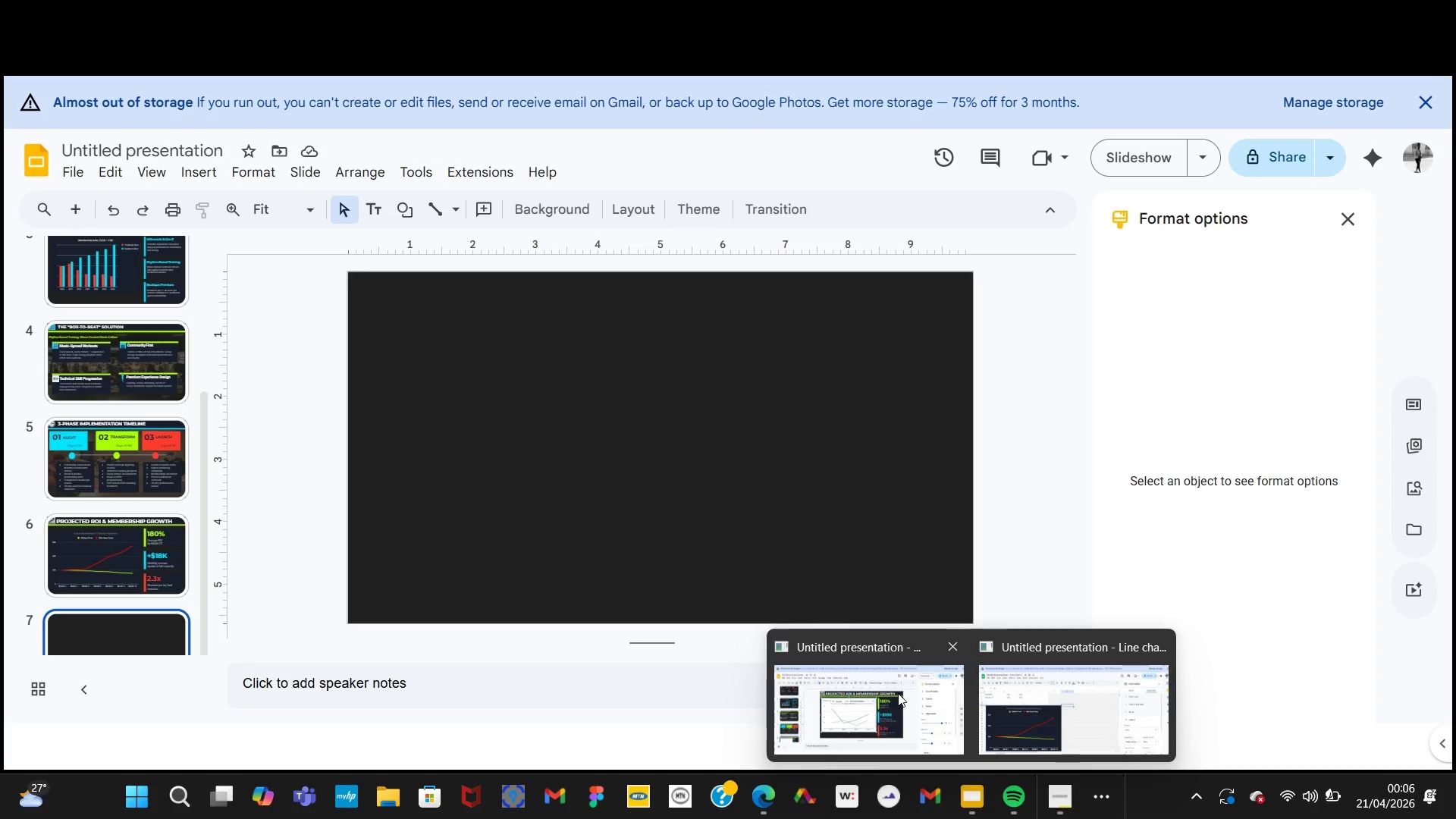 
mouse_move([1090, 810])
 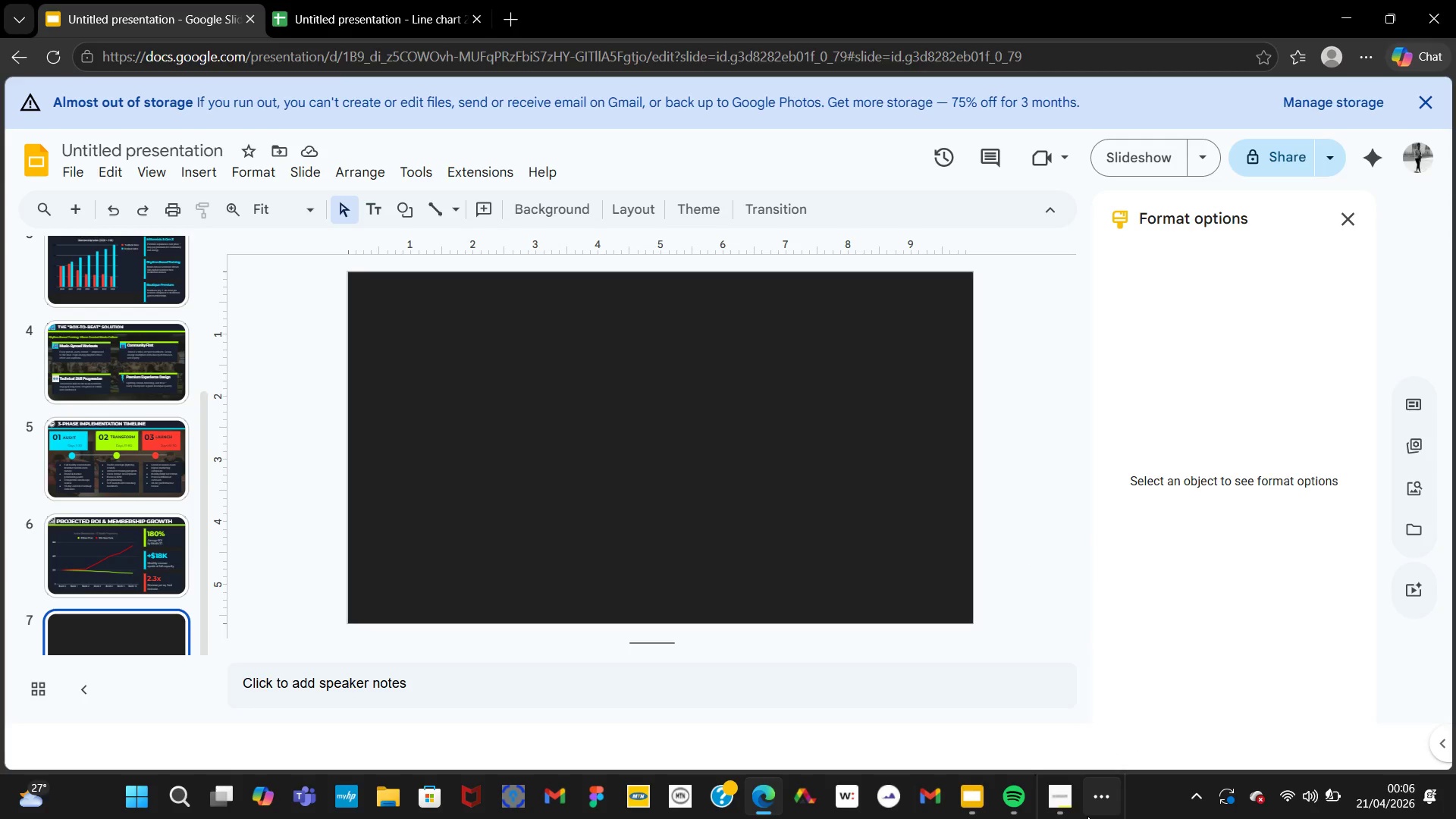 
left_click([1087, 816])
 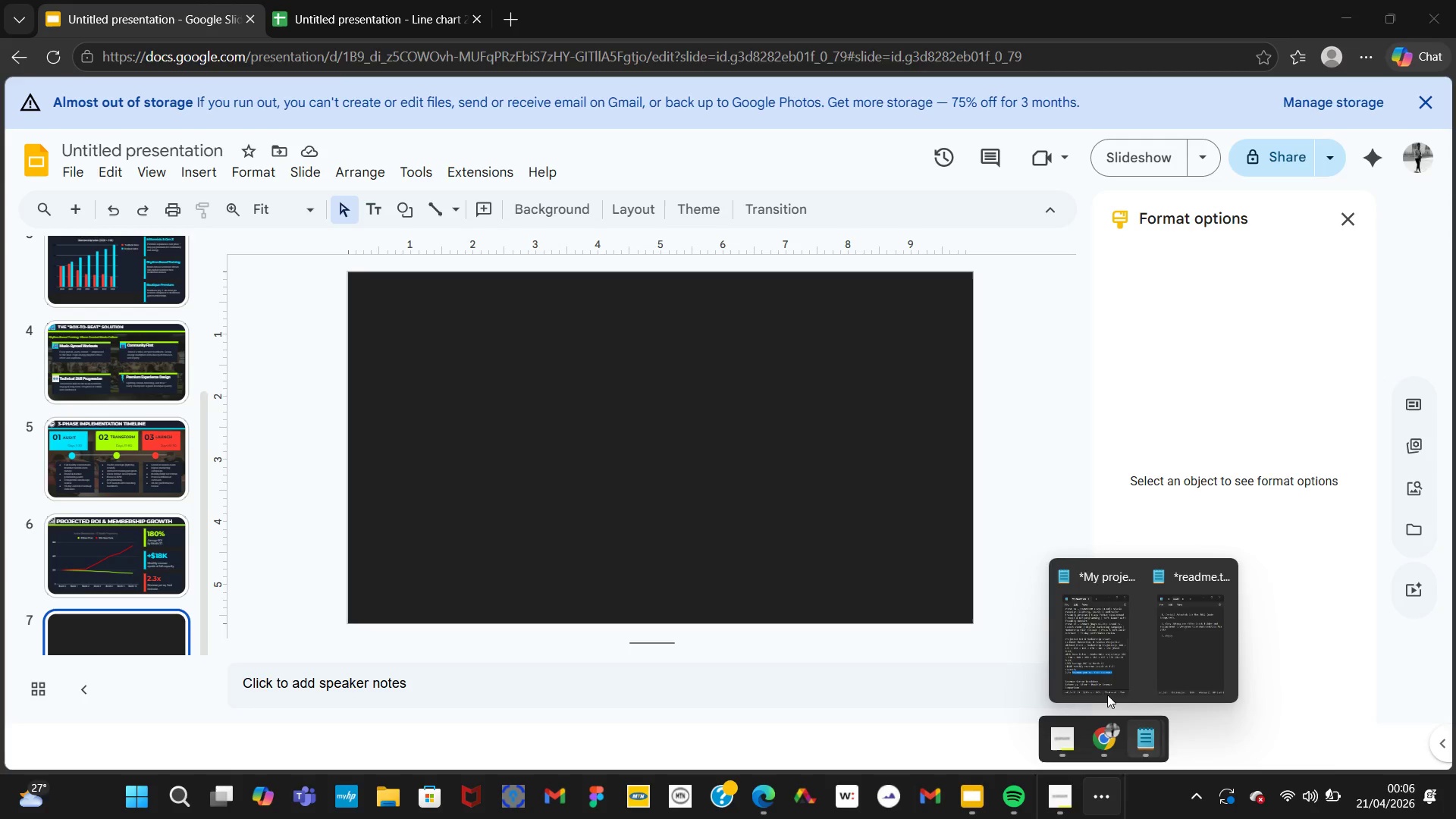 
left_click([1085, 653])
 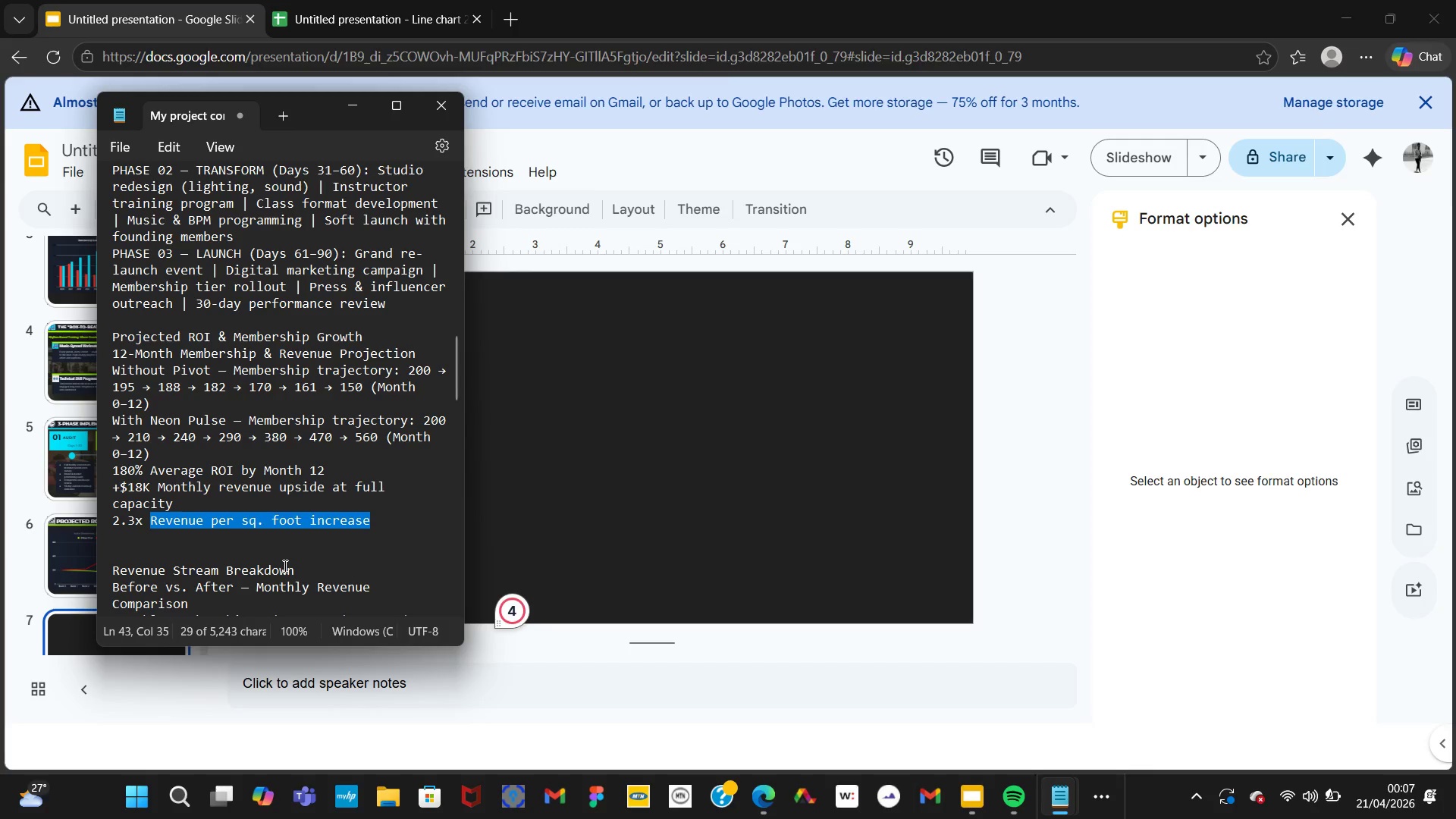 
wait(28.83)
 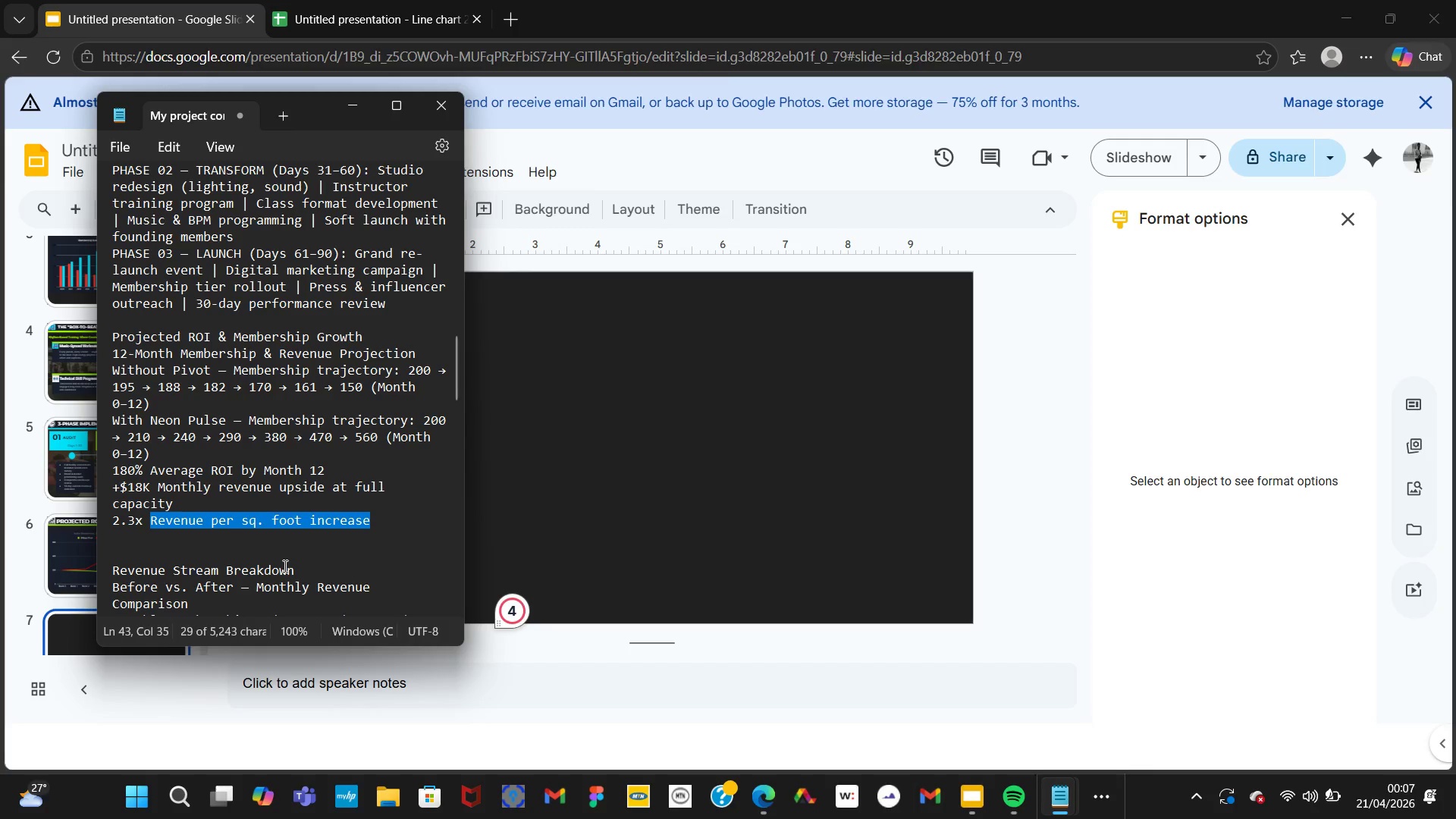 
left_click_drag(start_coordinate=[298, 570], to_coordinate=[108, 569])
 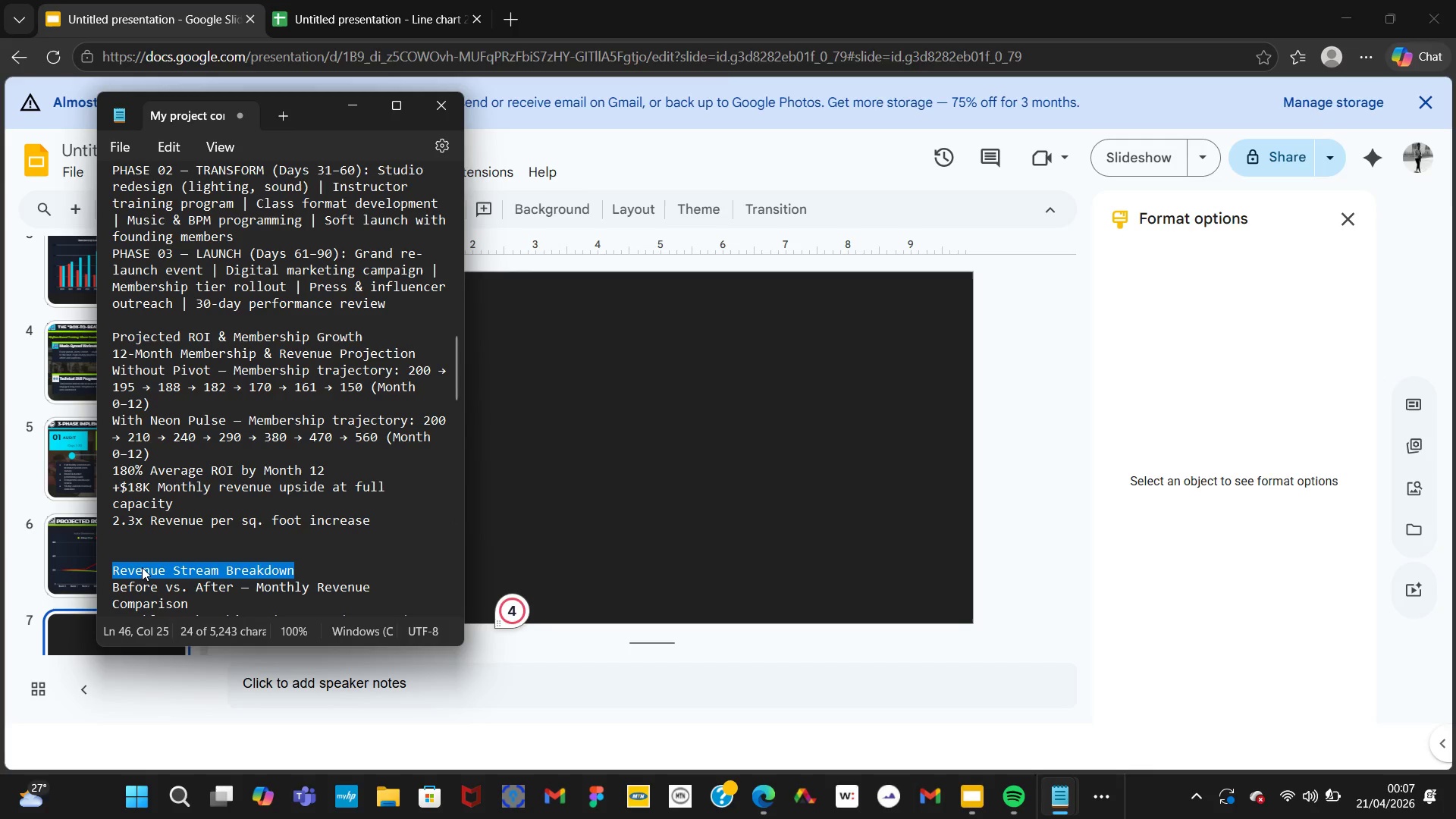 
right_click([142, 567])
 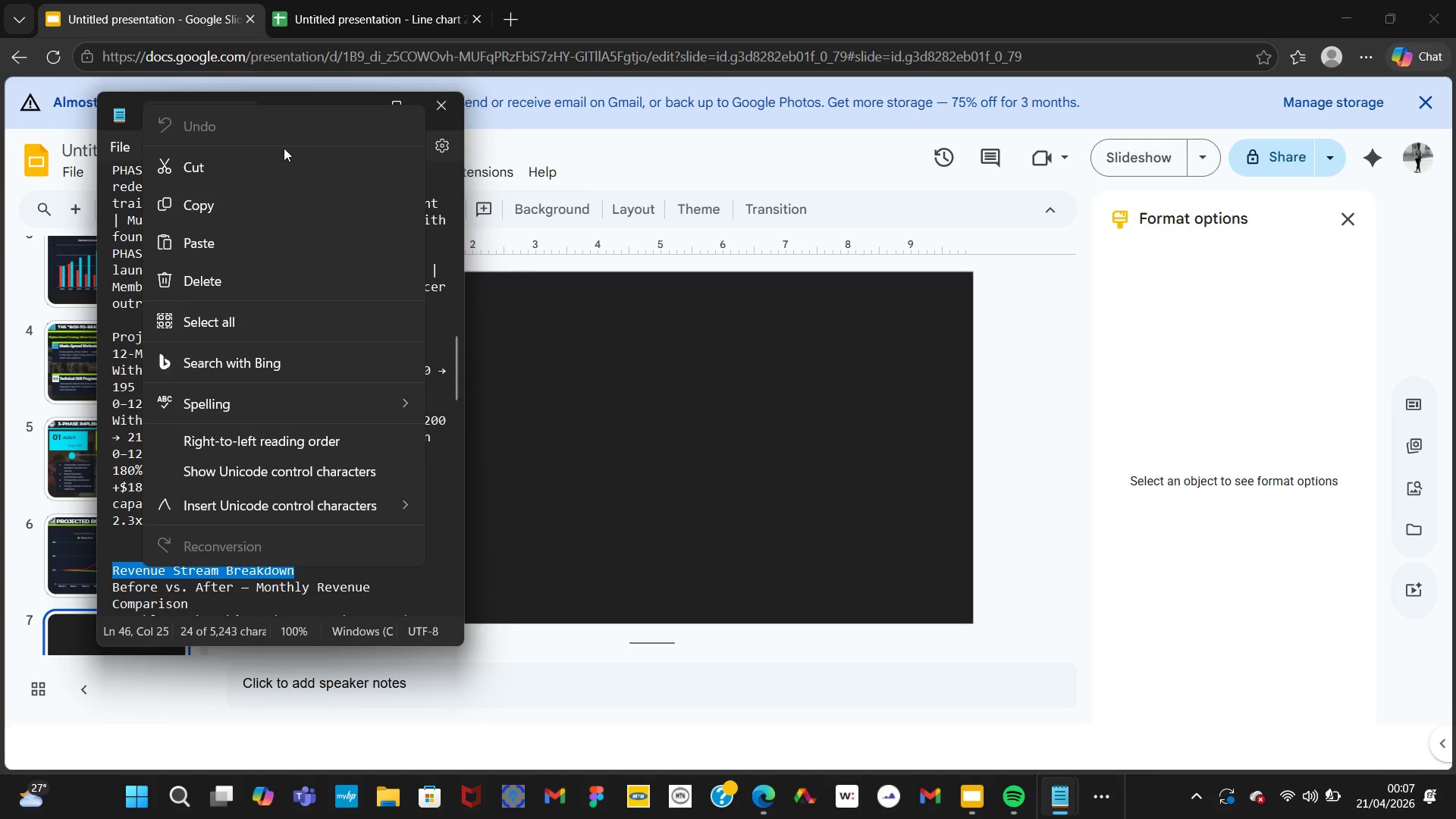 
left_click([259, 212])
 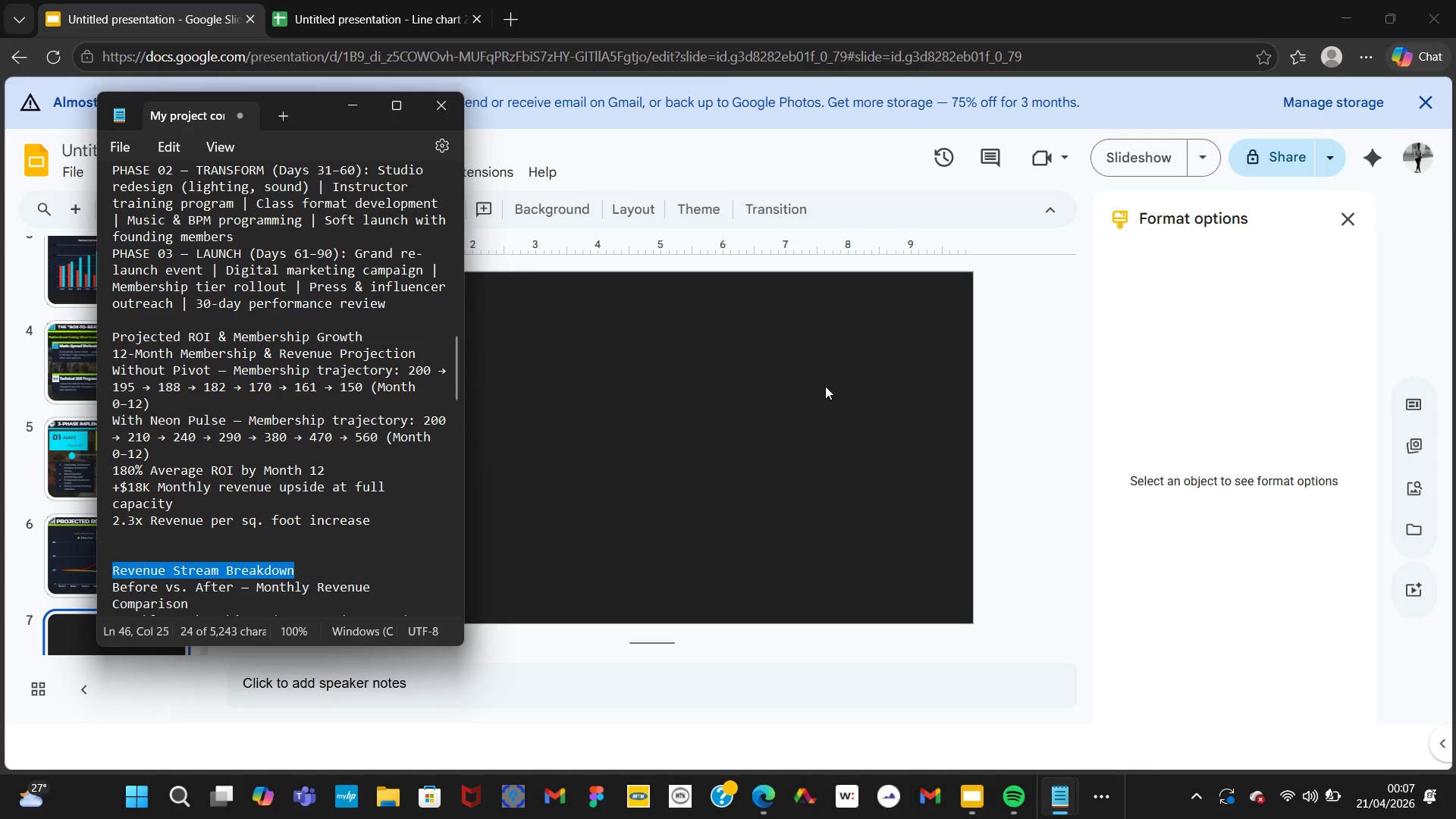 
left_click([825, 386])
 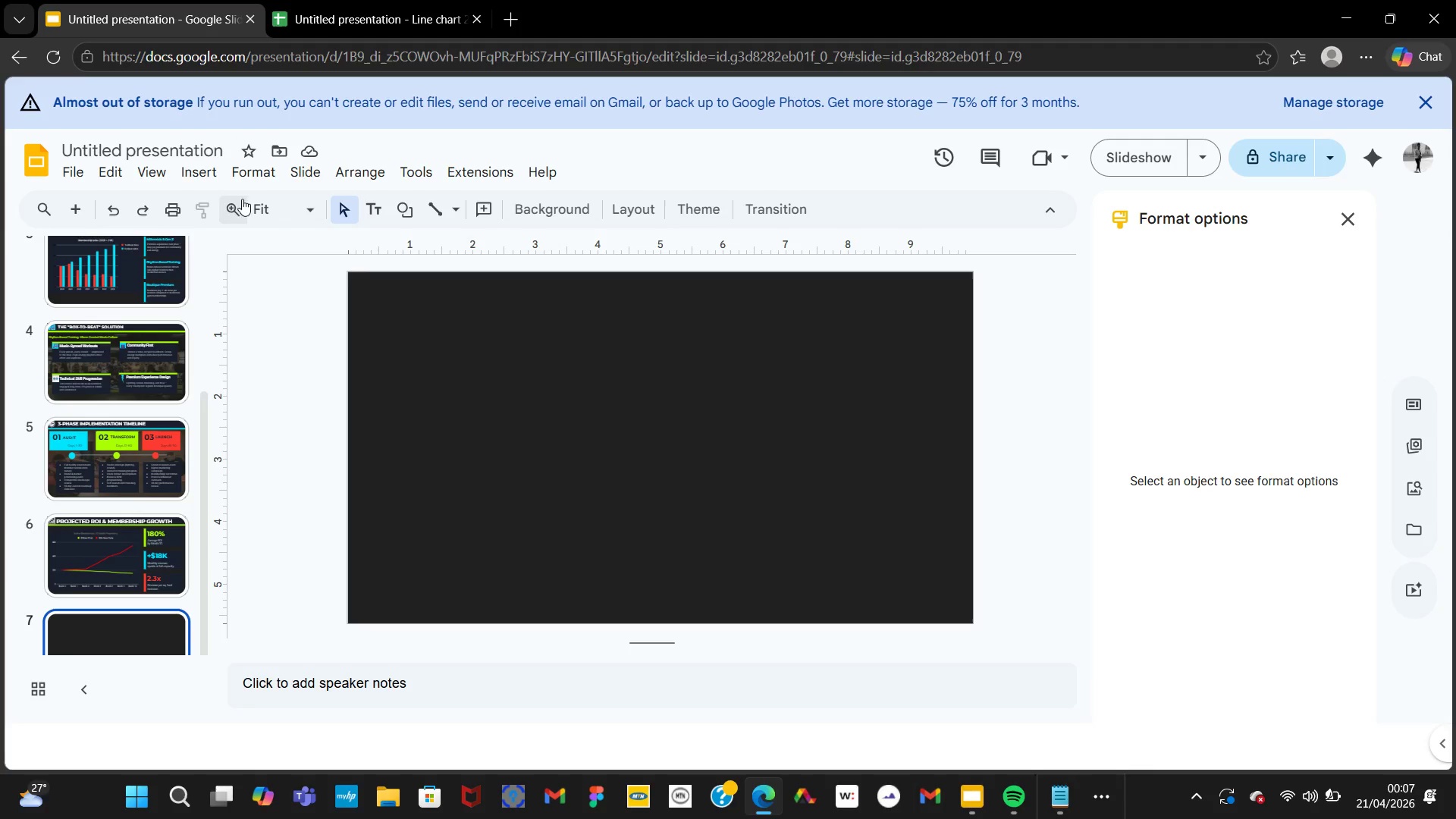 
left_click([200, 168])
 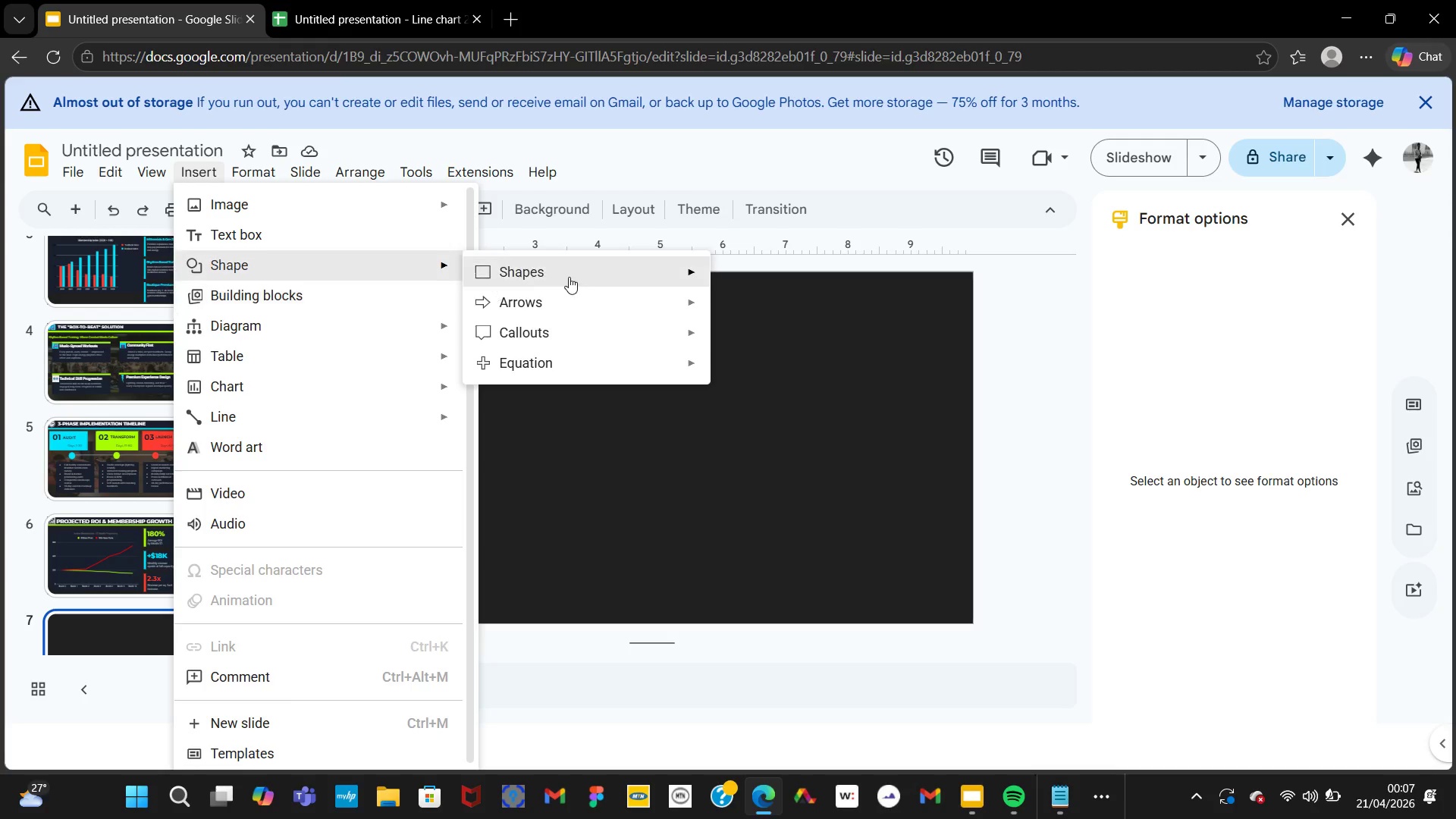 
left_click([571, 277])
 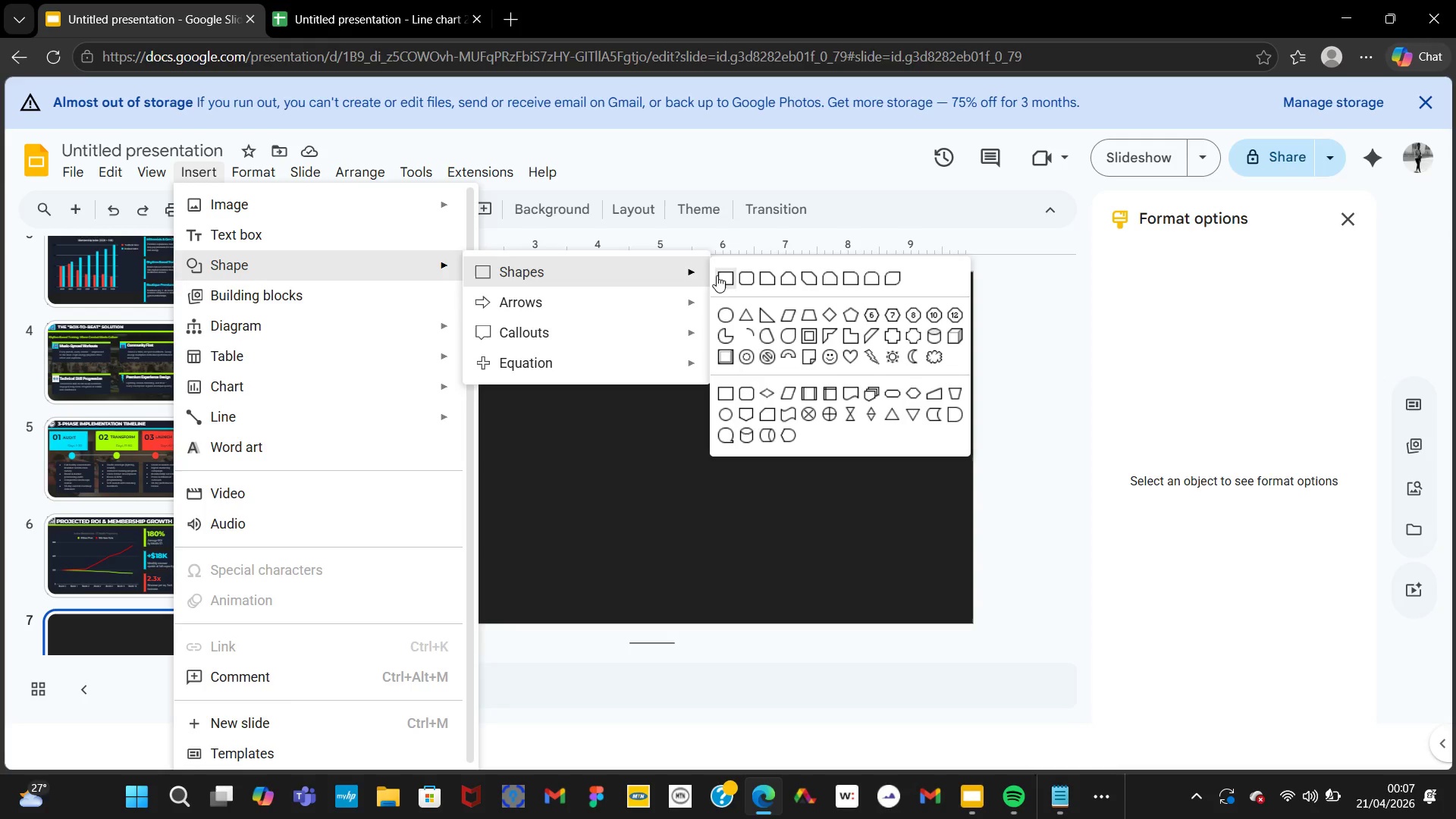 
left_click([720, 275])
 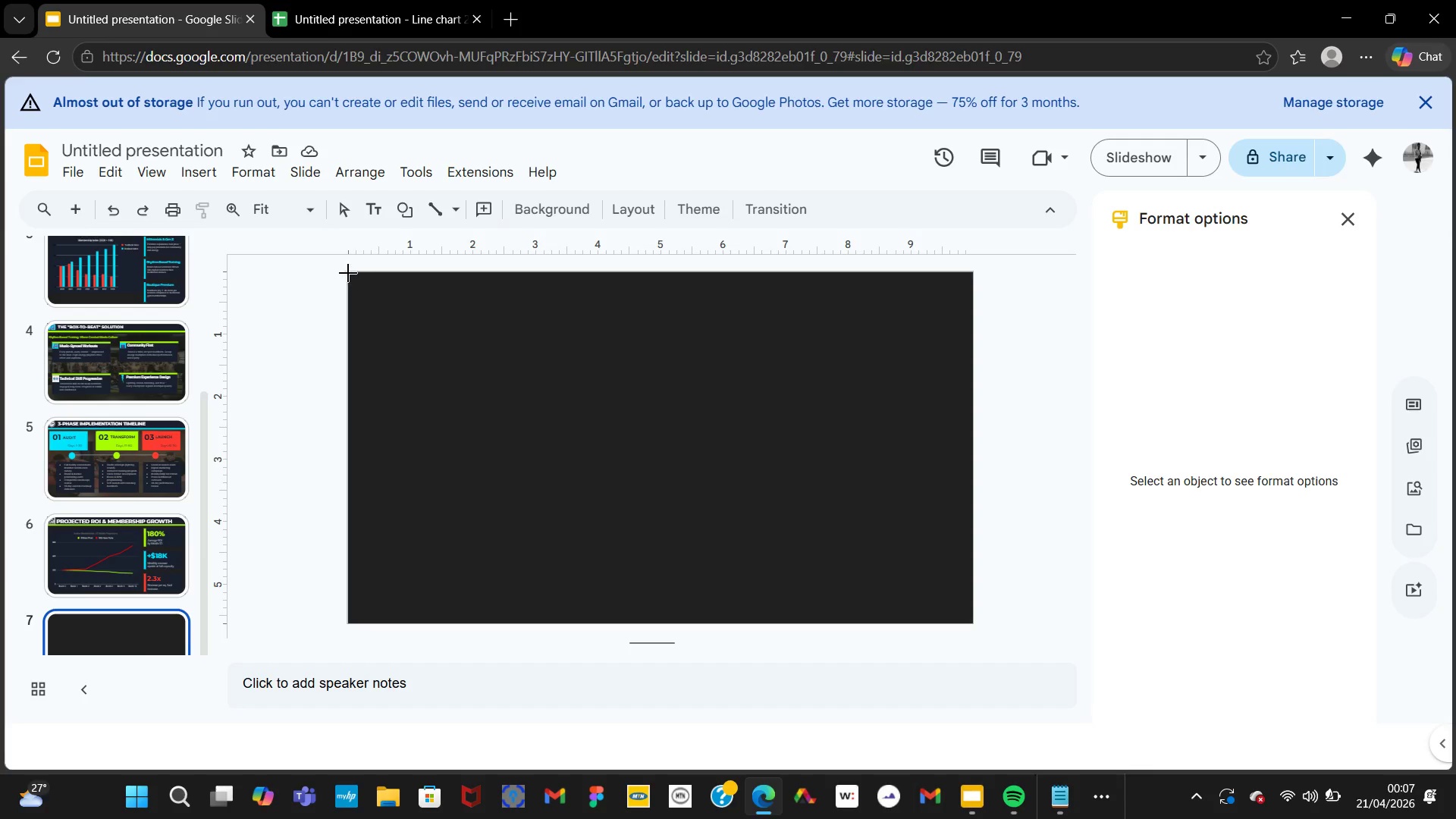 
left_click_drag(start_coordinate=[347, 275], to_coordinate=[970, 293])
 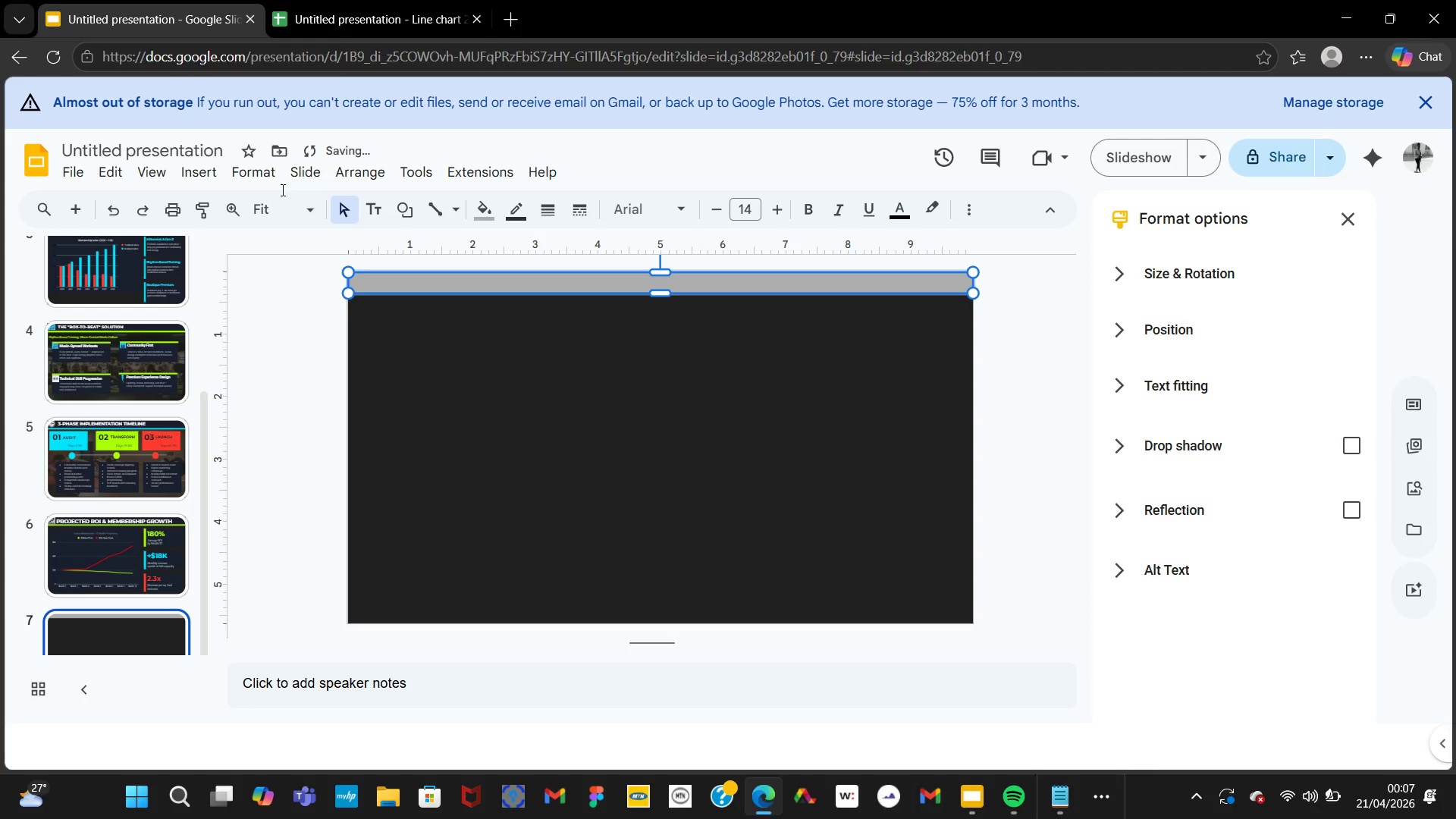 
wait(5.59)
 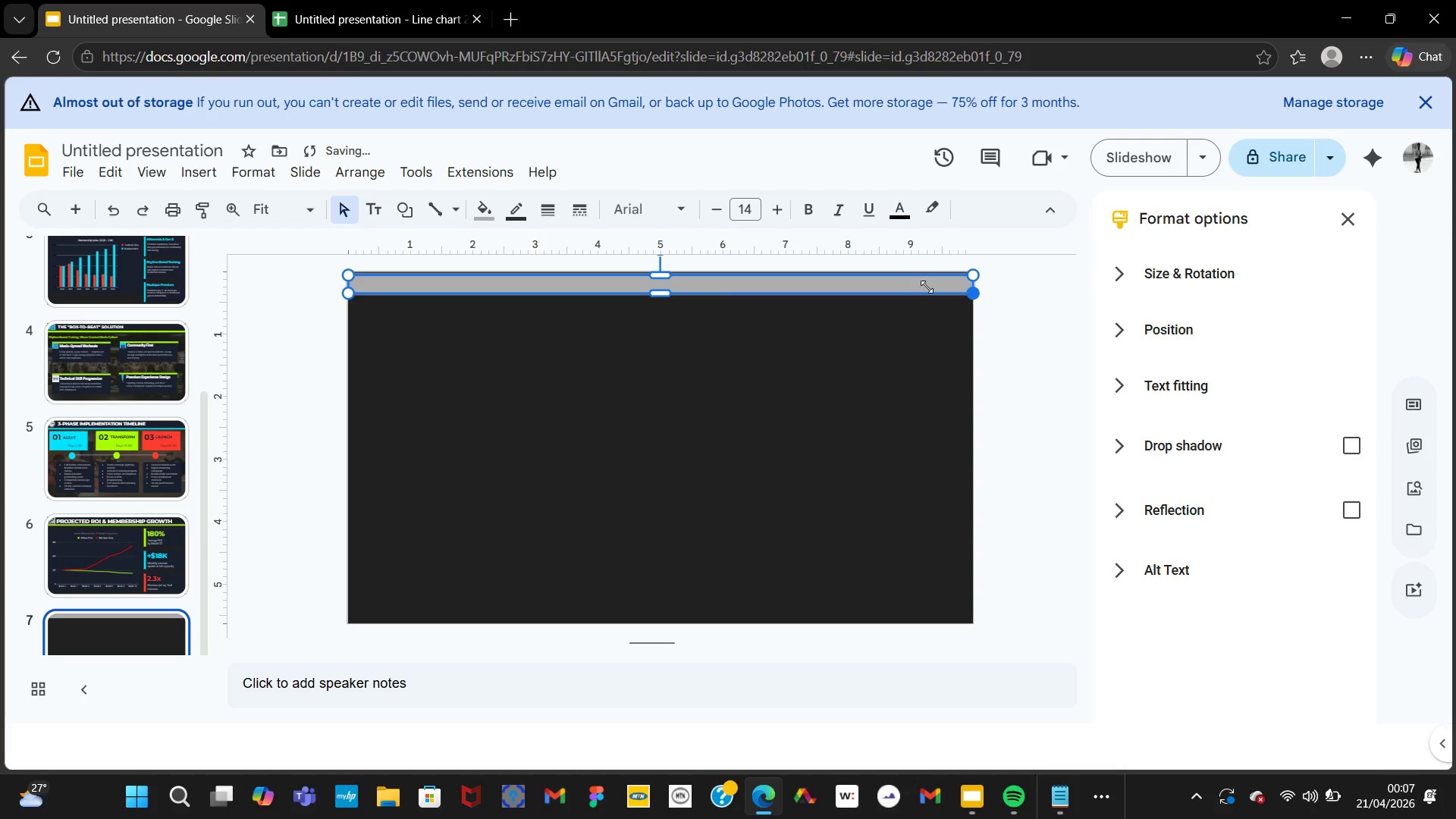 
left_click([485, 218])
 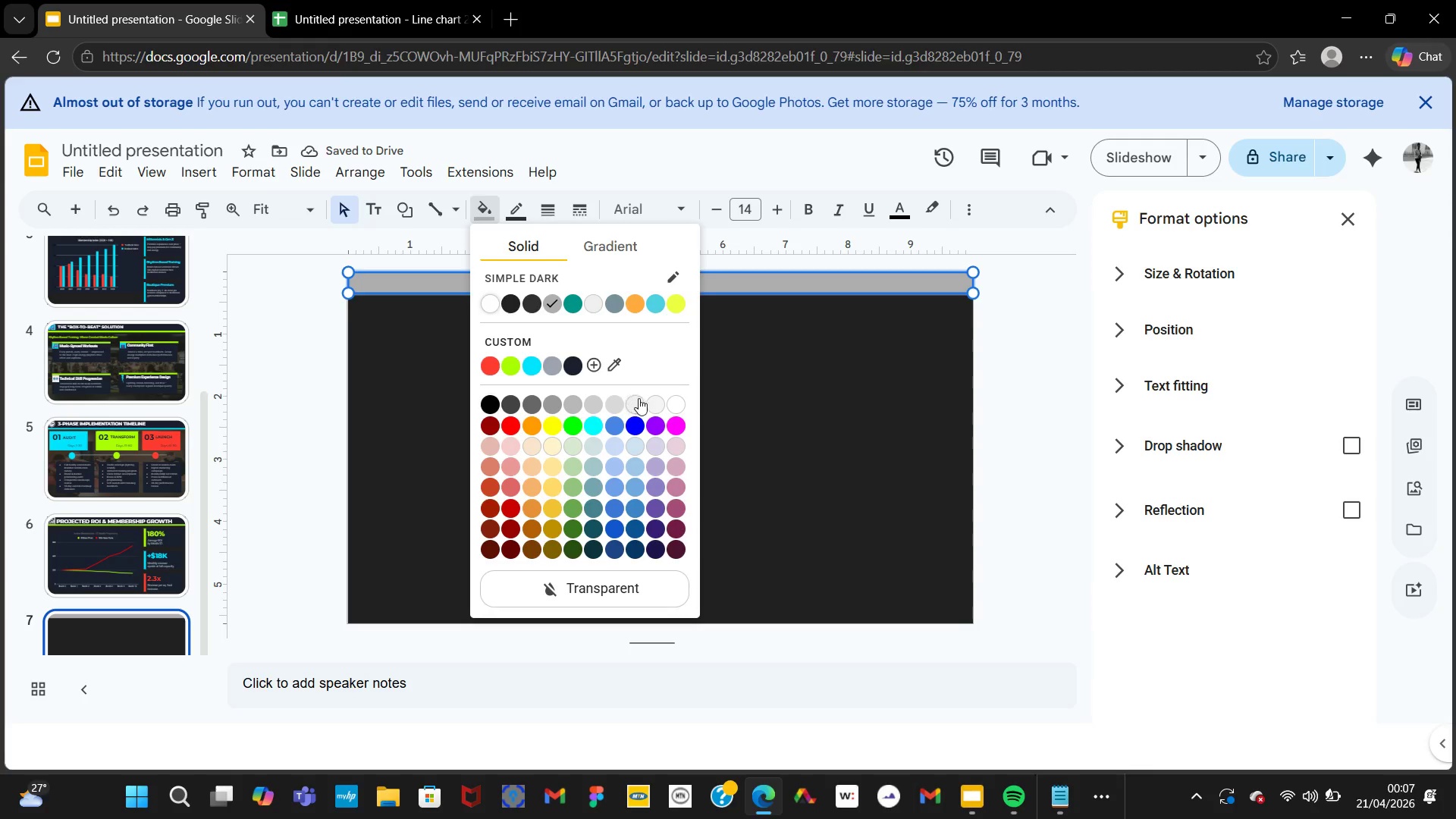 
left_click([568, 366])
 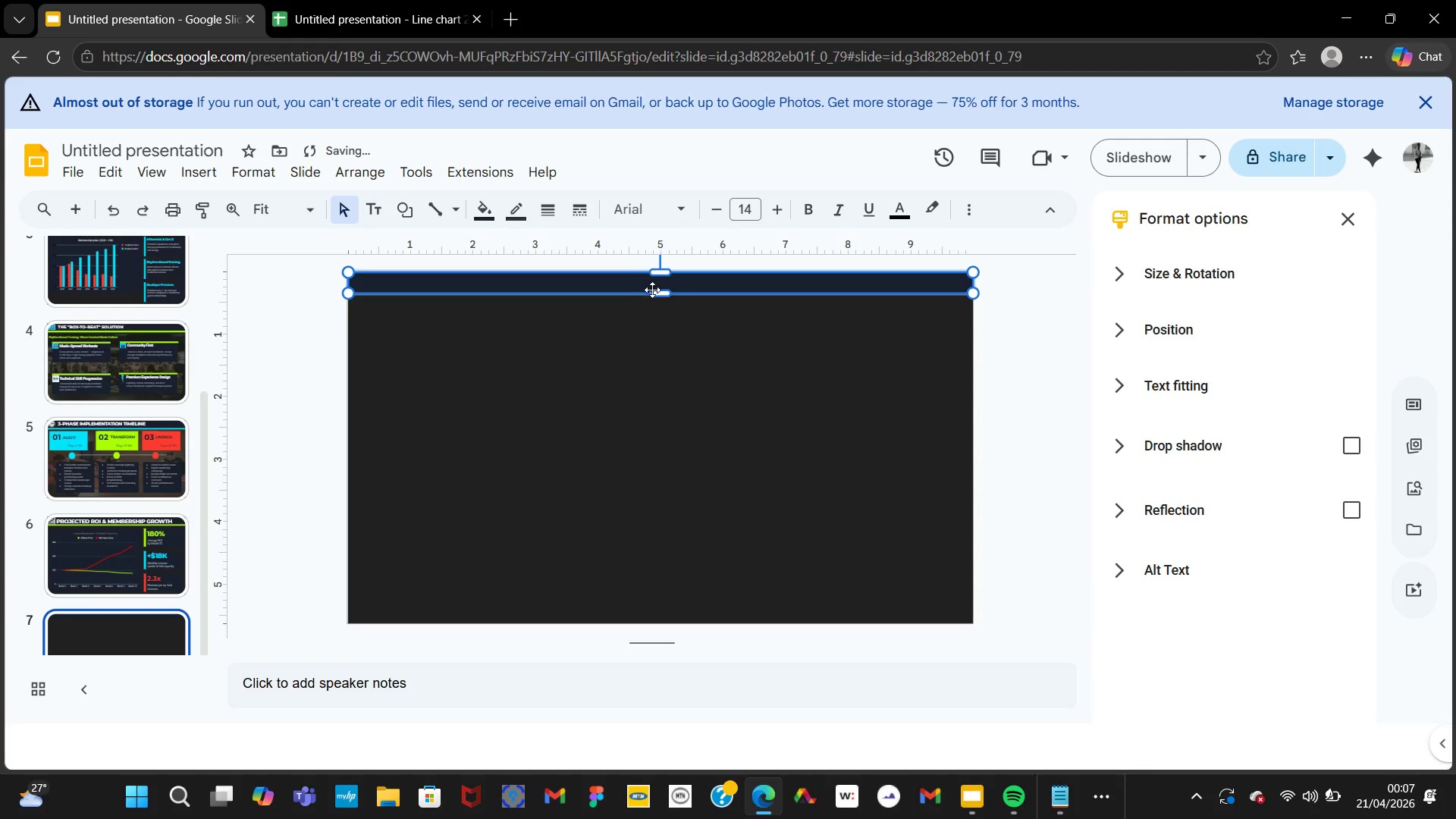 
left_click_drag(start_coordinate=[654, 292], to_coordinate=[655, 297])
 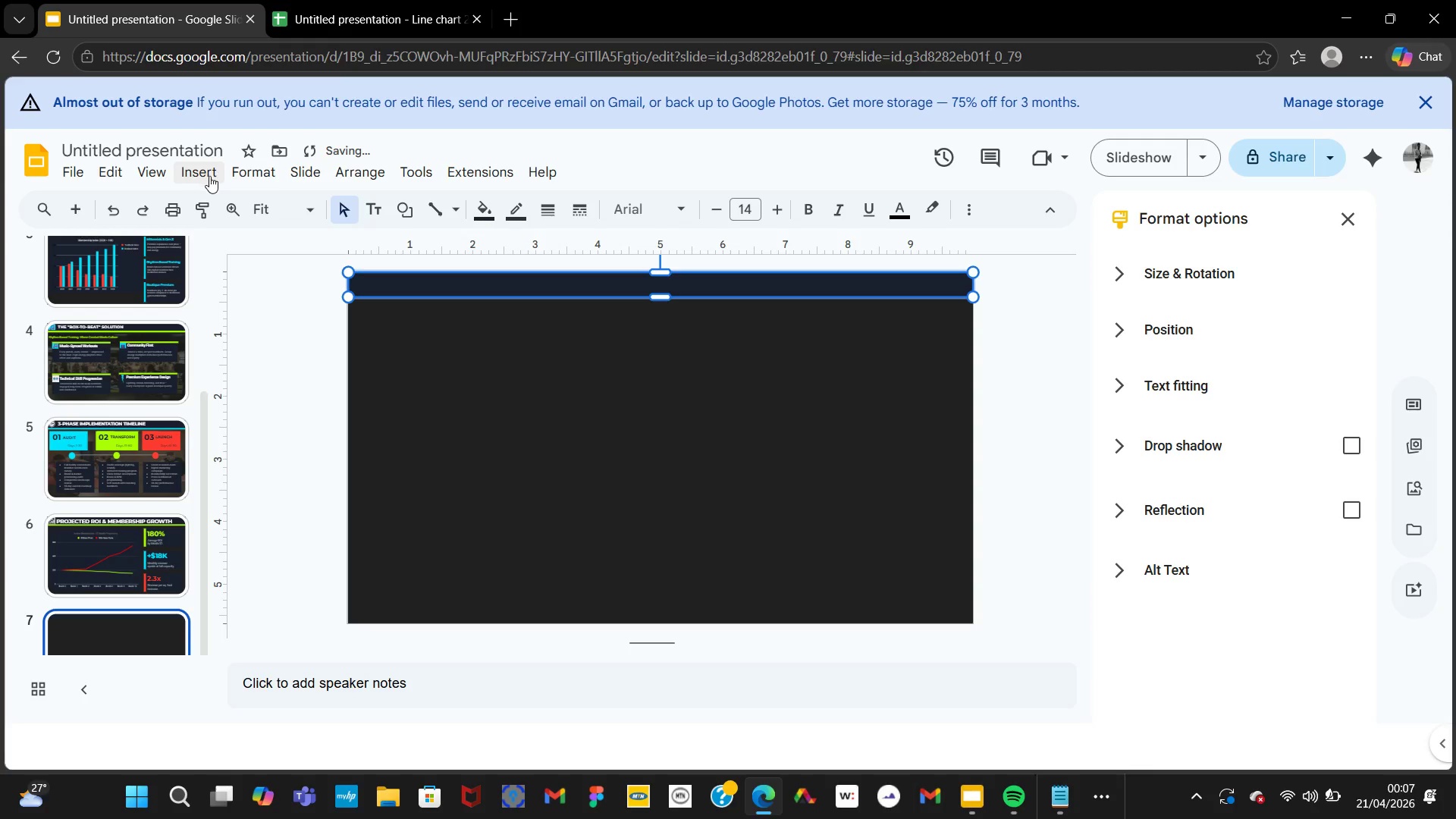 
left_click([212, 180])
 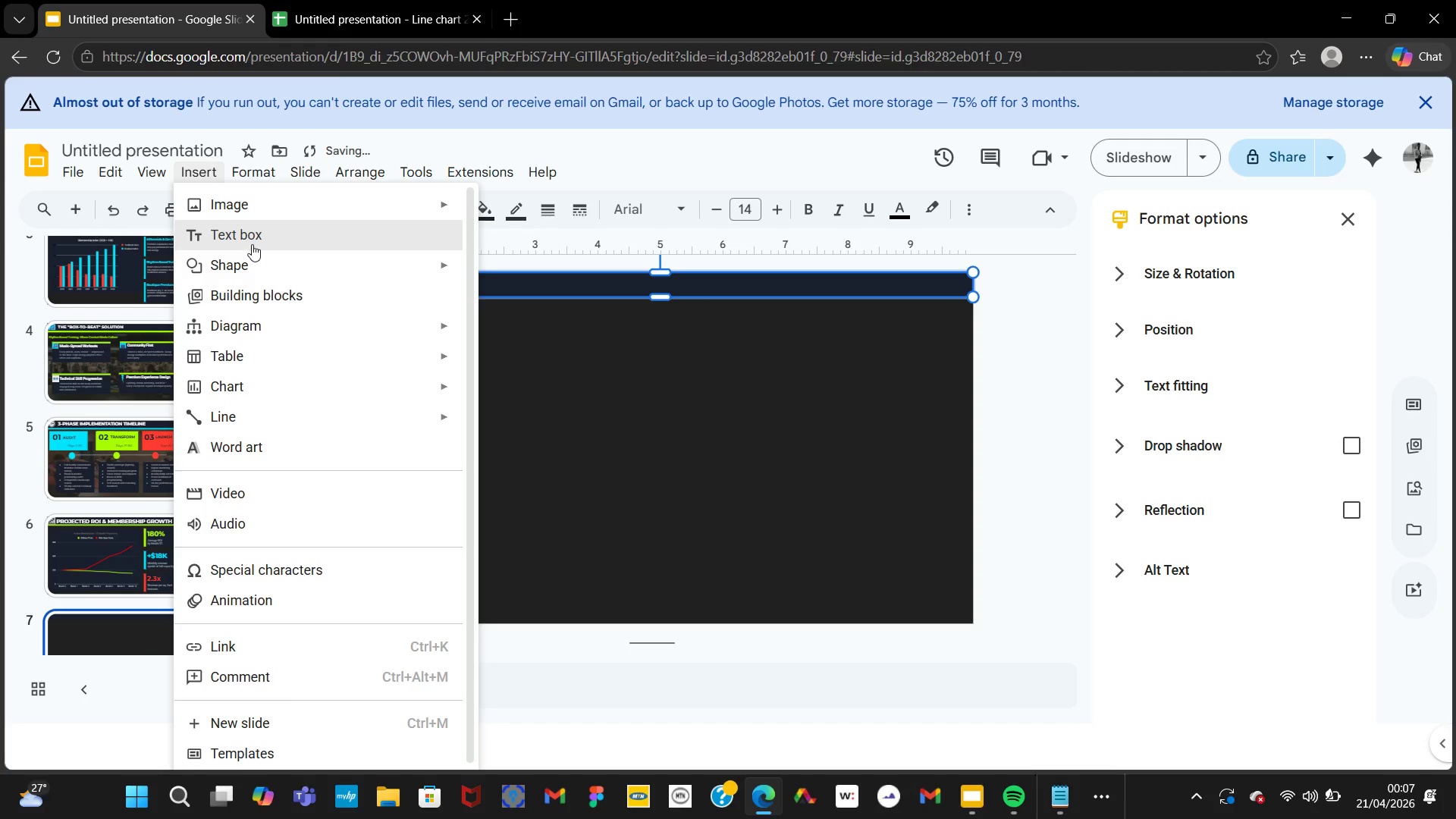 
left_click([252, 244])
 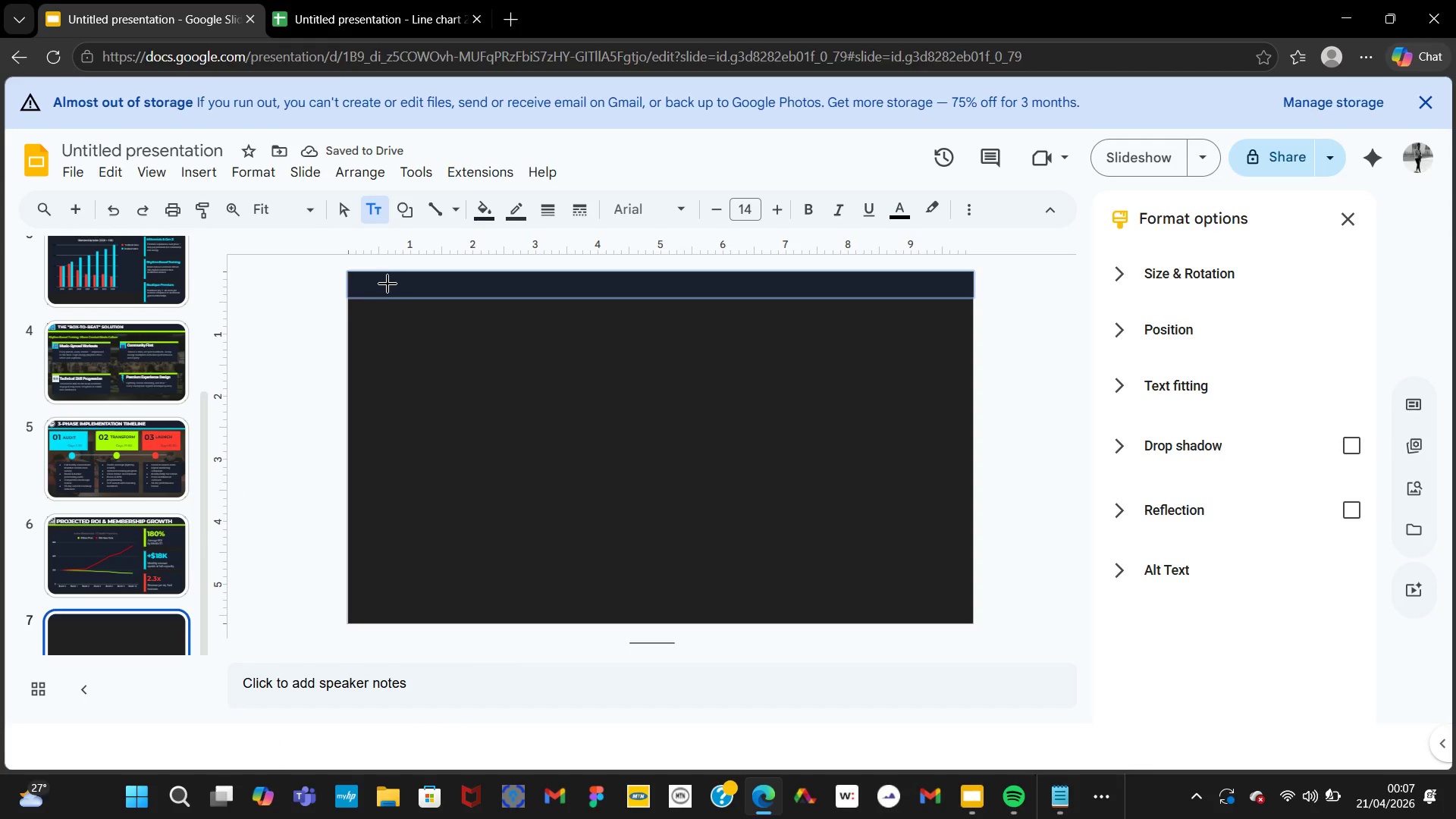 
left_click_drag(start_coordinate=[383, 280], to_coordinate=[634, 309])
 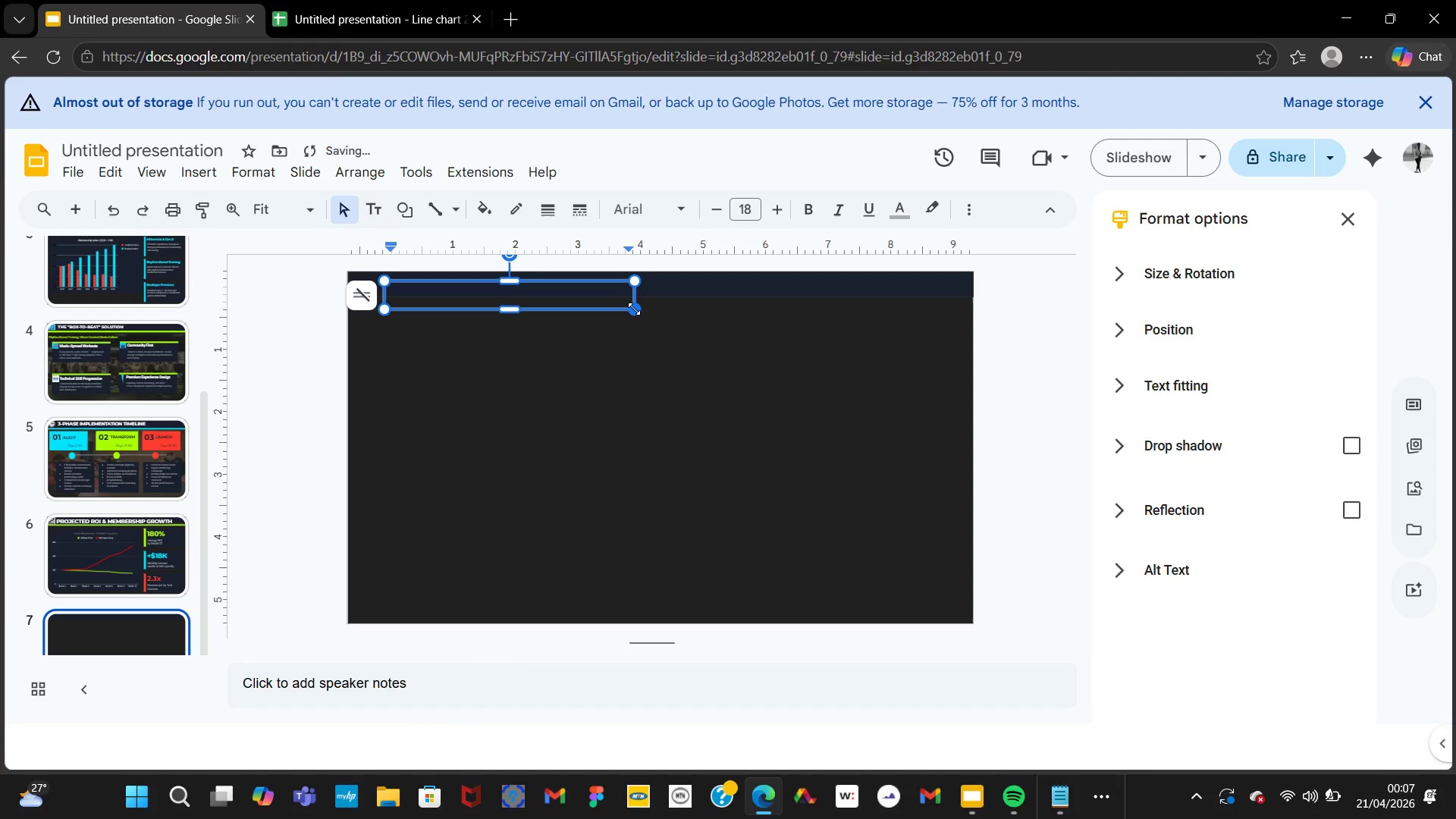 
key(Control+V)
 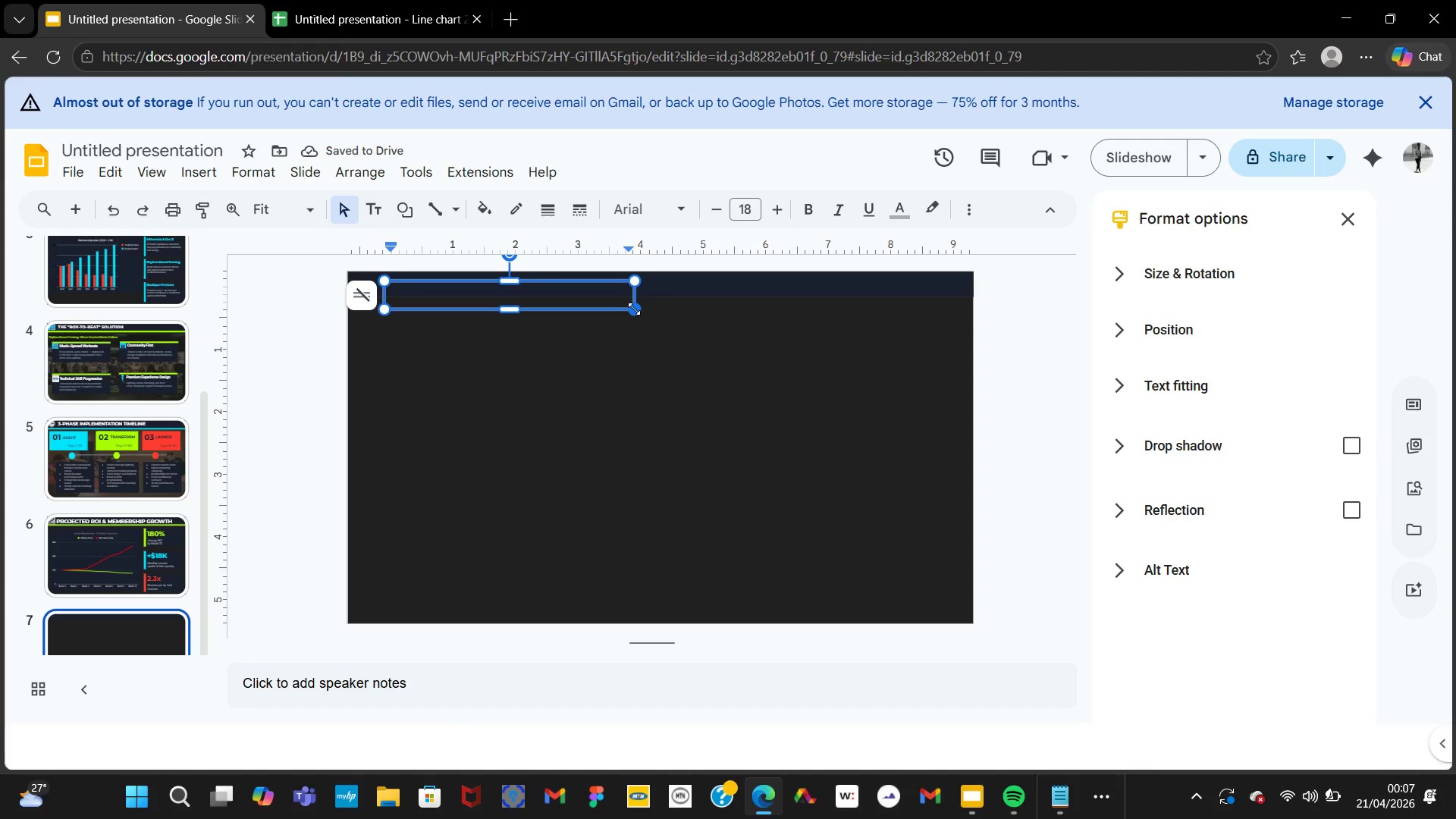 
key(Control+A)
 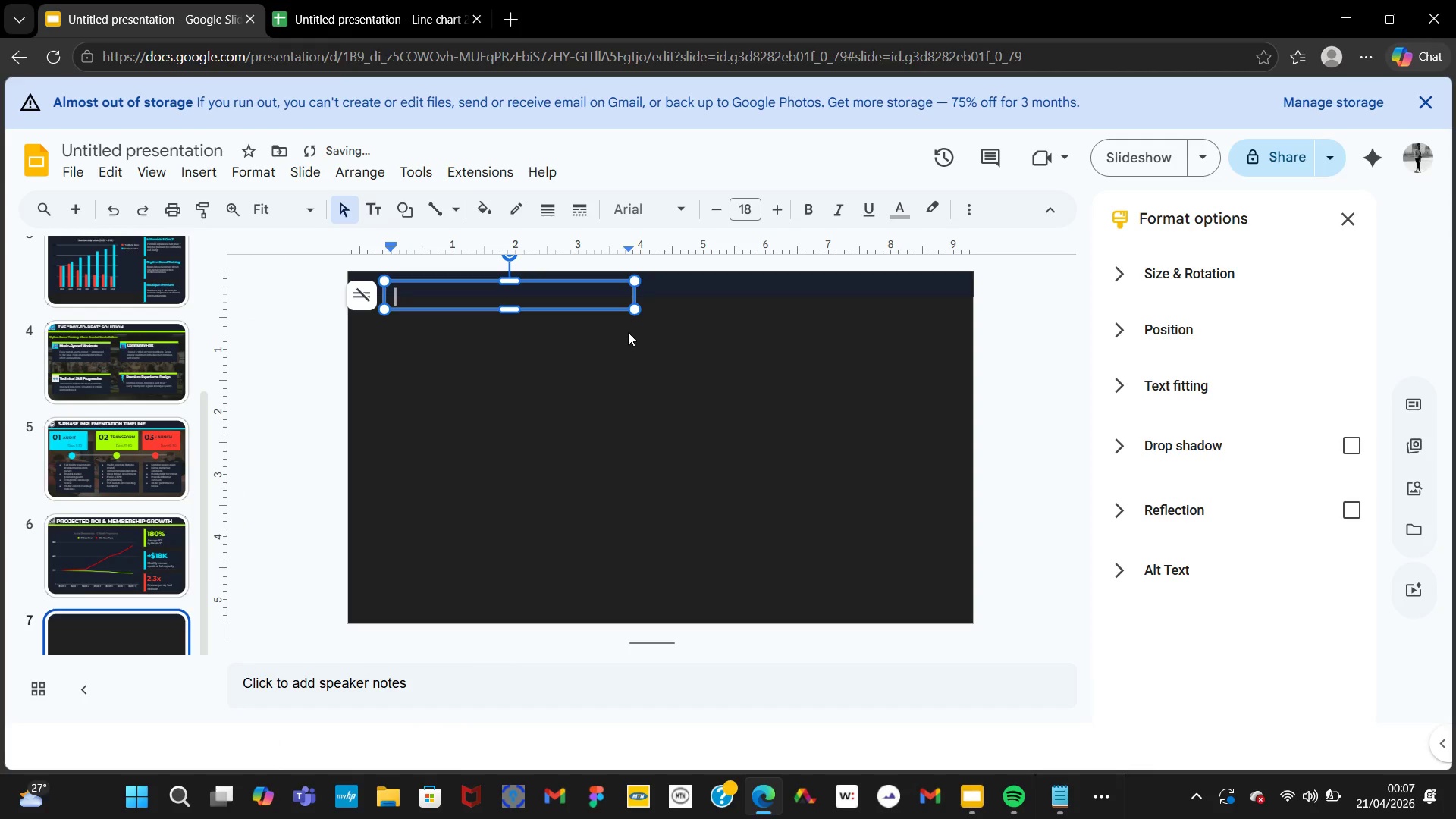 
key(Control+V)
 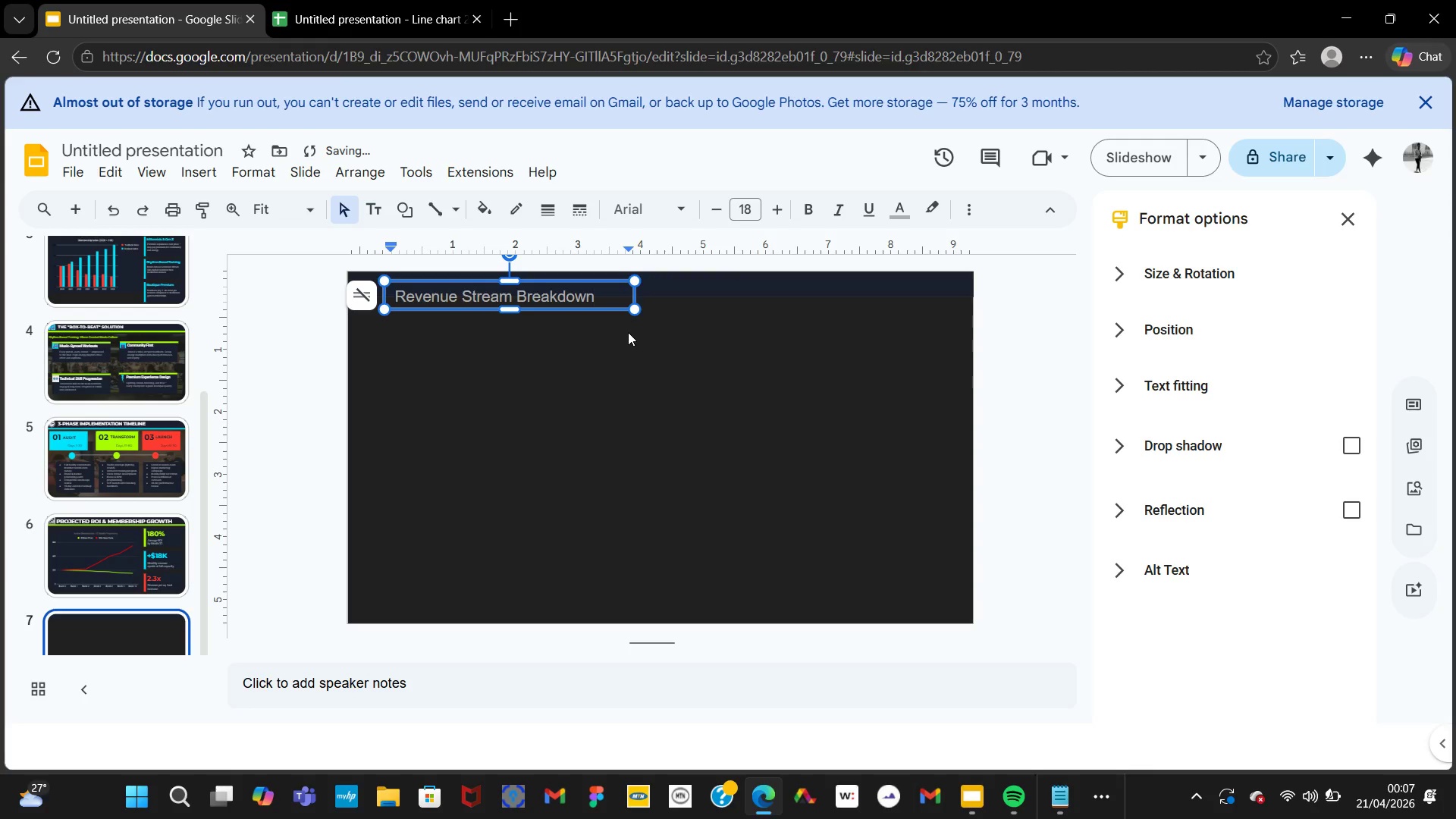 
key(Control+A)
 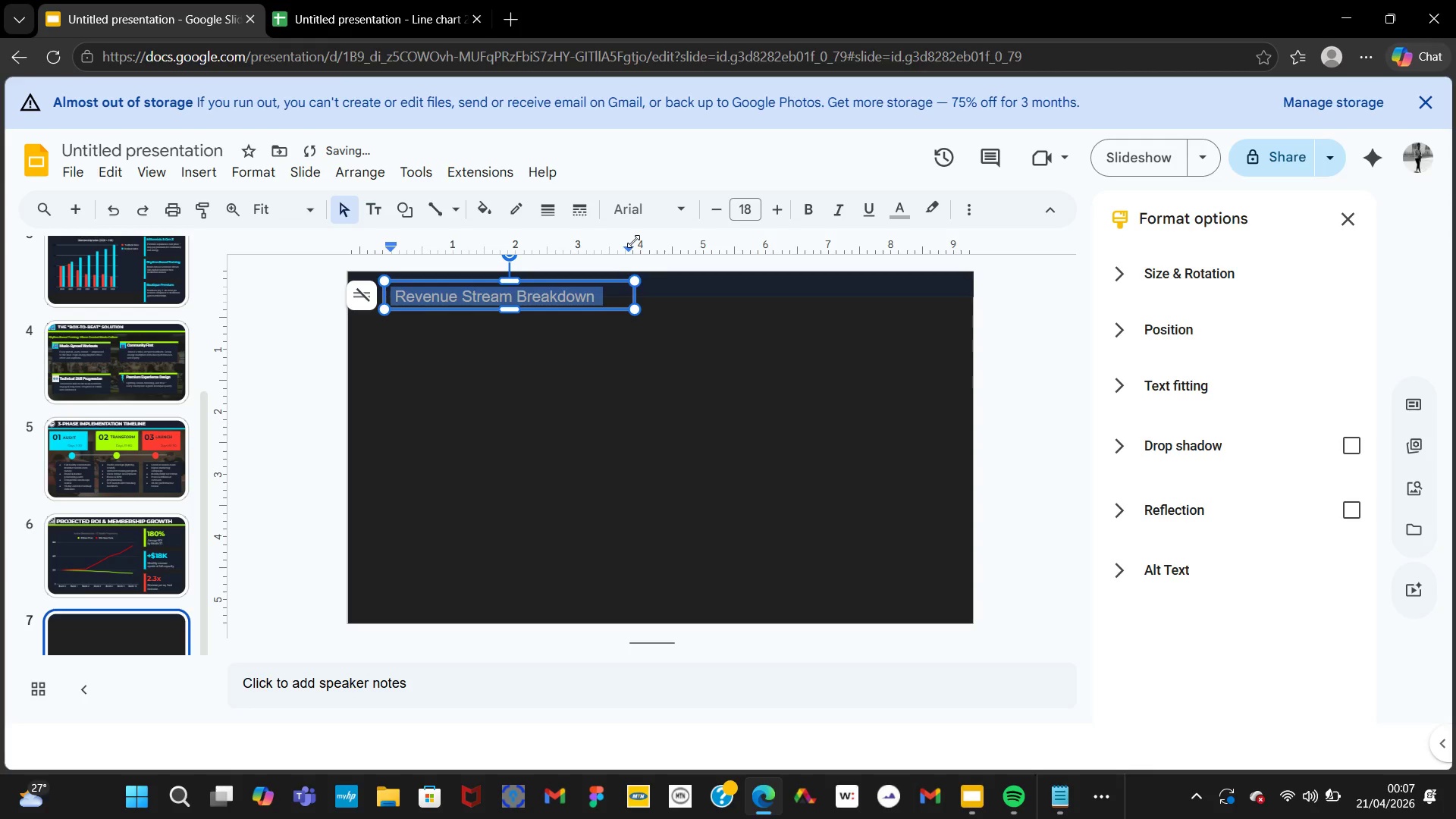 
wait(5.17)
 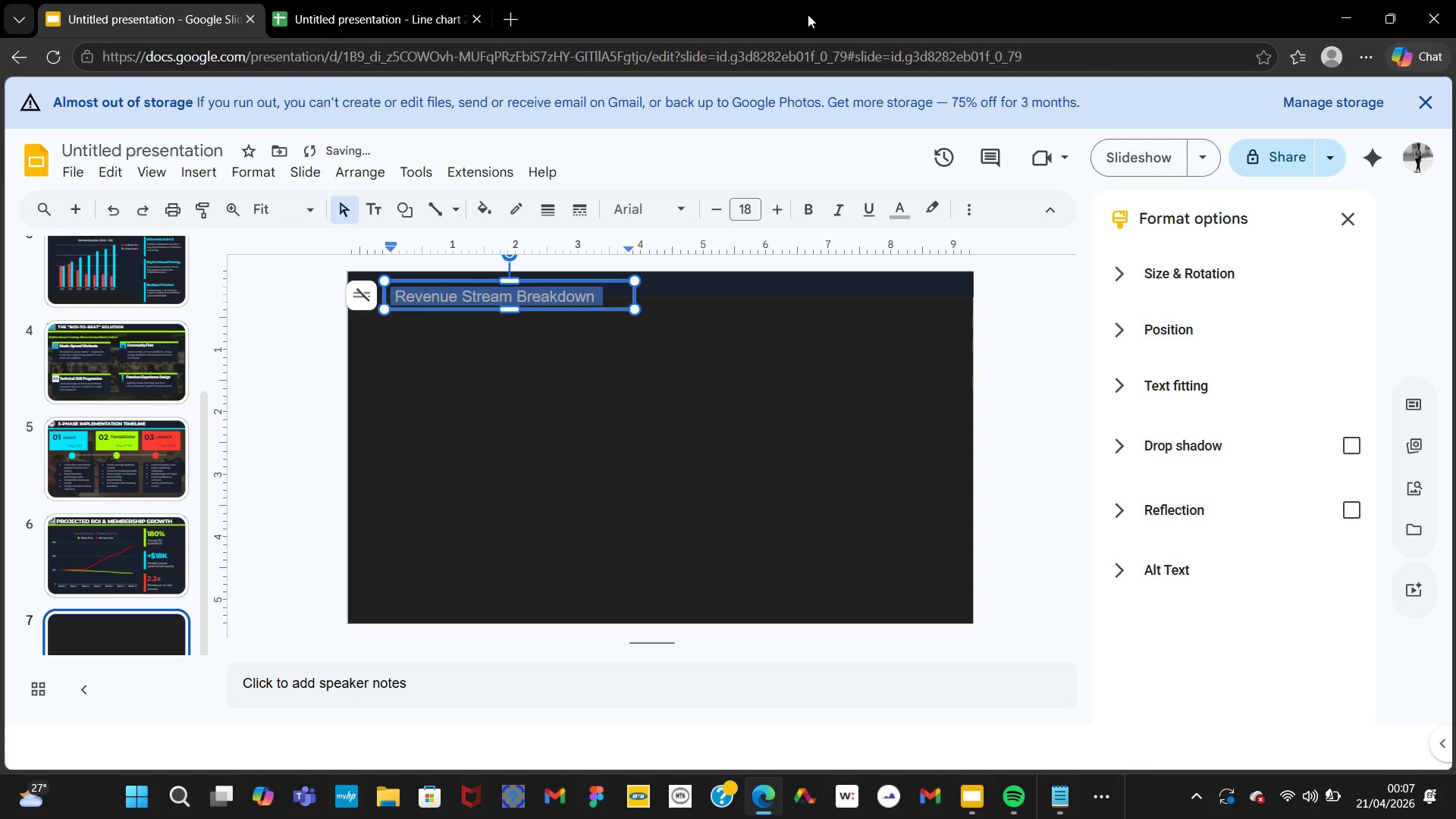 
left_click([678, 202])
 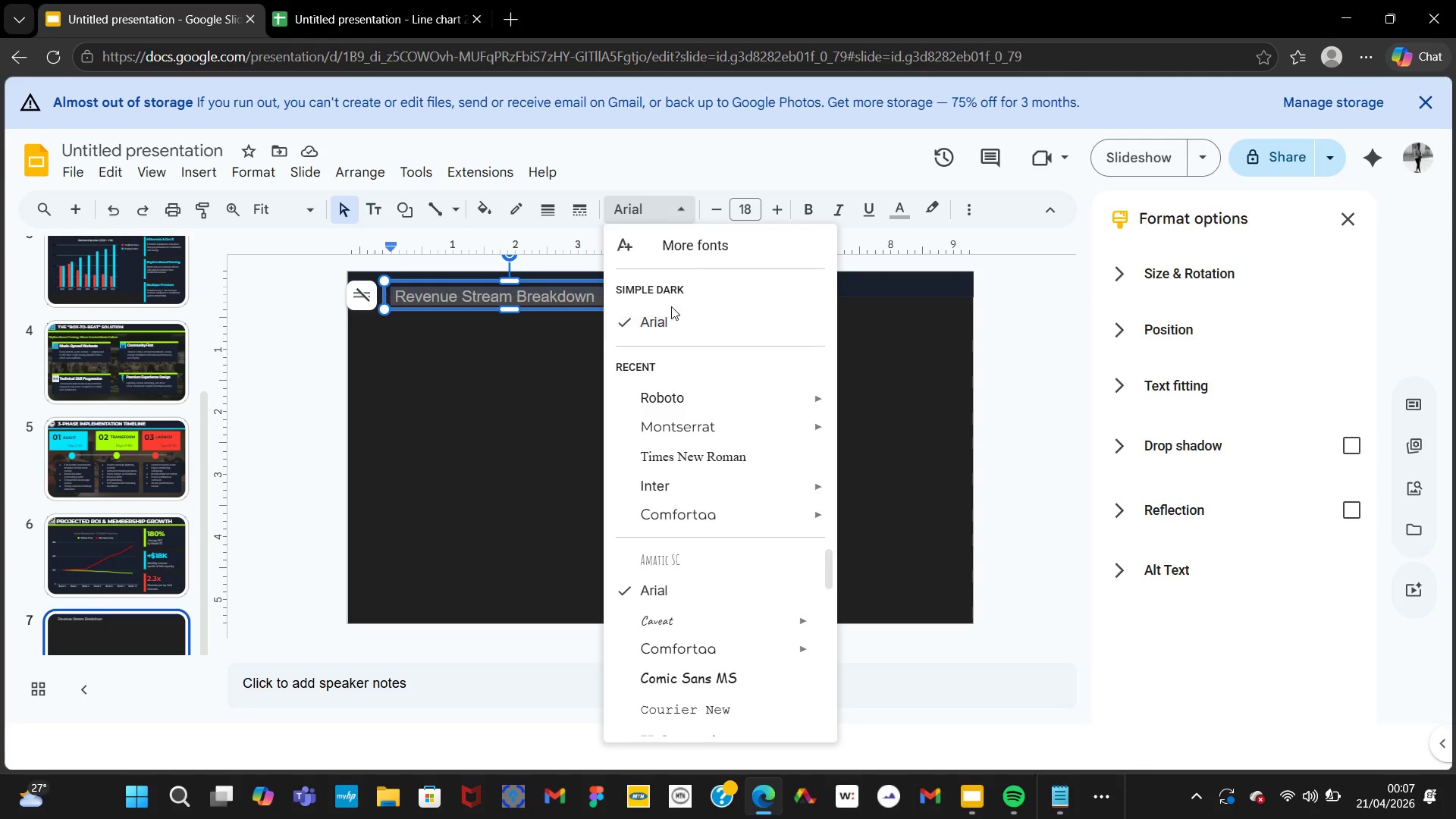 
mouse_move([691, 412])
 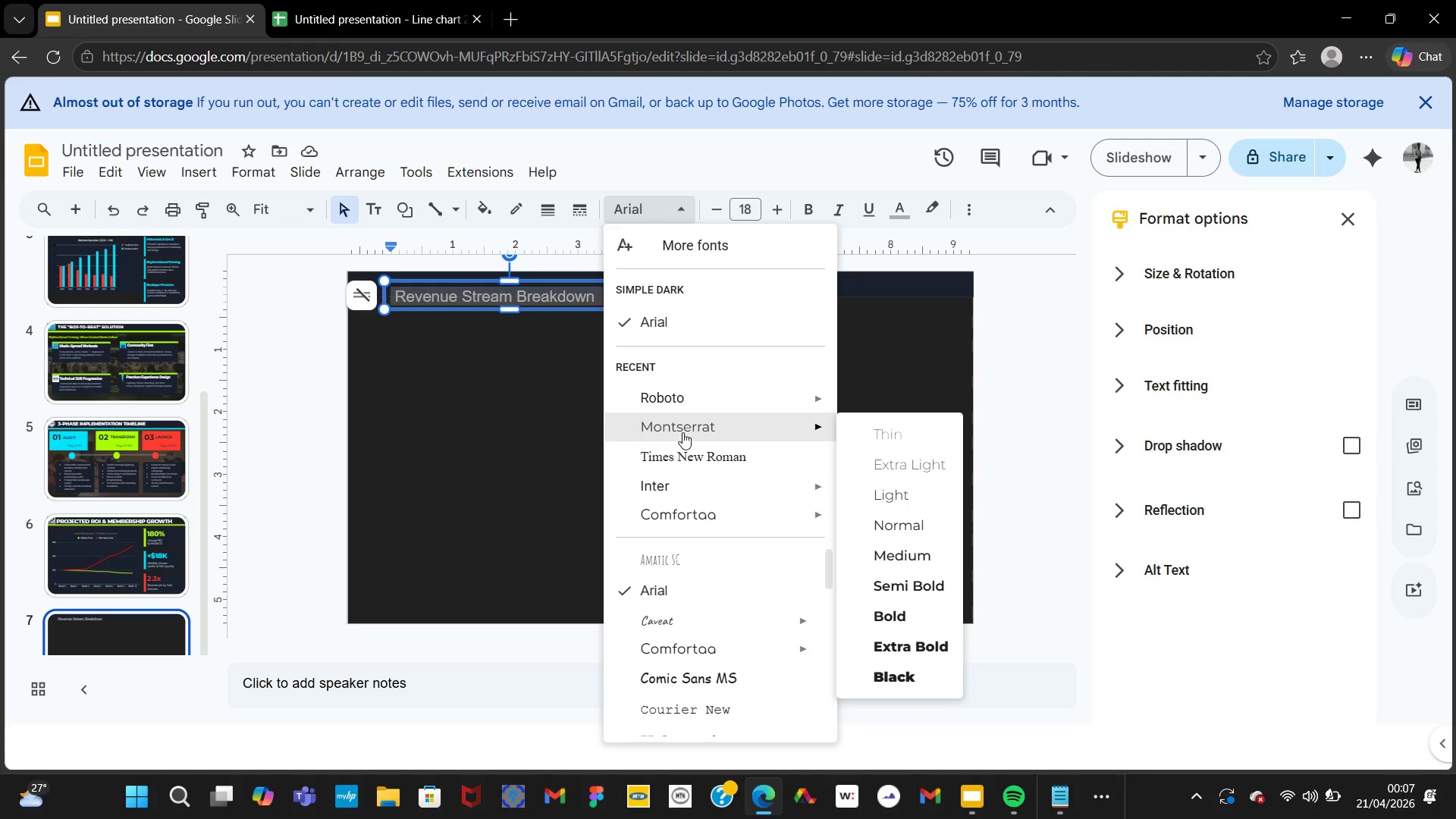 
left_click([682, 432])
 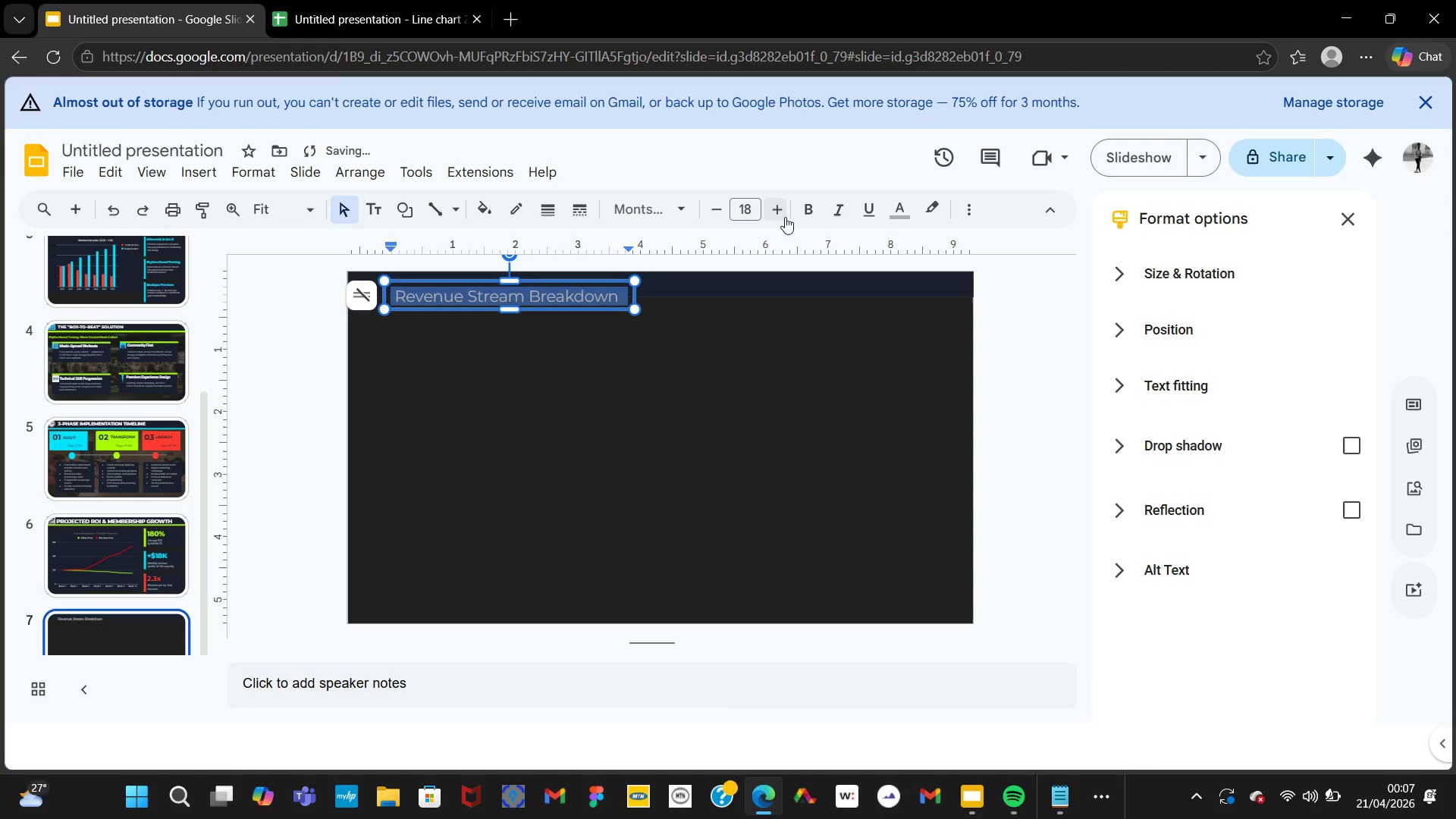 
left_click([804, 211])
 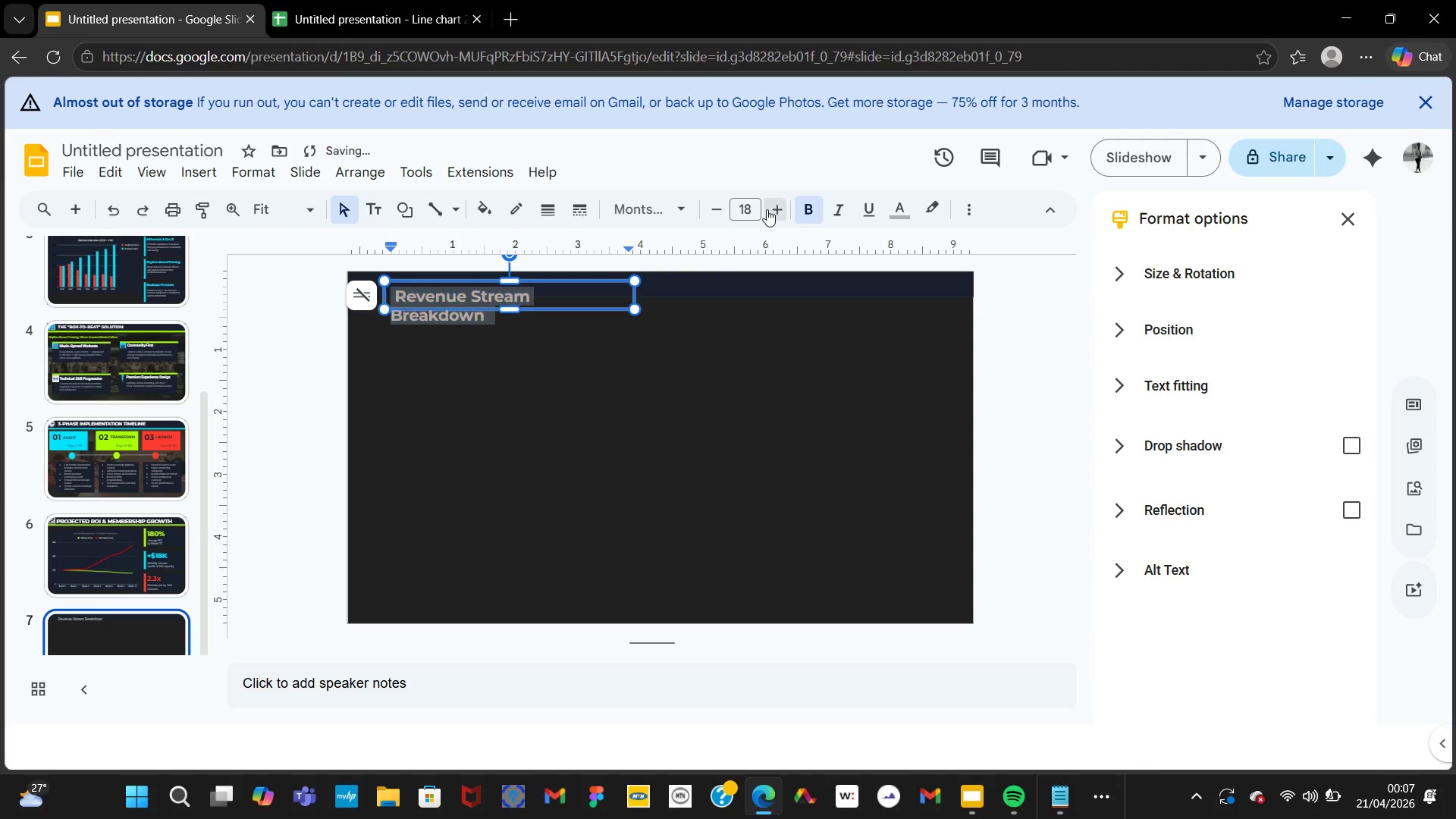 
double_click([767, 209])
 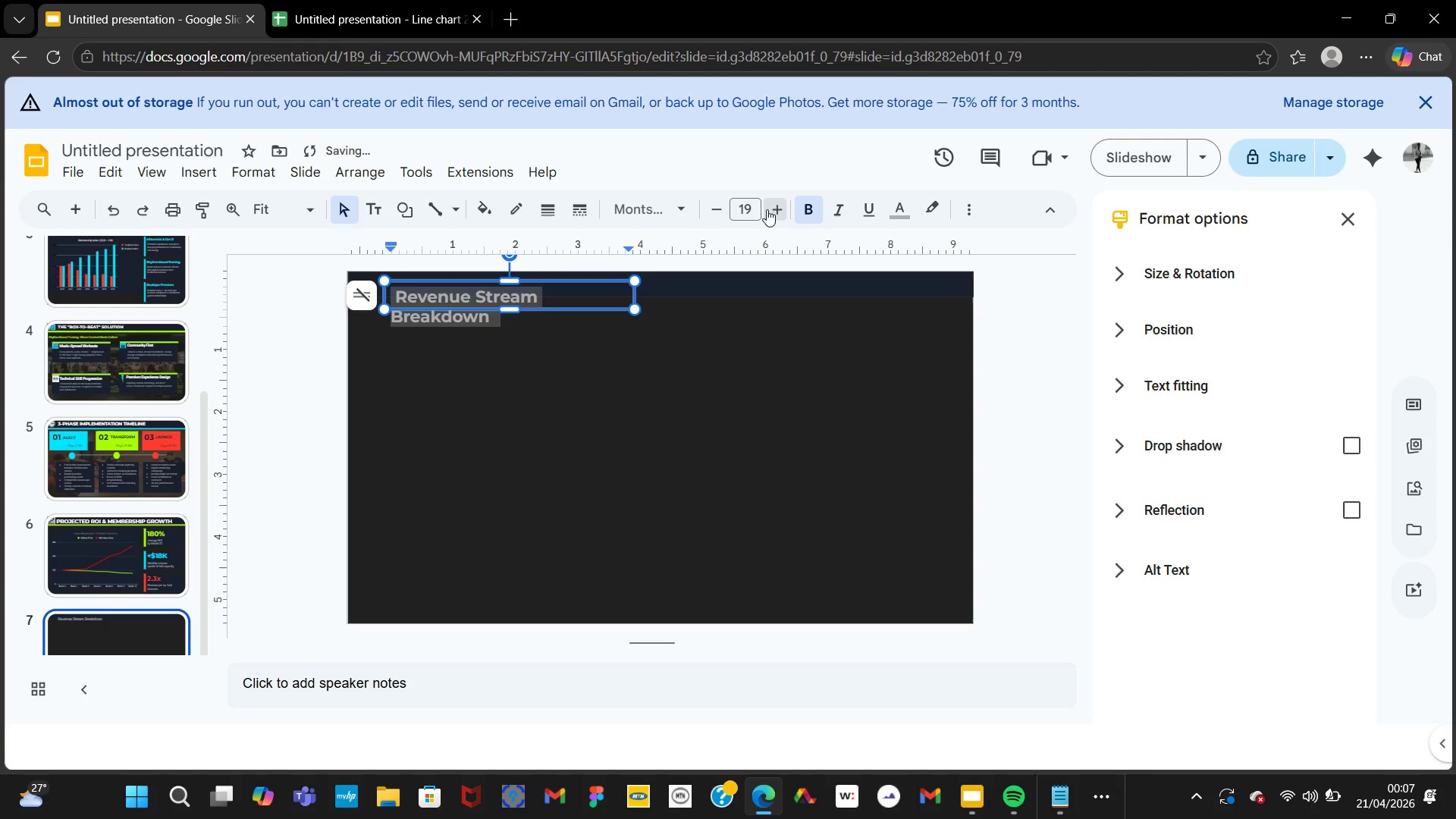 
triple_click([767, 209])
 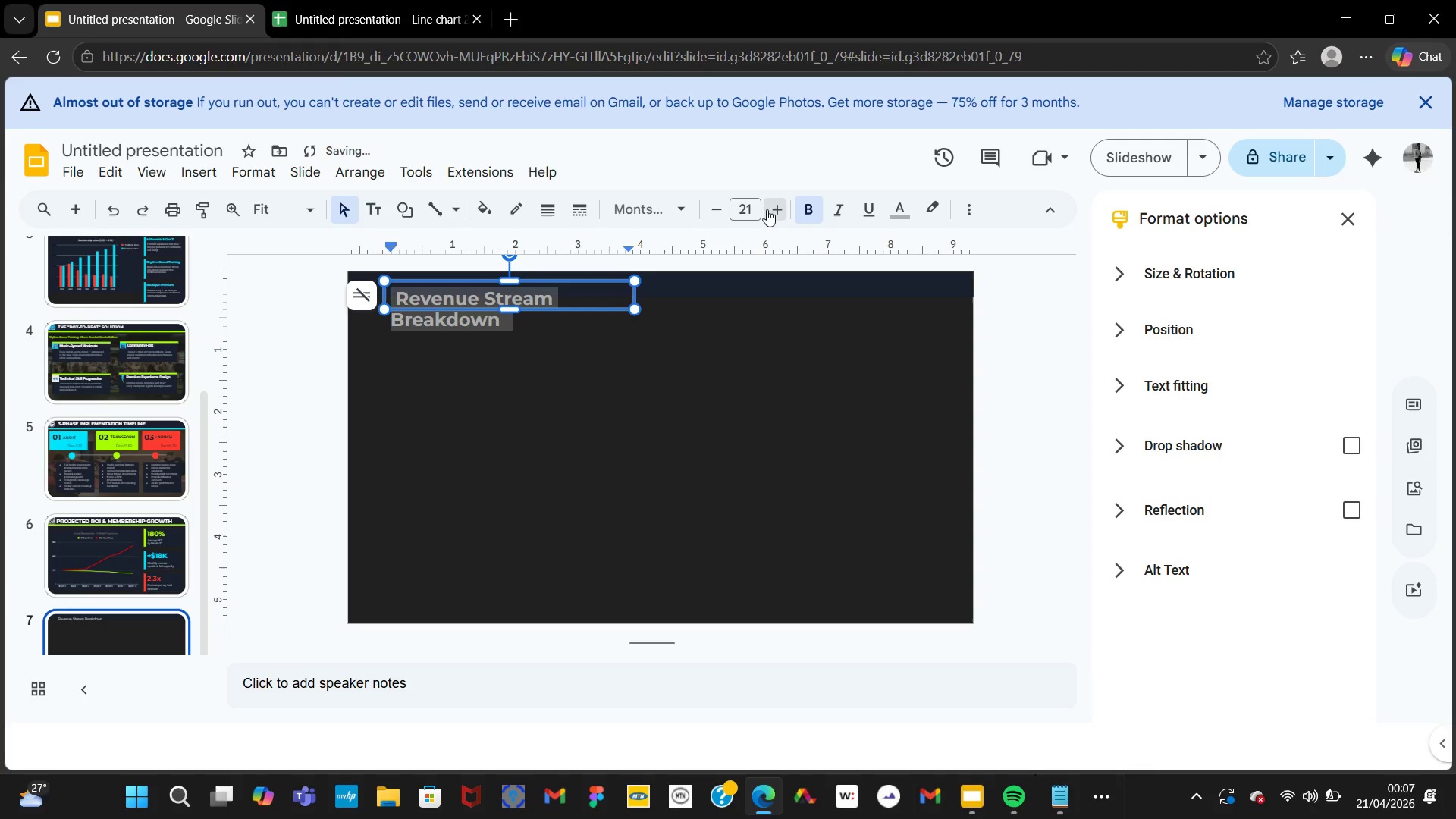 
triple_click([767, 209])
 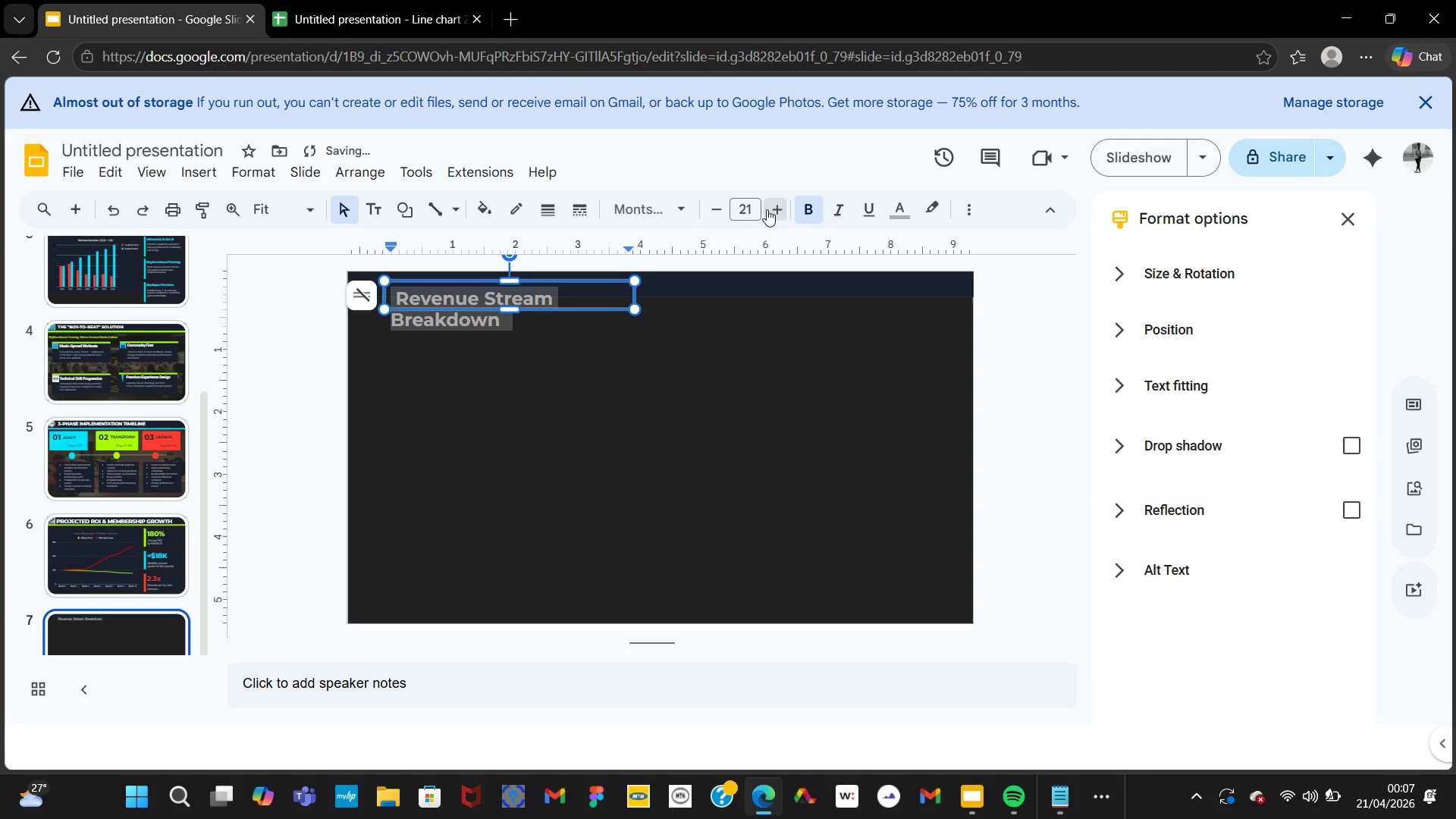 
triple_click([767, 209])
 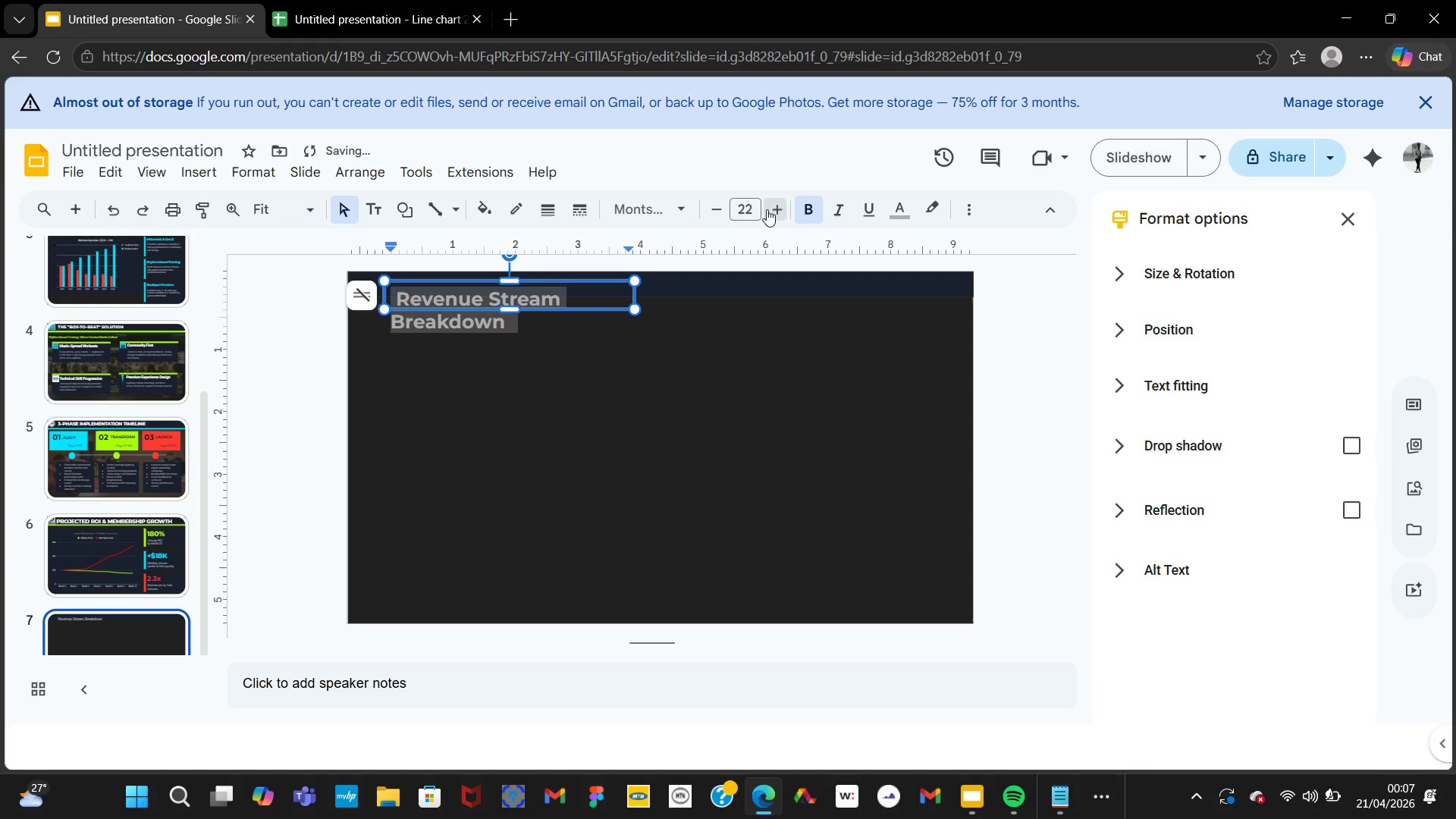 
left_click([767, 209])
 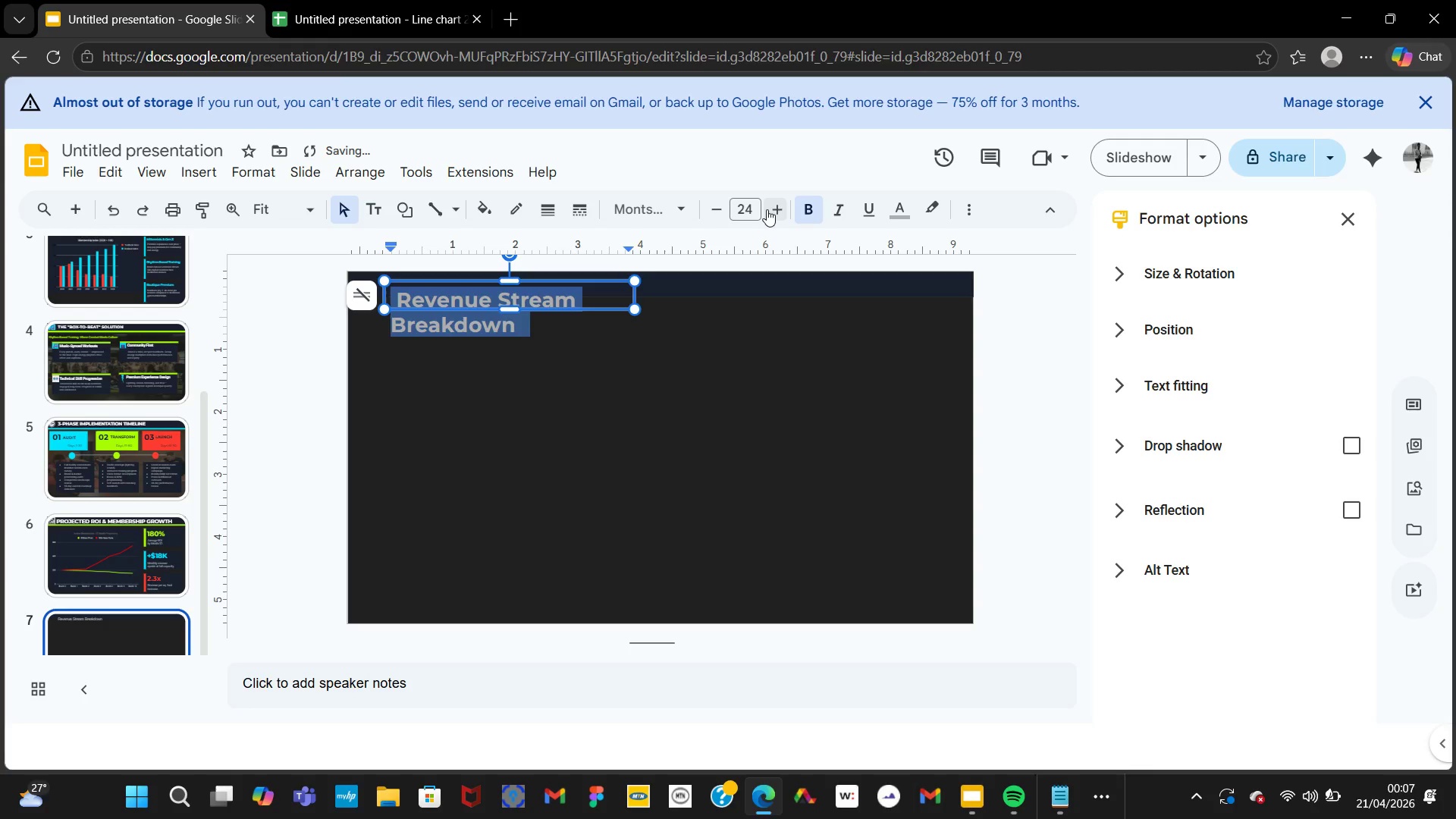 
left_click([767, 209])
 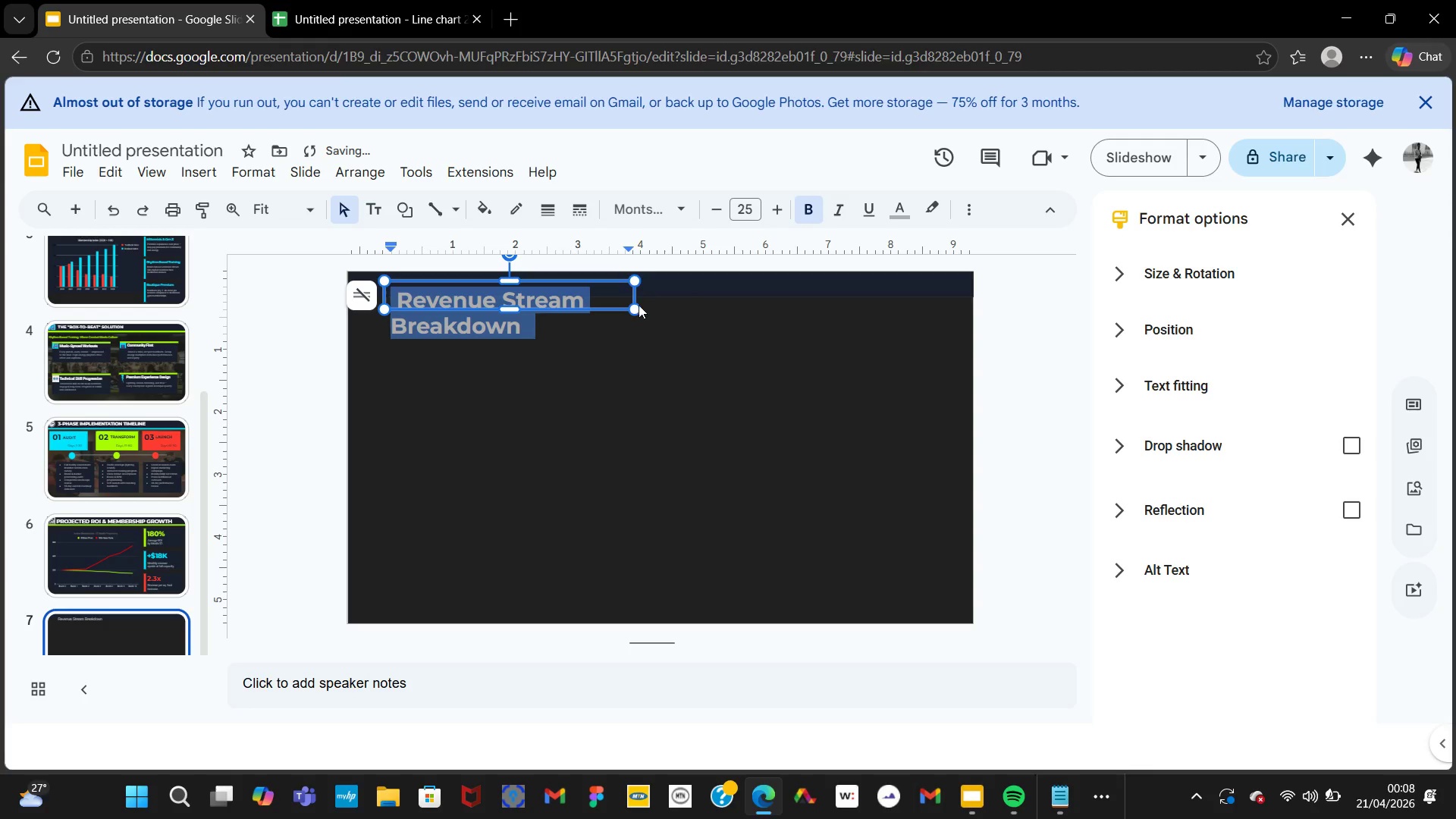 
left_click_drag(start_coordinate=[635, 307], to_coordinate=[777, 301])
 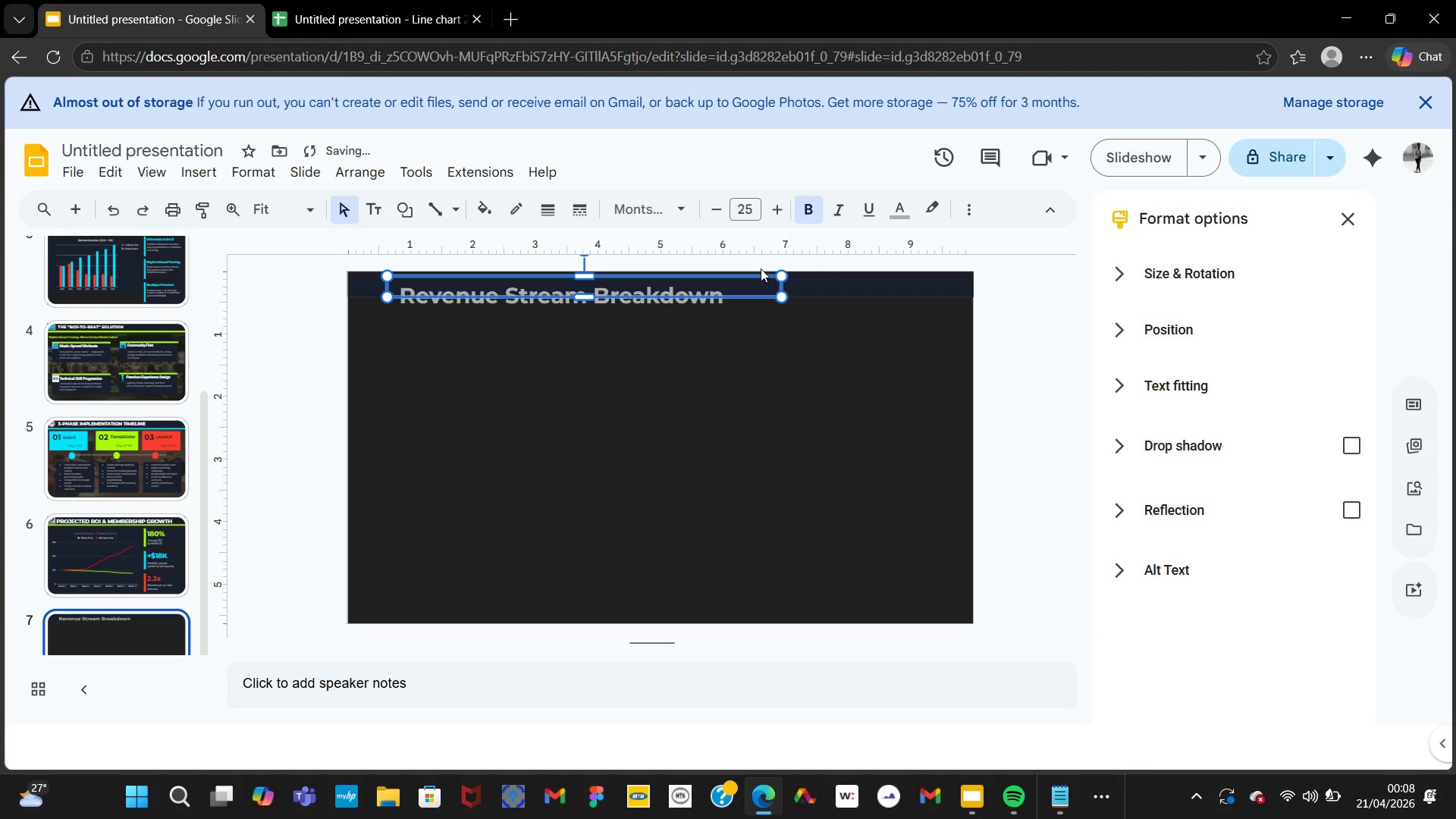 
wait(6.12)
 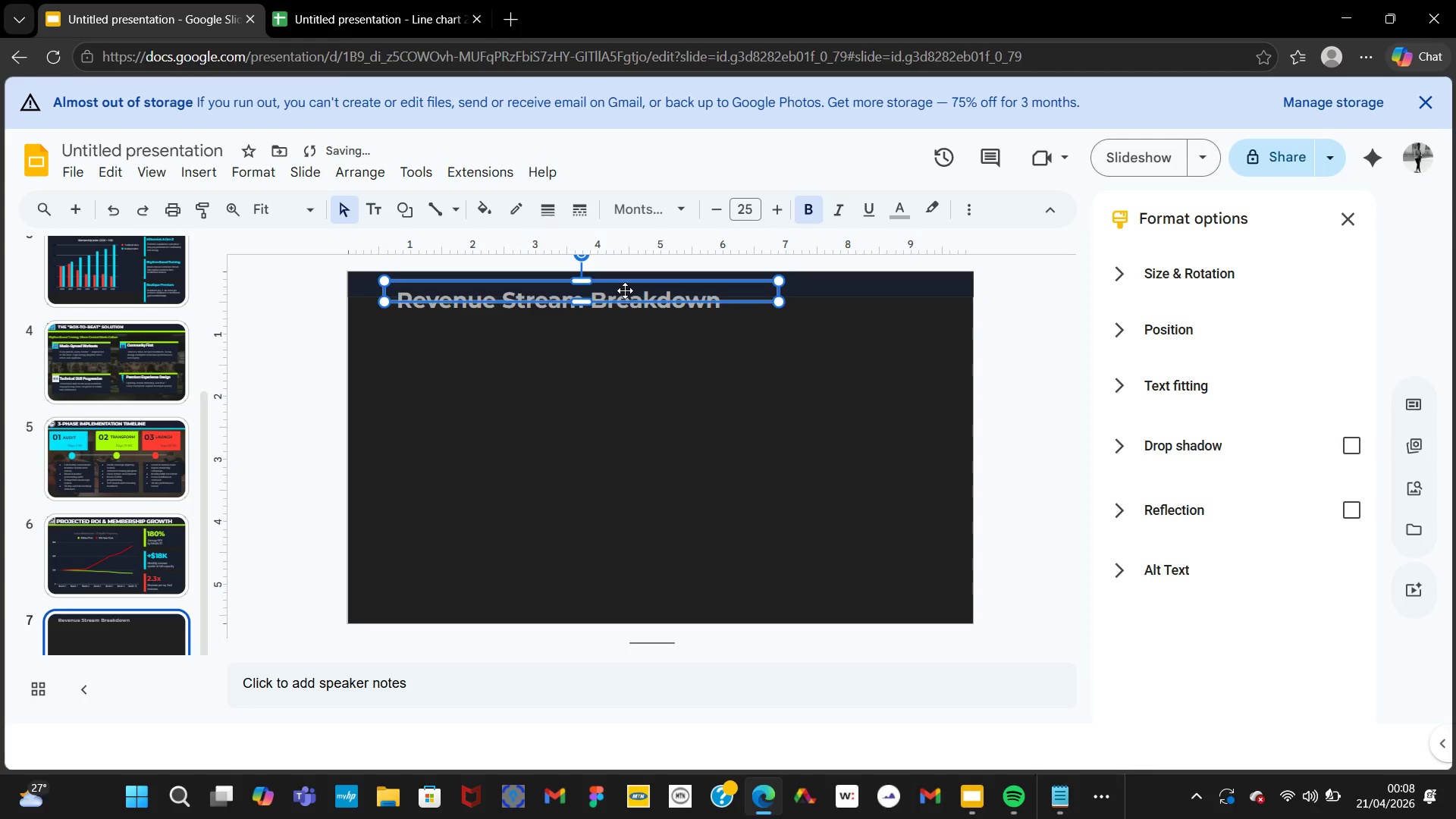 
left_click([764, 297])
 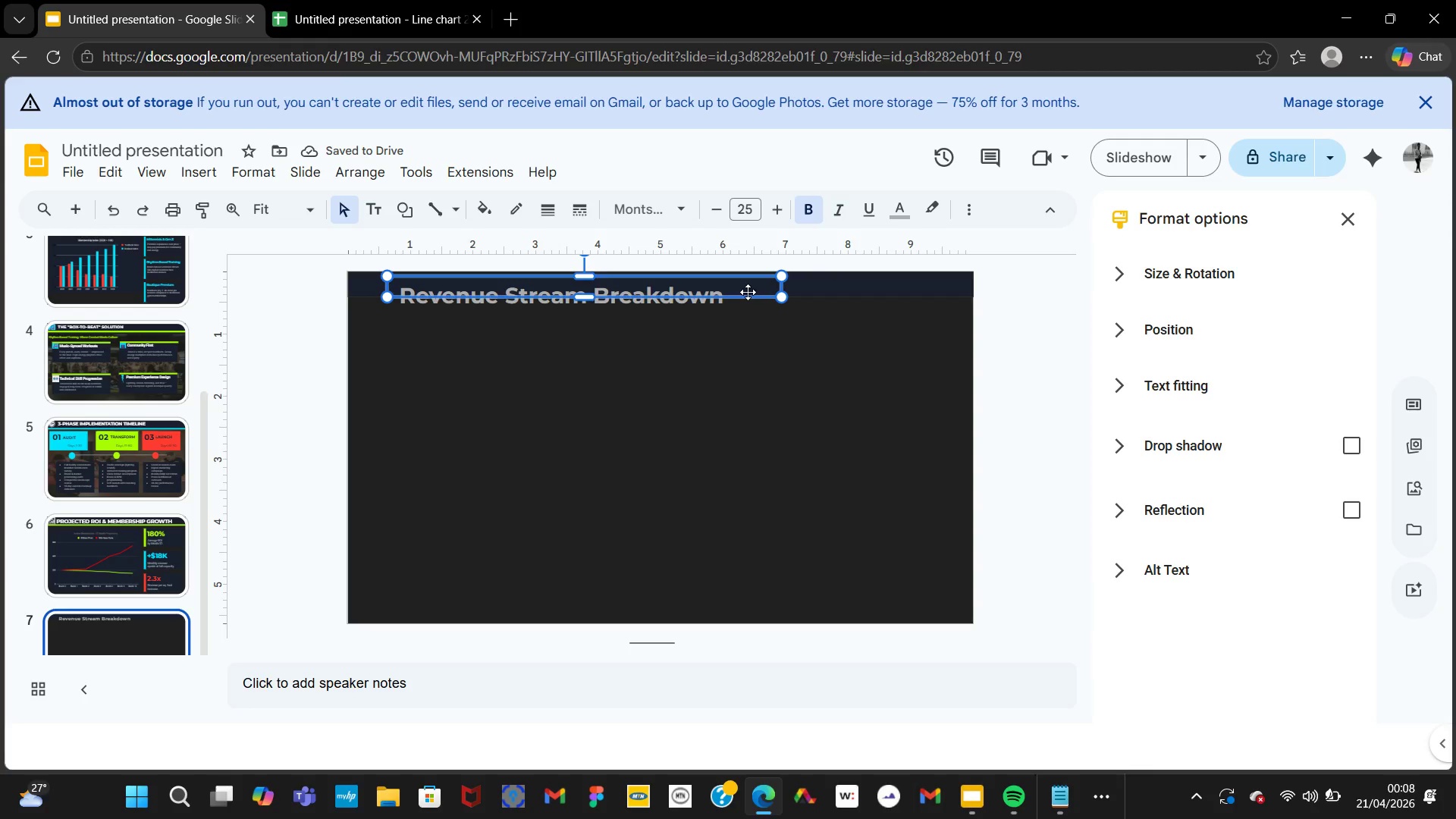 
left_click([748, 292])
 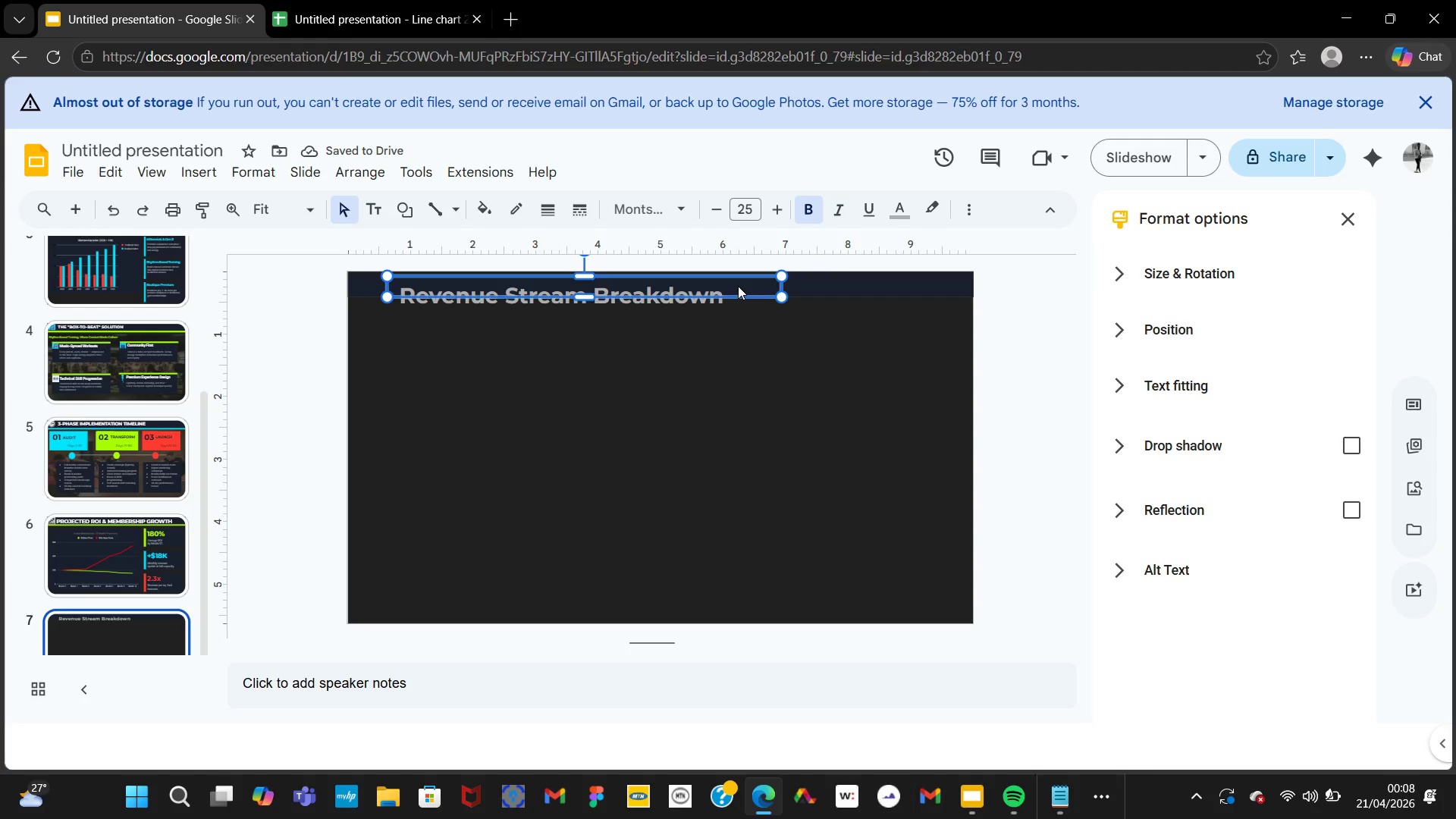 
double_click([738, 286])
 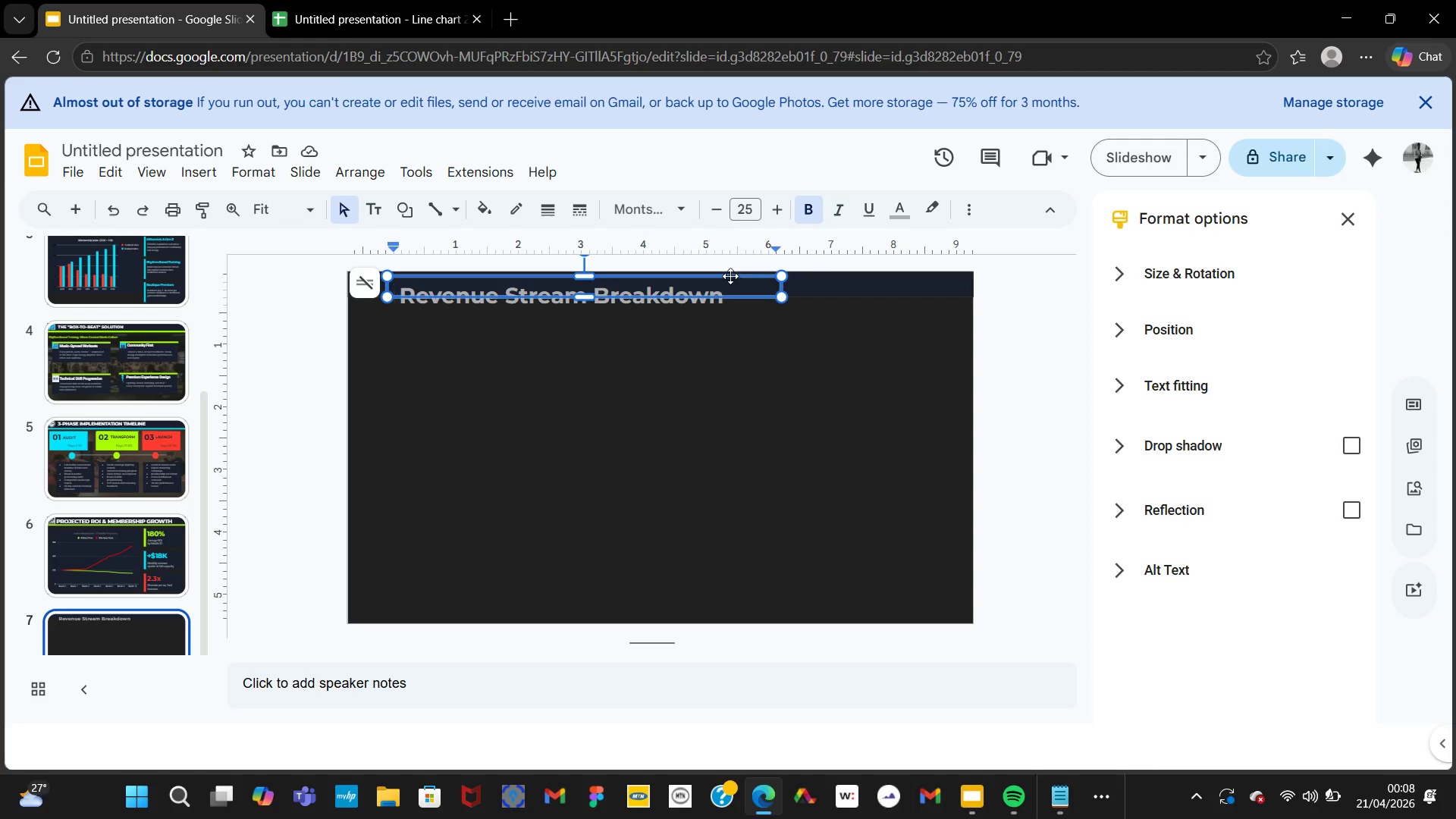 
left_click([730, 276])
 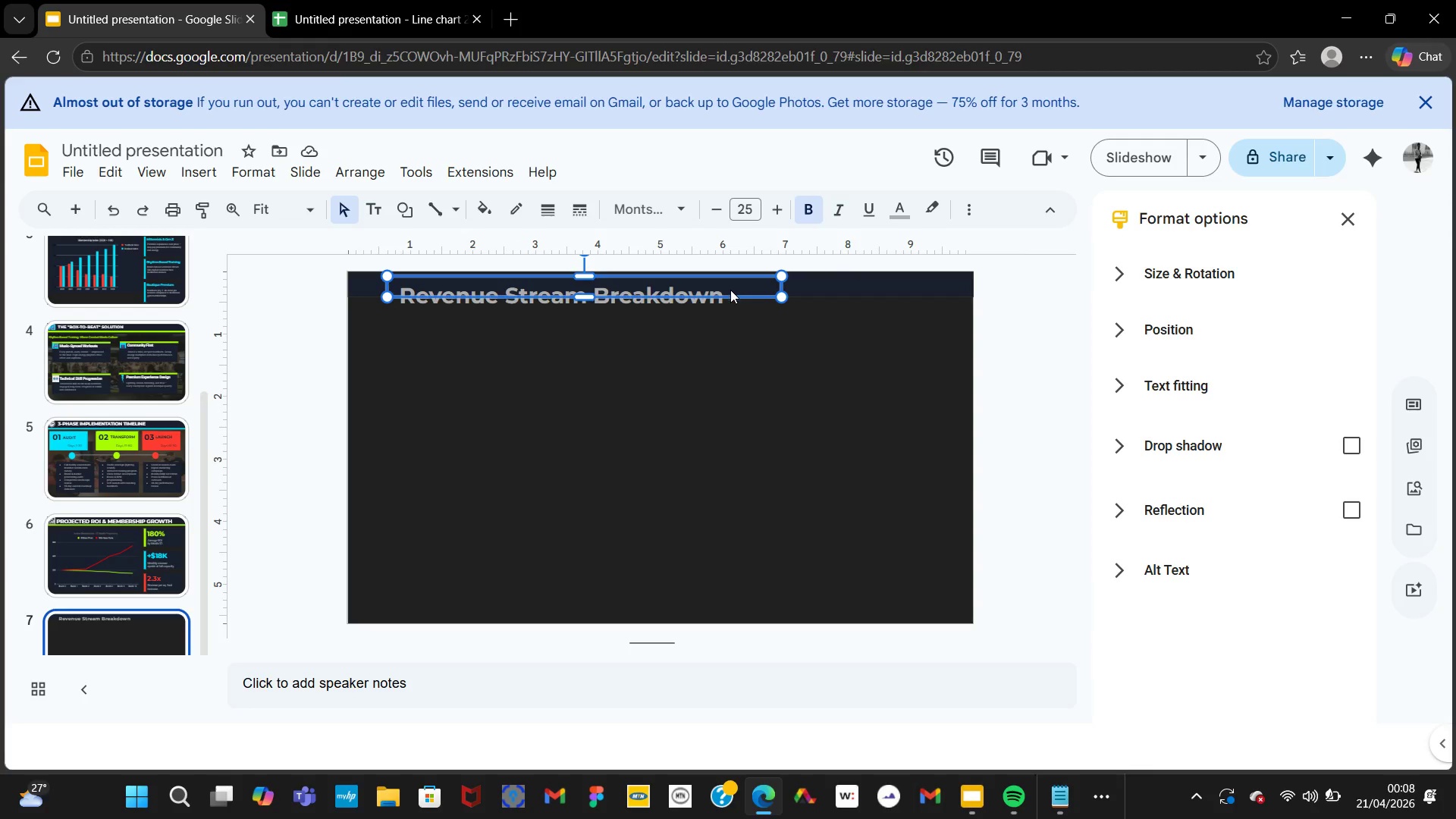 
left_click([730, 290])
 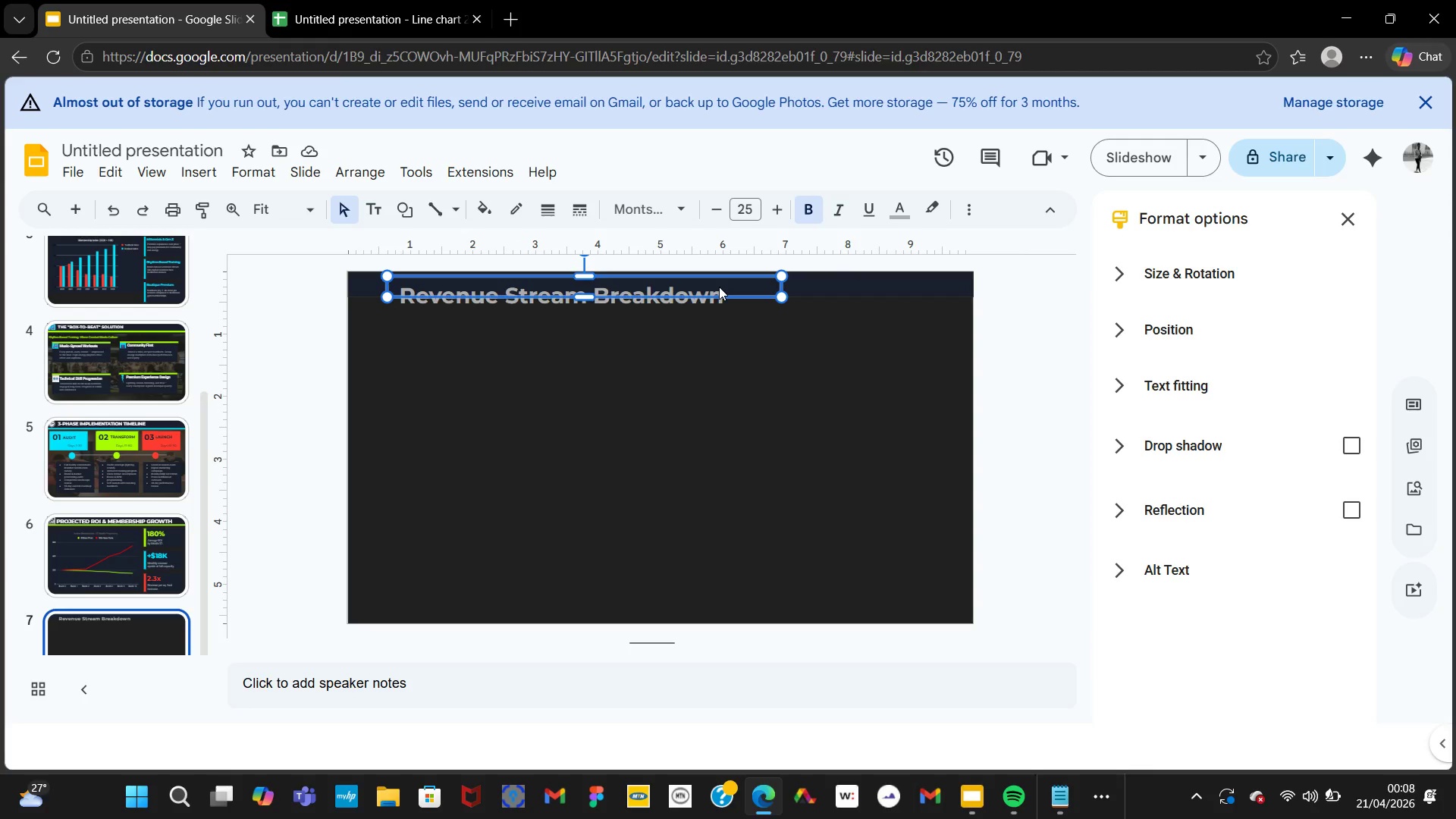 
wait(7.23)
 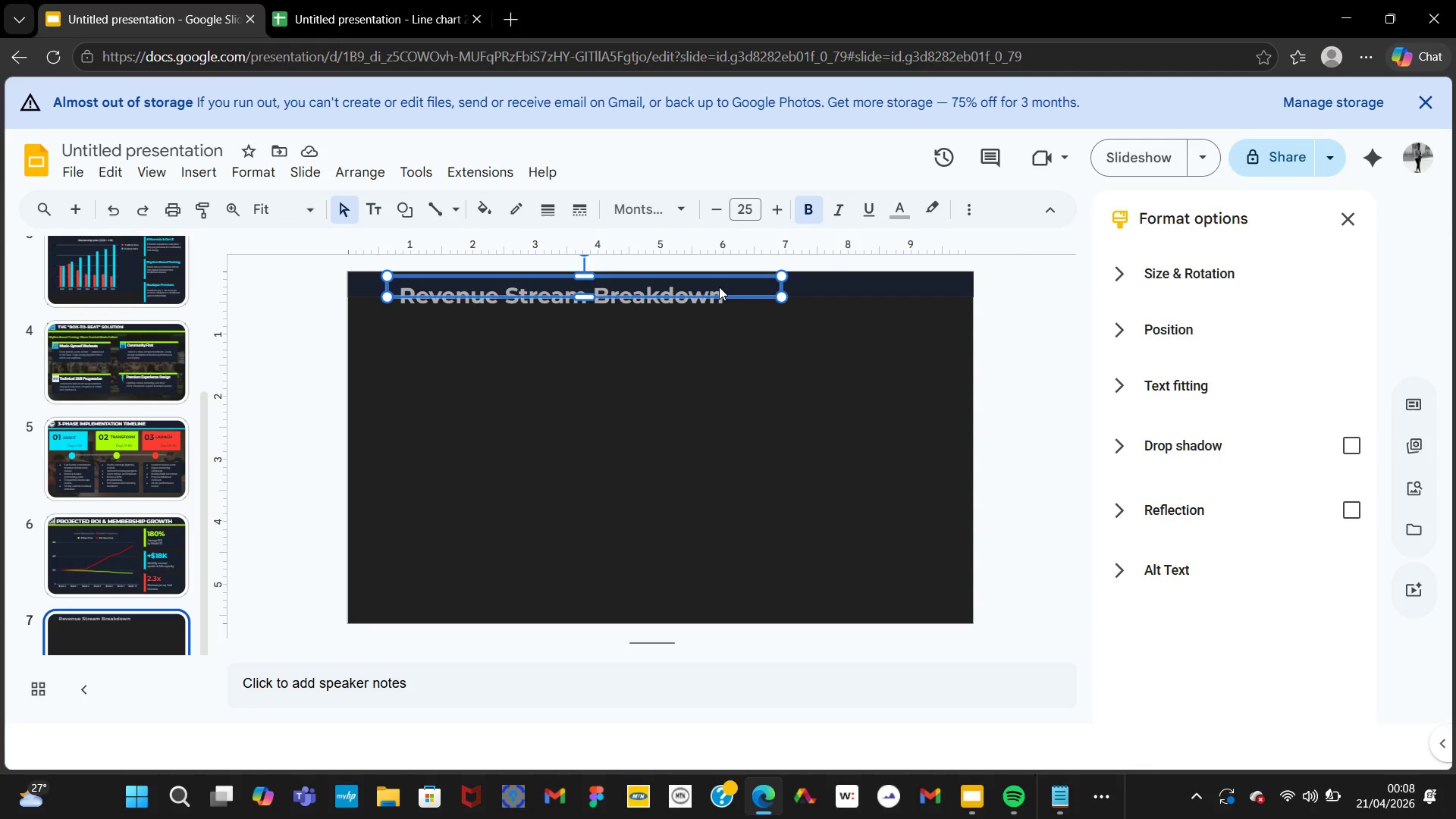 
left_click([710, 280])
 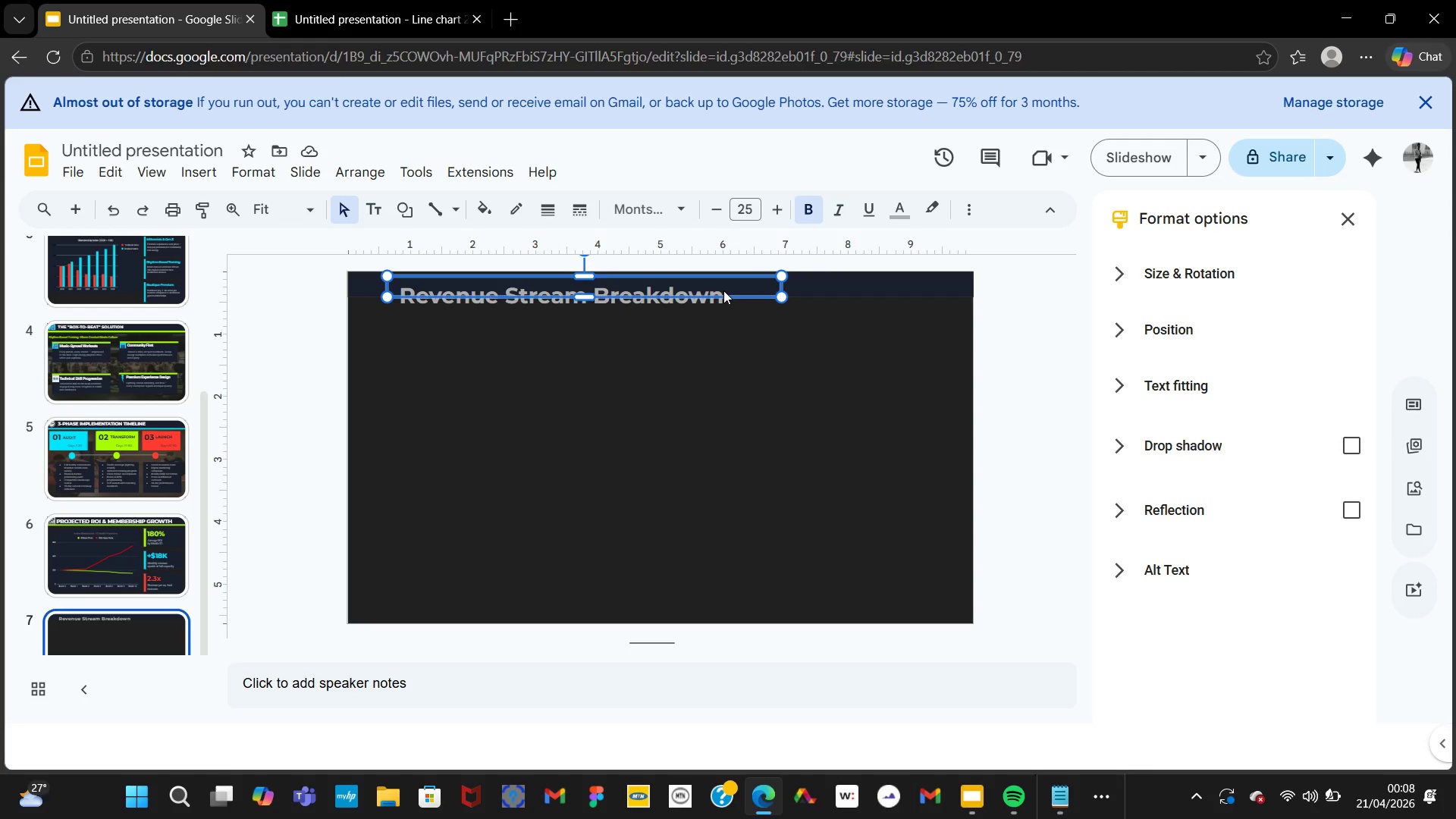 
double_click([723, 290])
 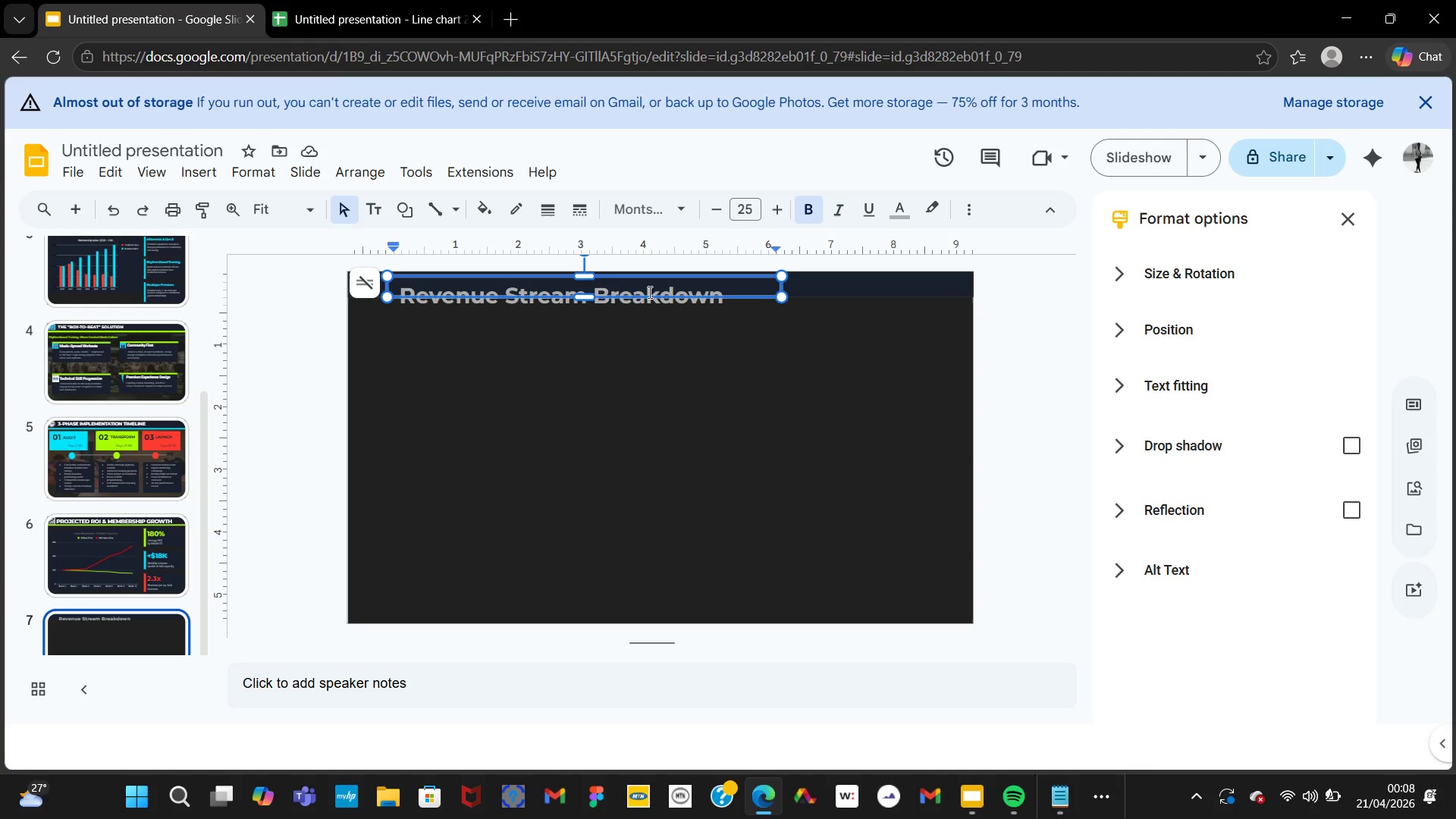 
key(Control+A)
 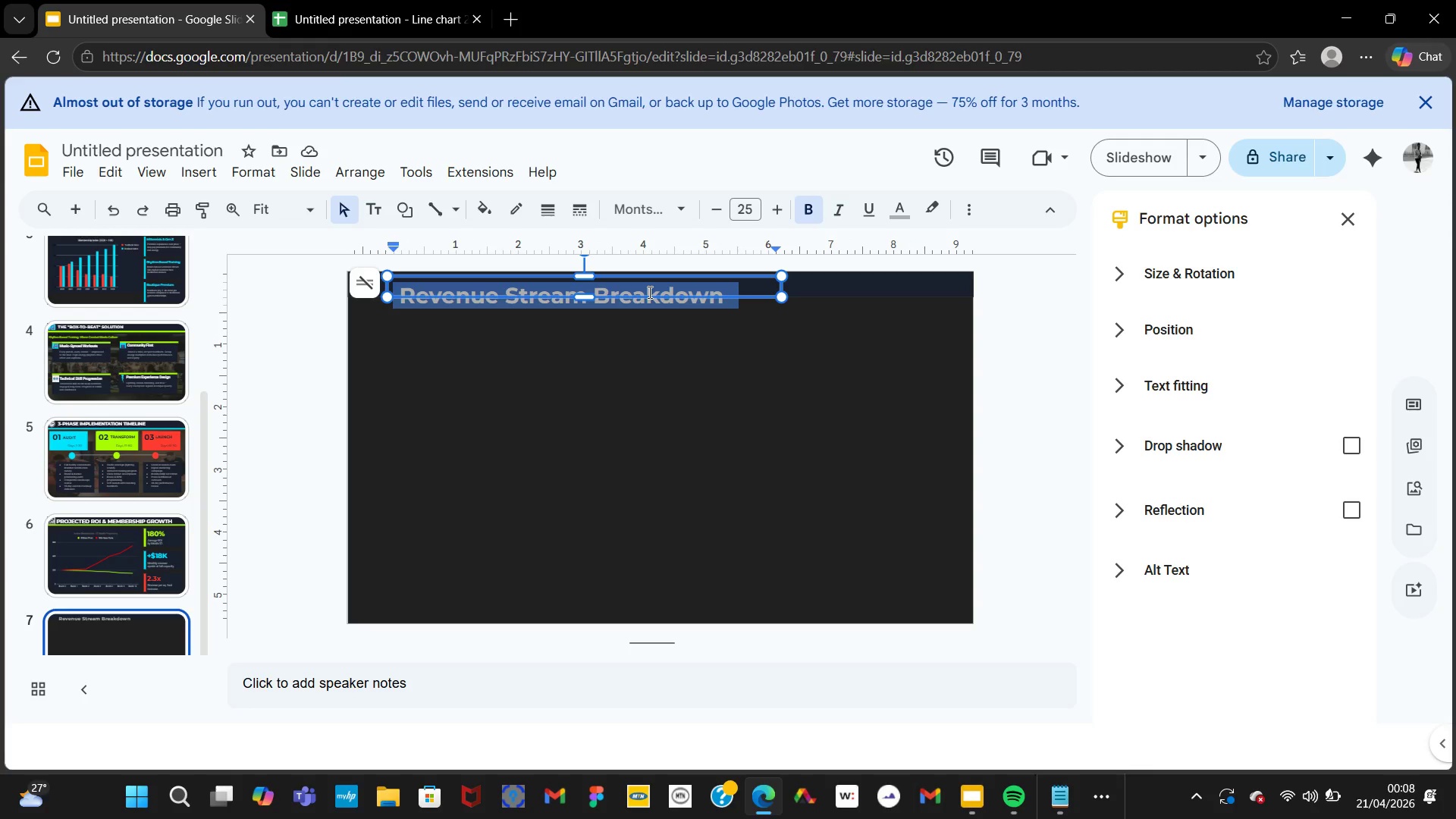 
wait(7.39)
 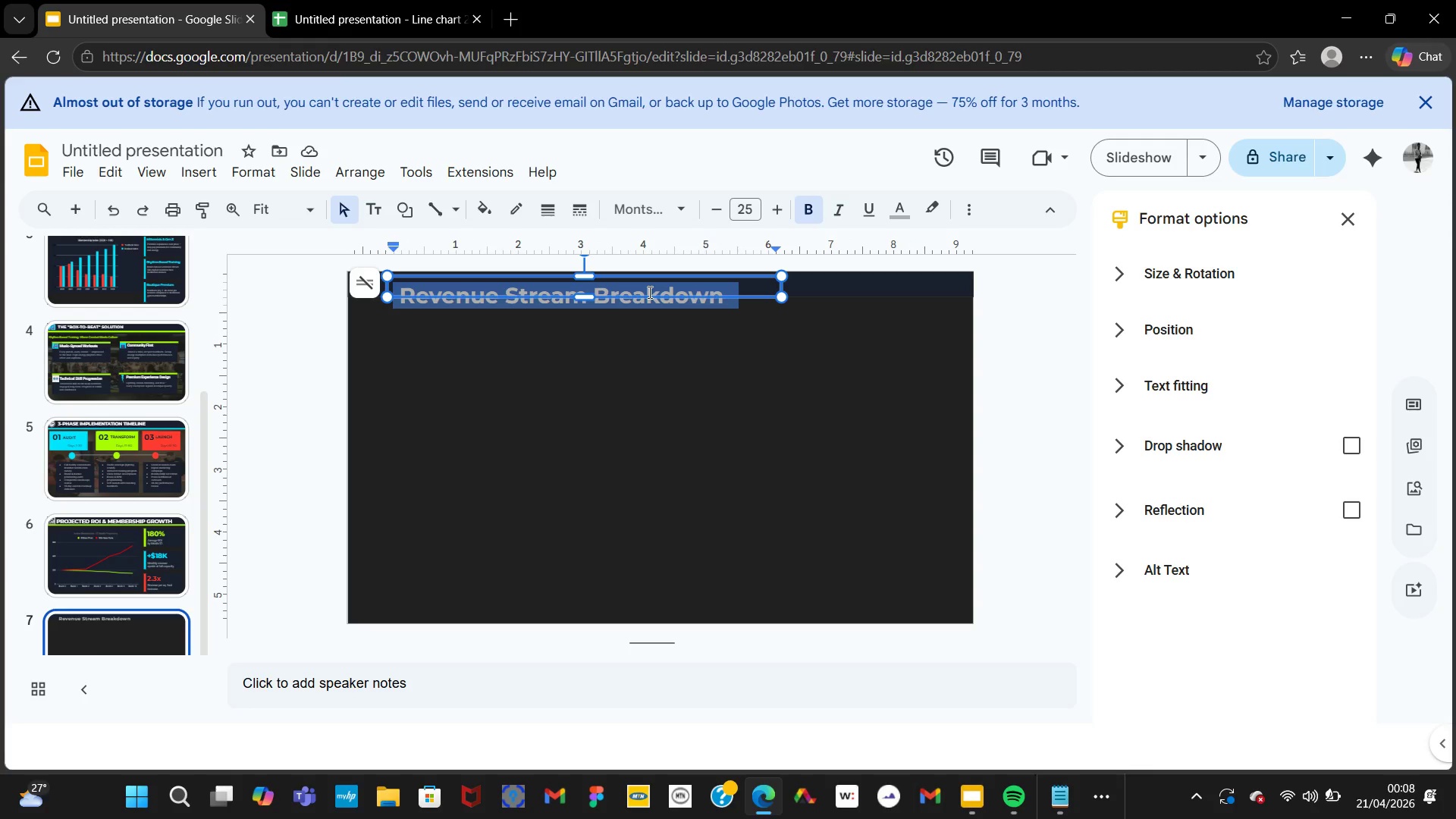 
left_click([902, 208])
 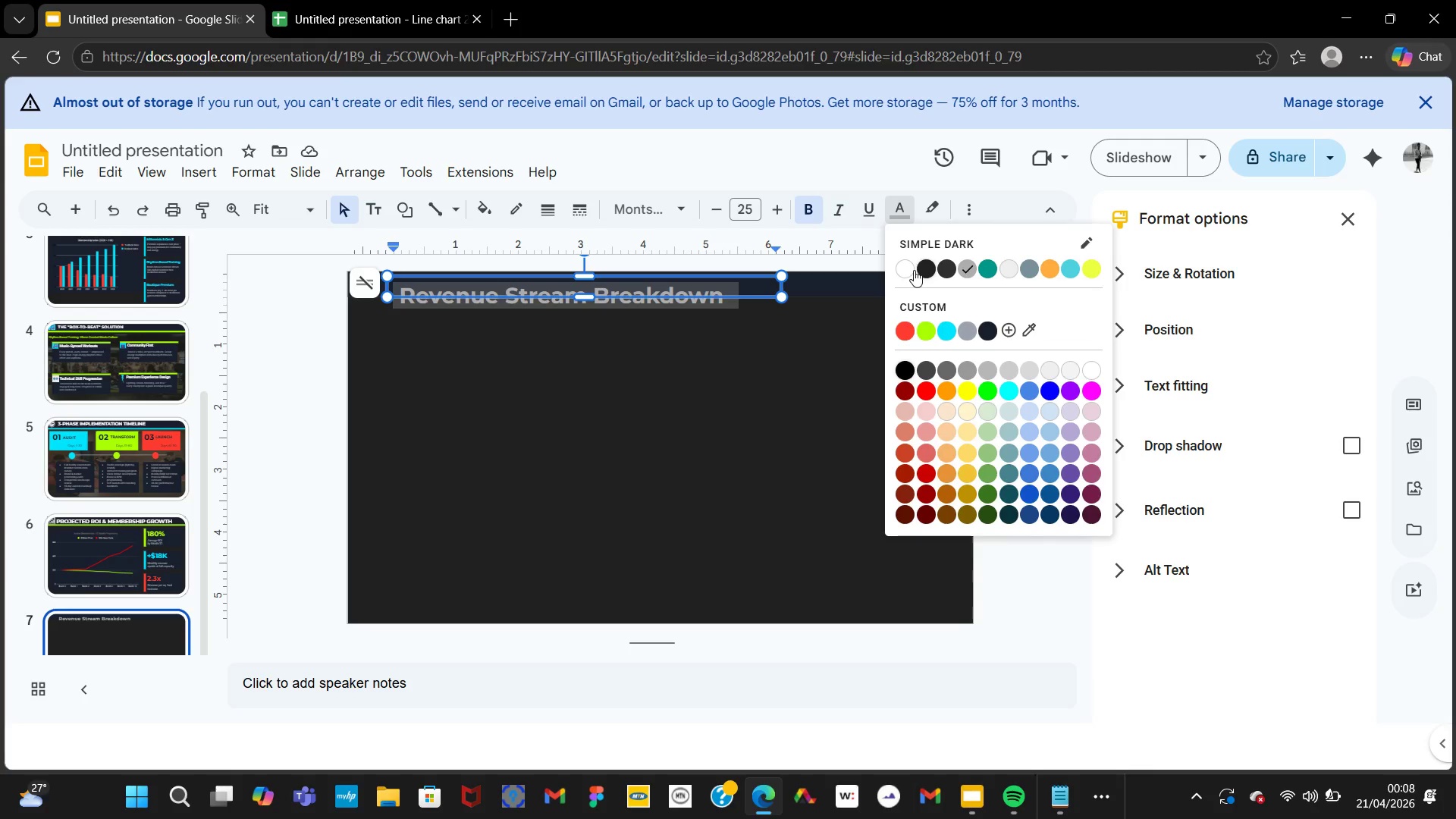 
left_click([903, 270])
 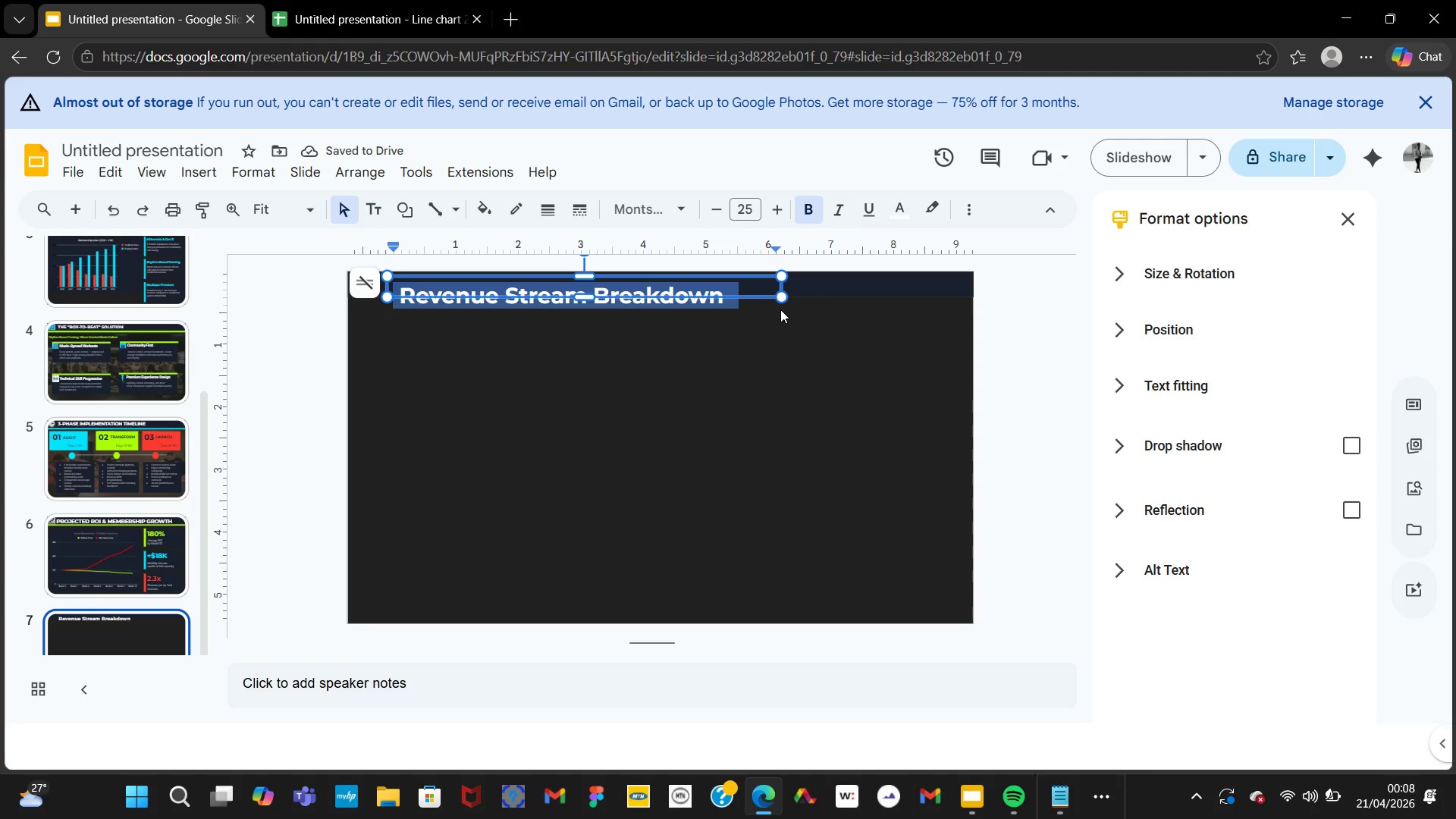 
wait(6.05)
 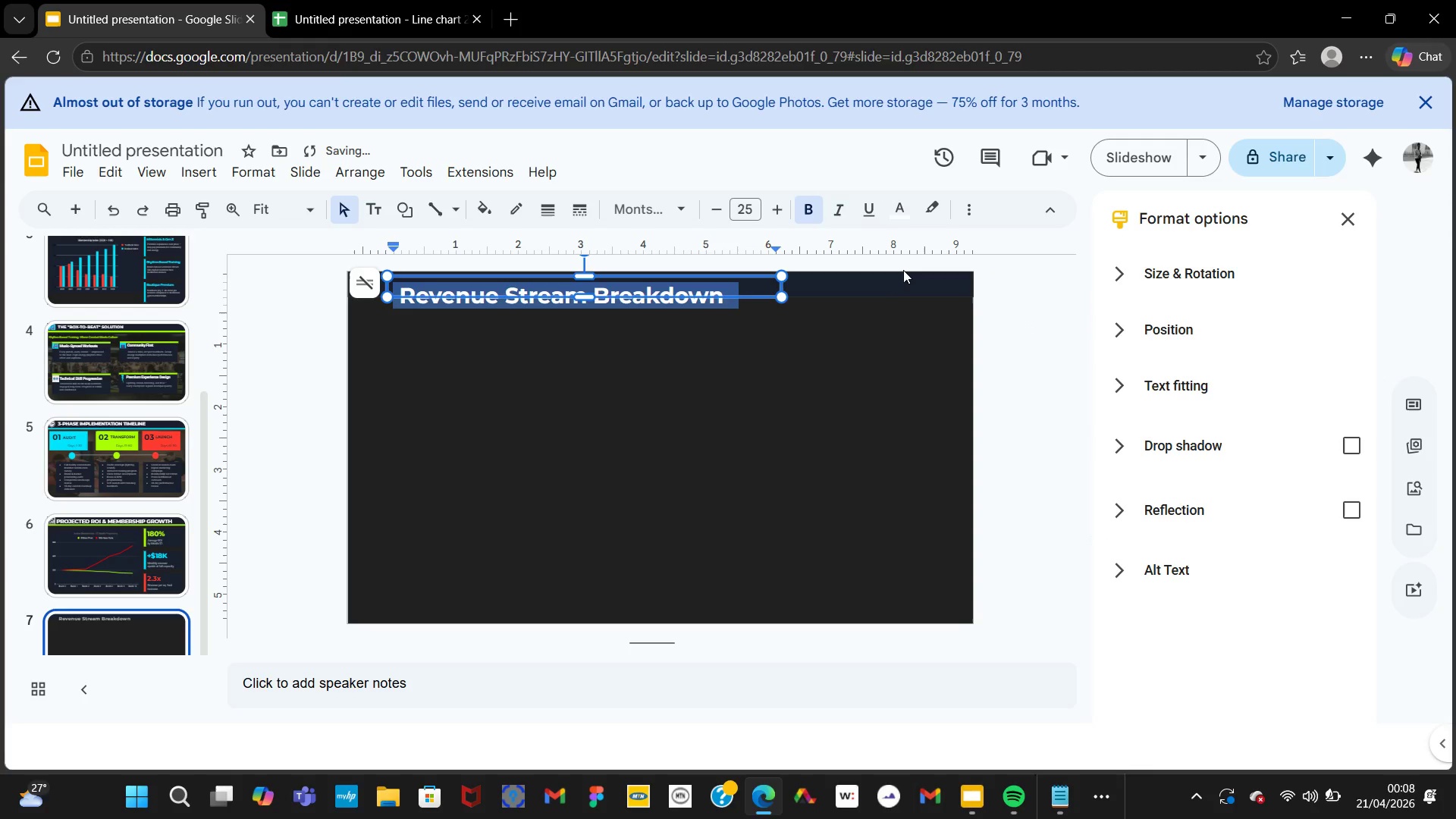 
left_click_drag(start_coordinate=[782, 297], to_coordinate=[808, 300])
 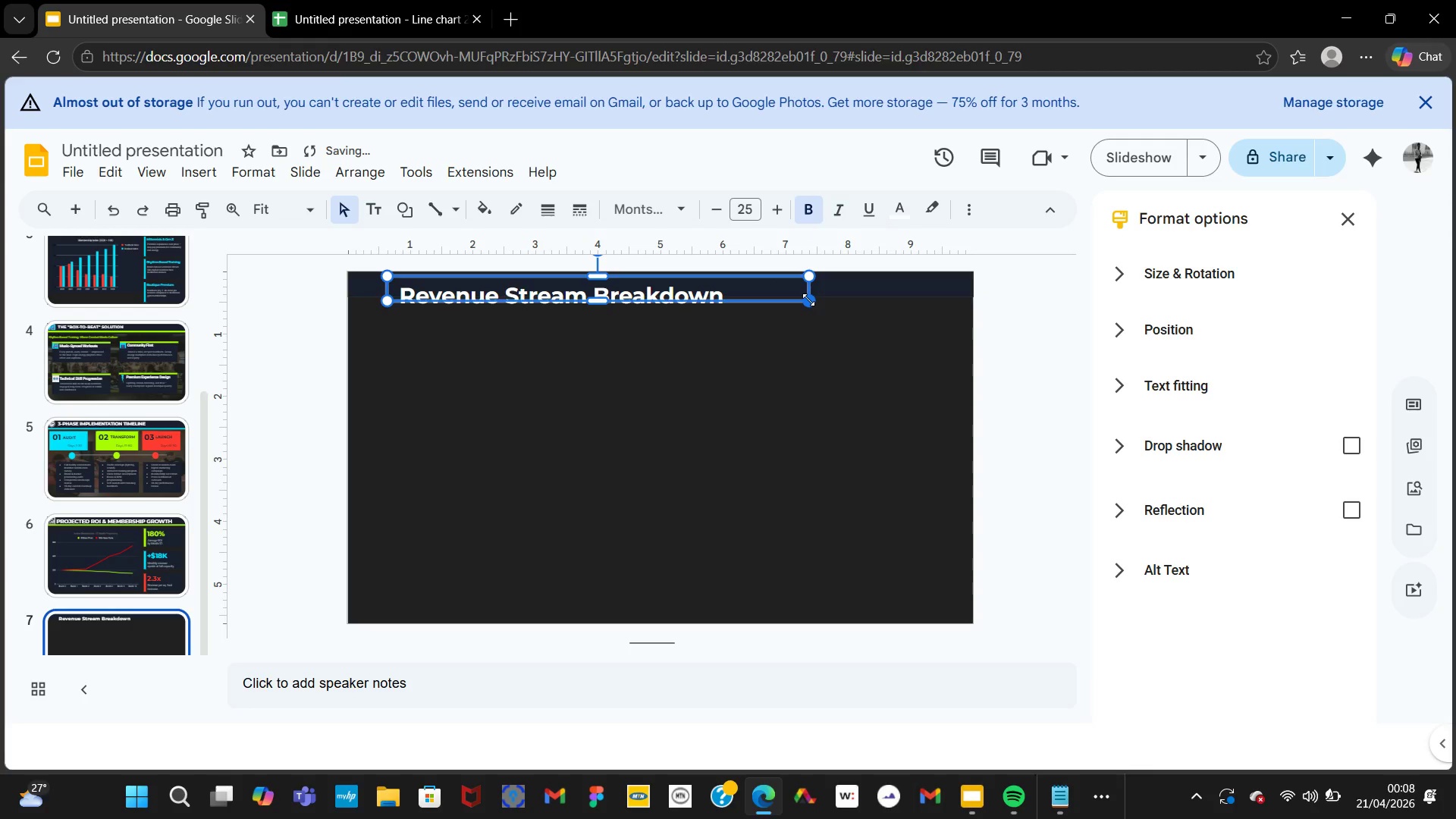 
left_click_drag(start_coordinate=[808, 300], to_coordinate=[835, 303])
 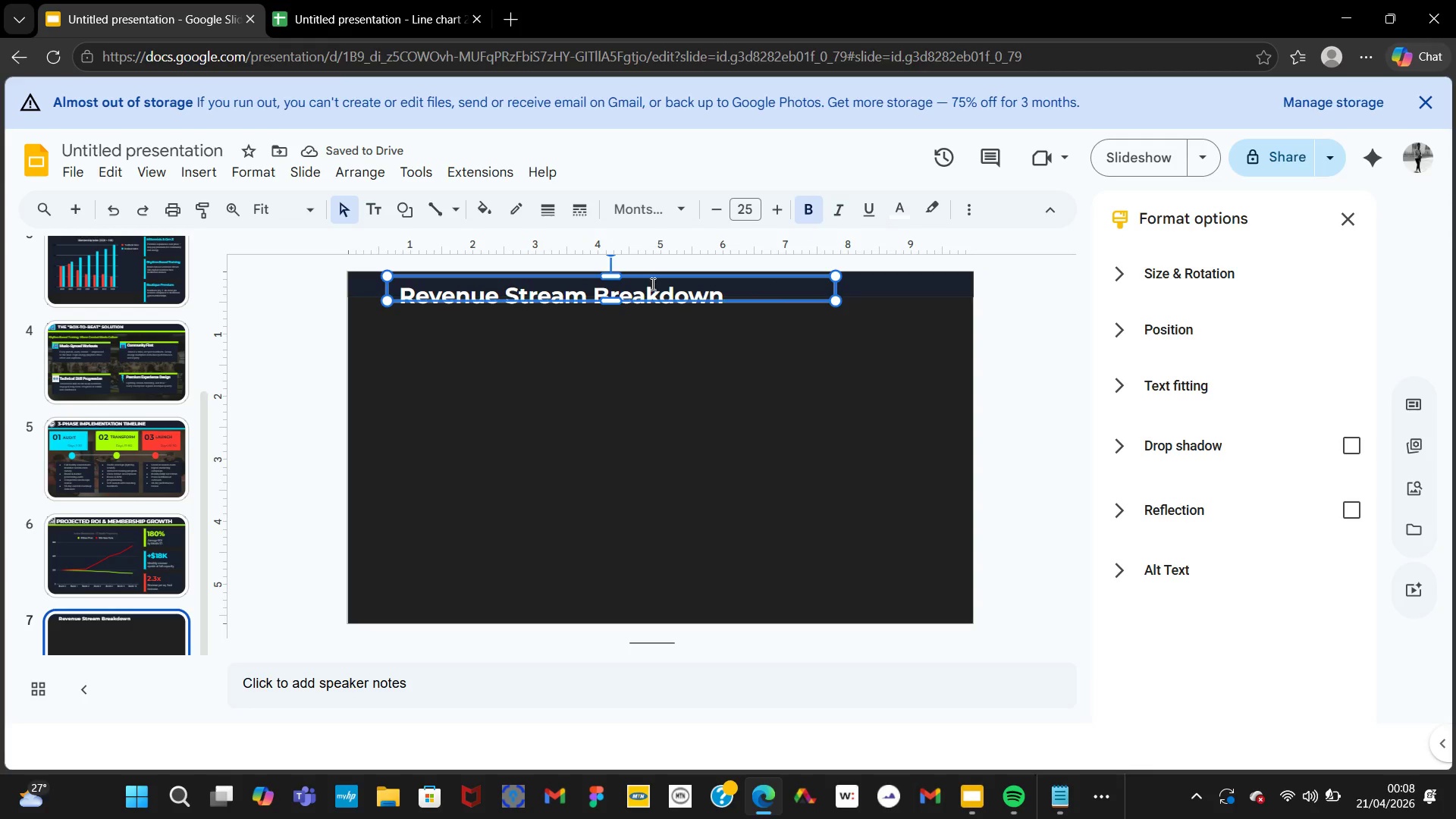 
wait(5.16)
 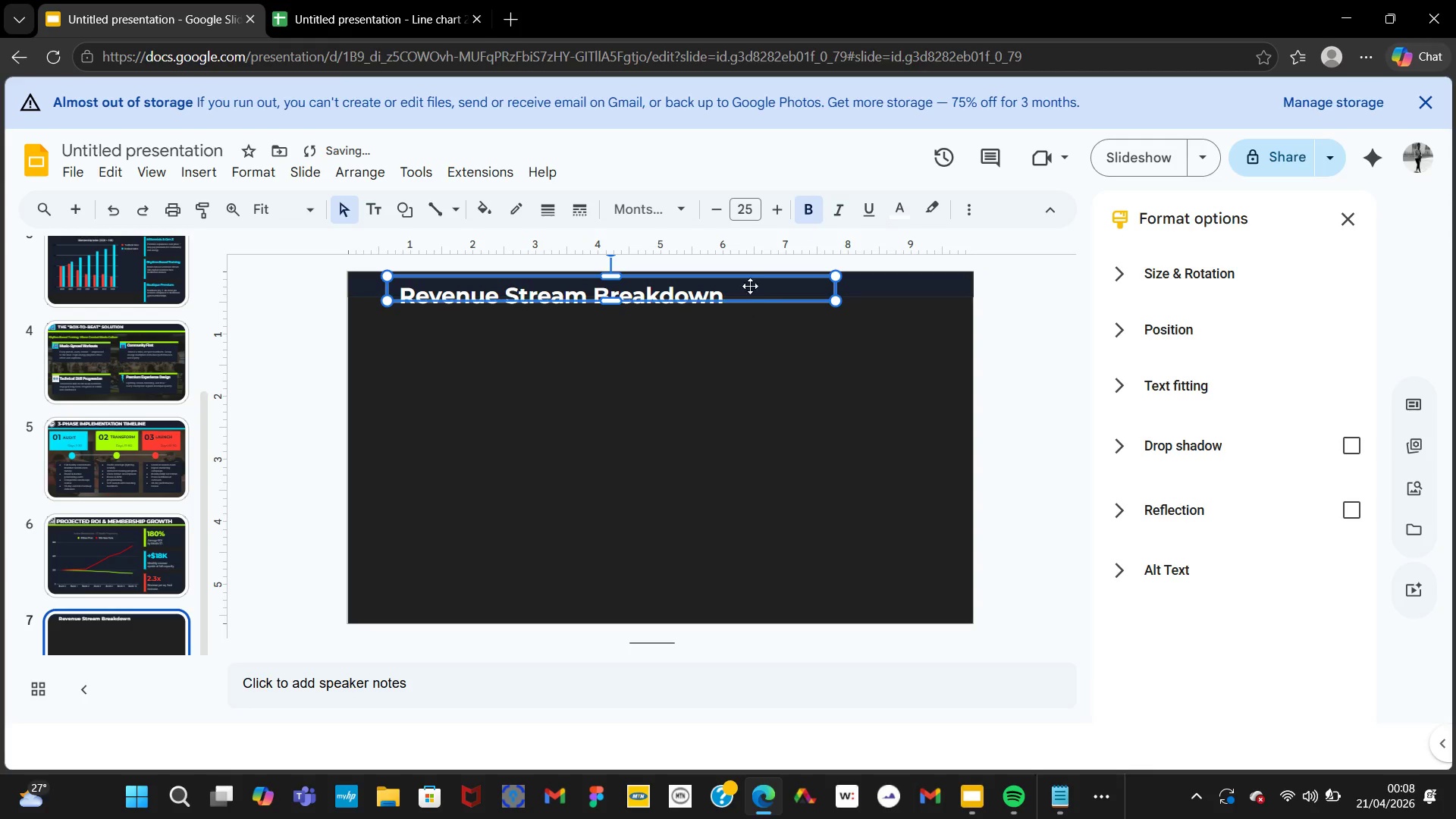 
left_click_drag(start_coordinate=[652, 278], to_coordinate=[615, 268])
 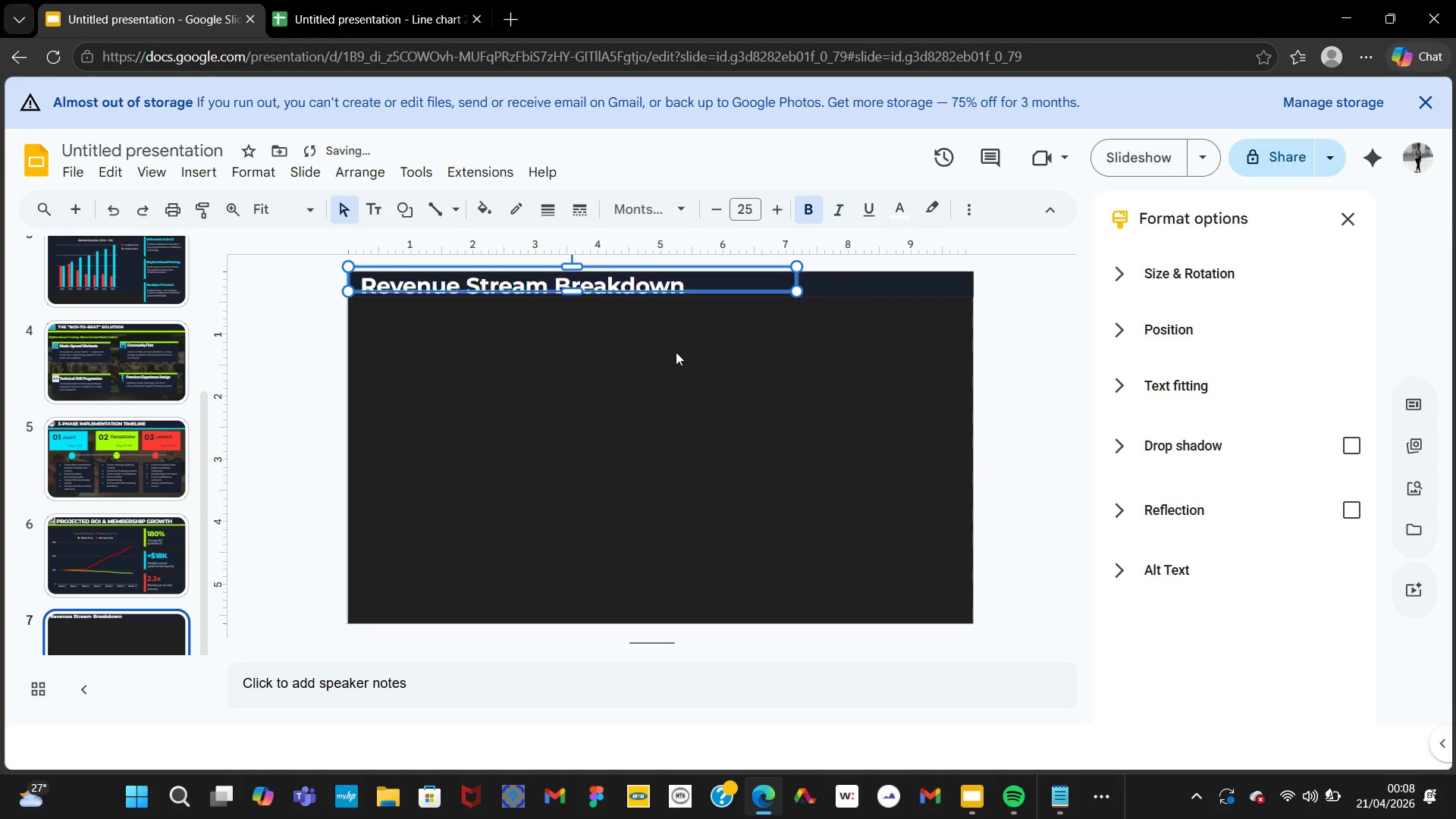 
left_click([676, 352])
 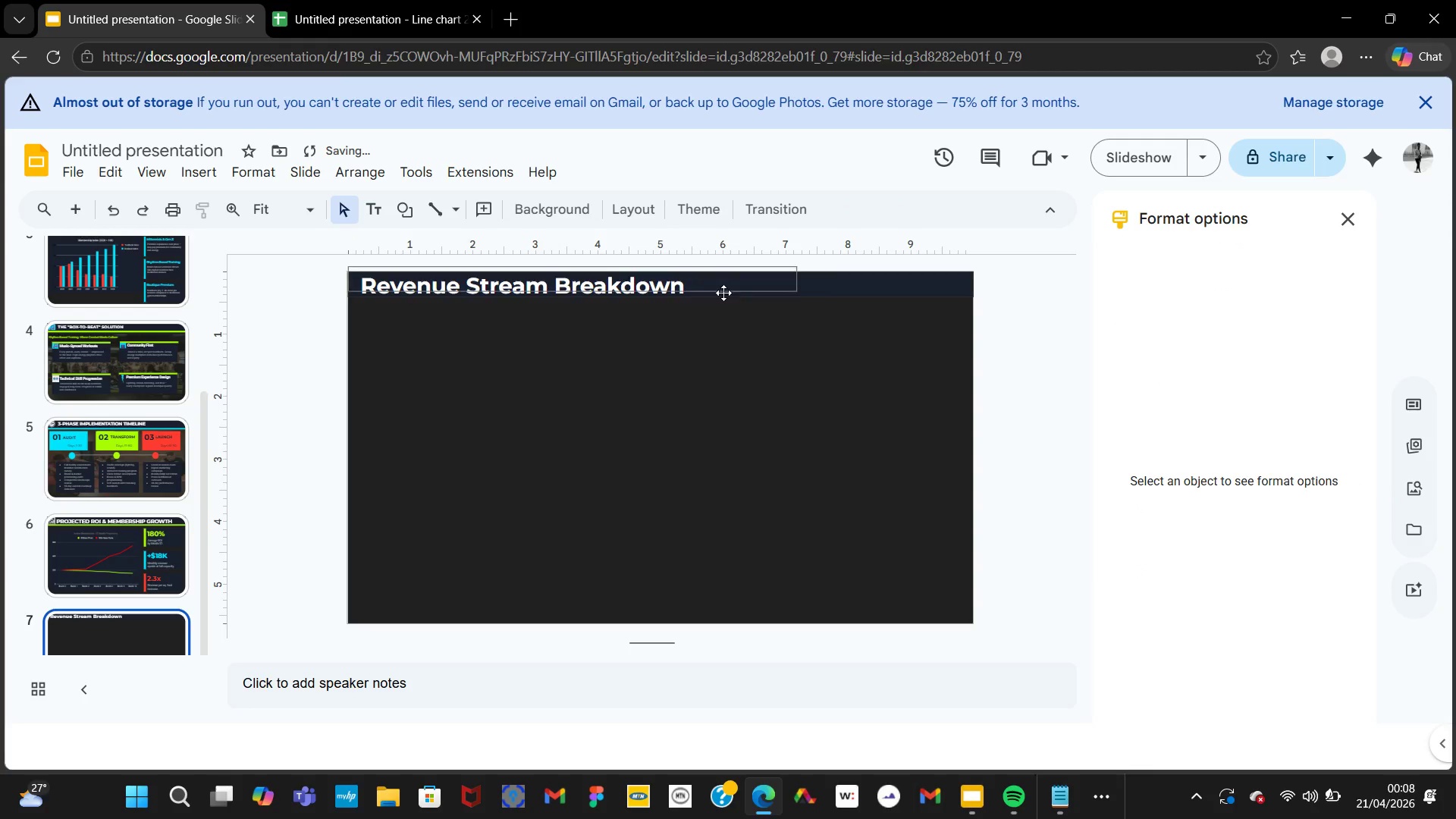 
left_click([722, 291])
 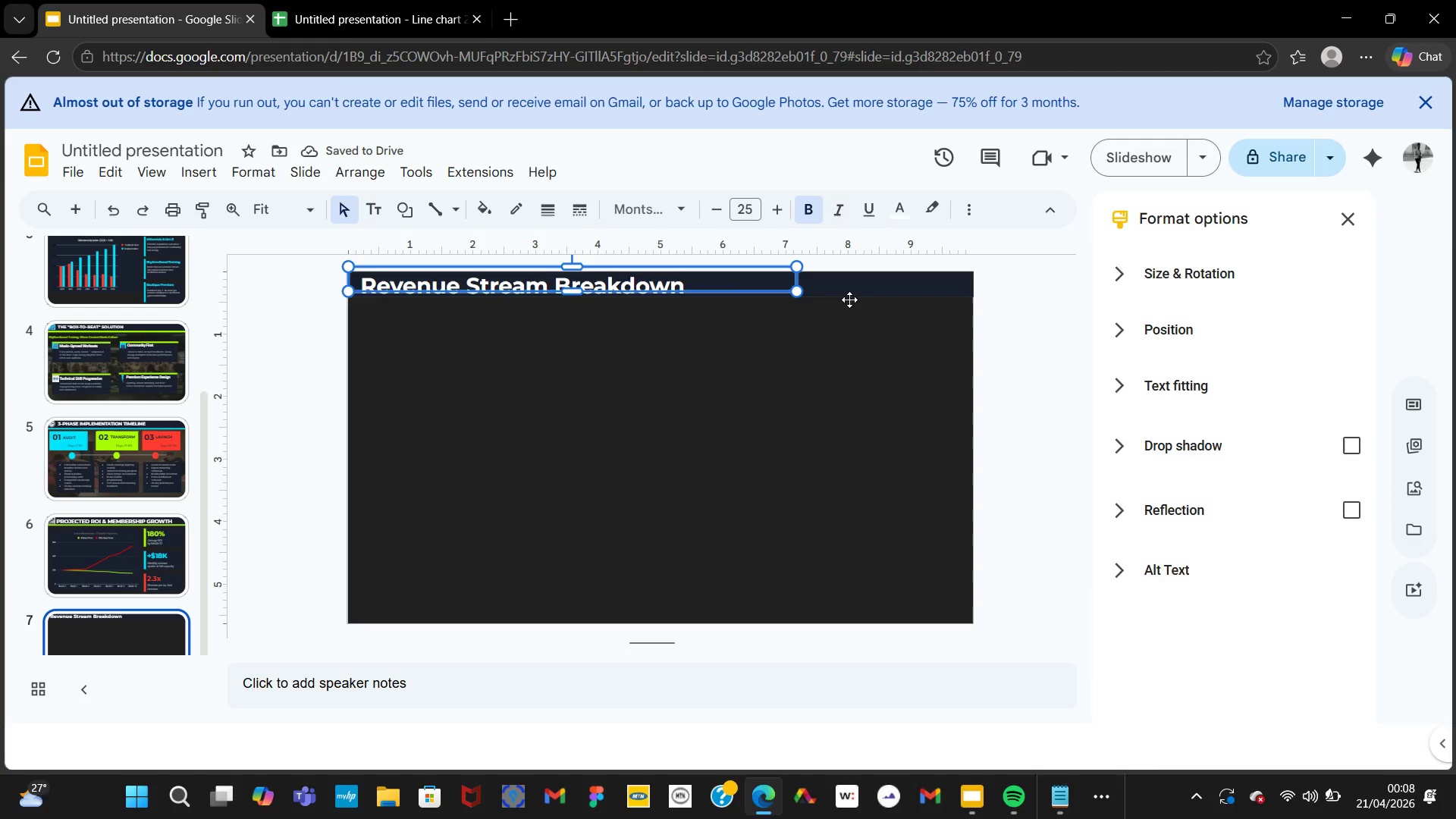 
left_click([849, 300])
 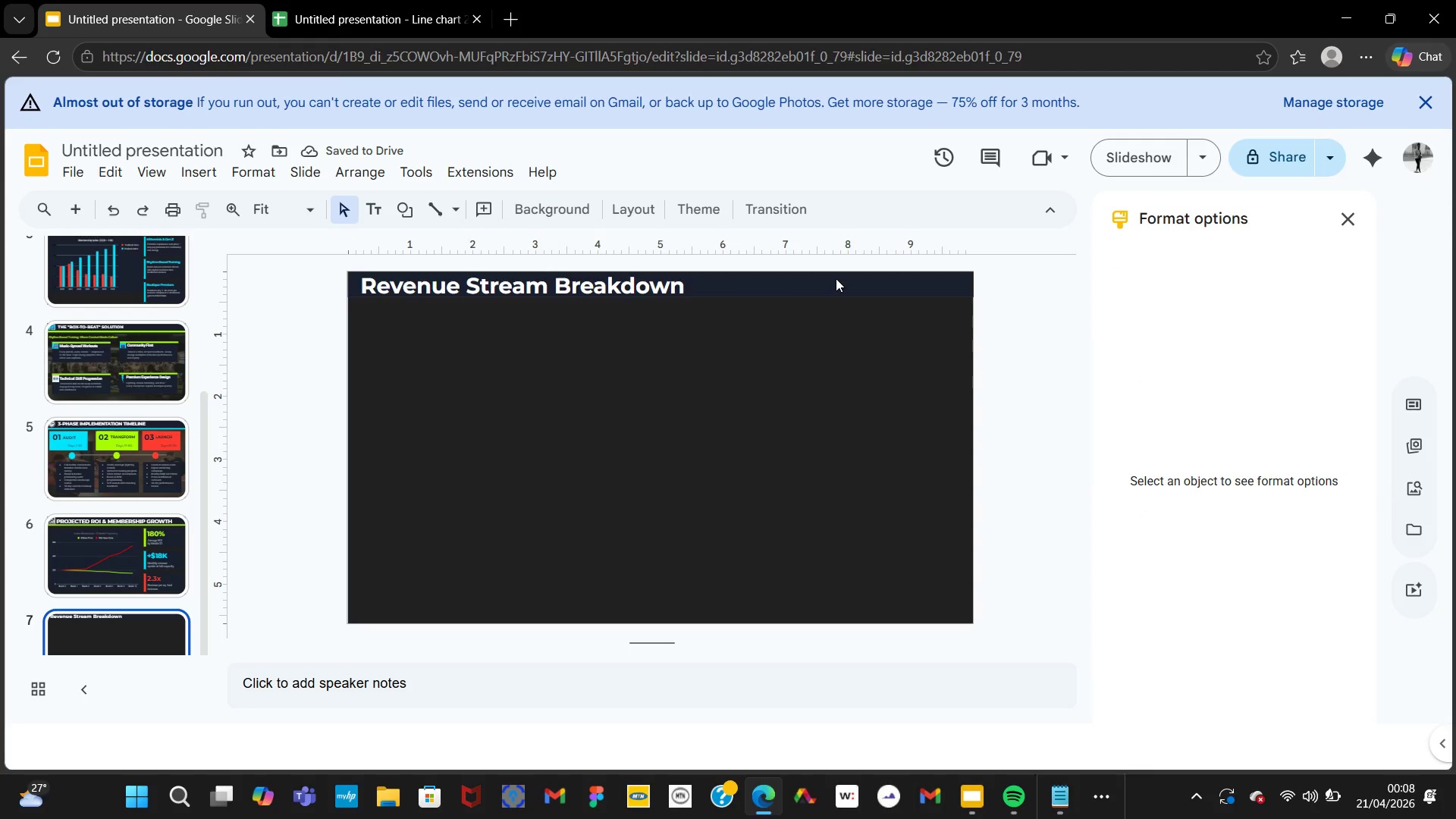 
left_click([836, 278])
 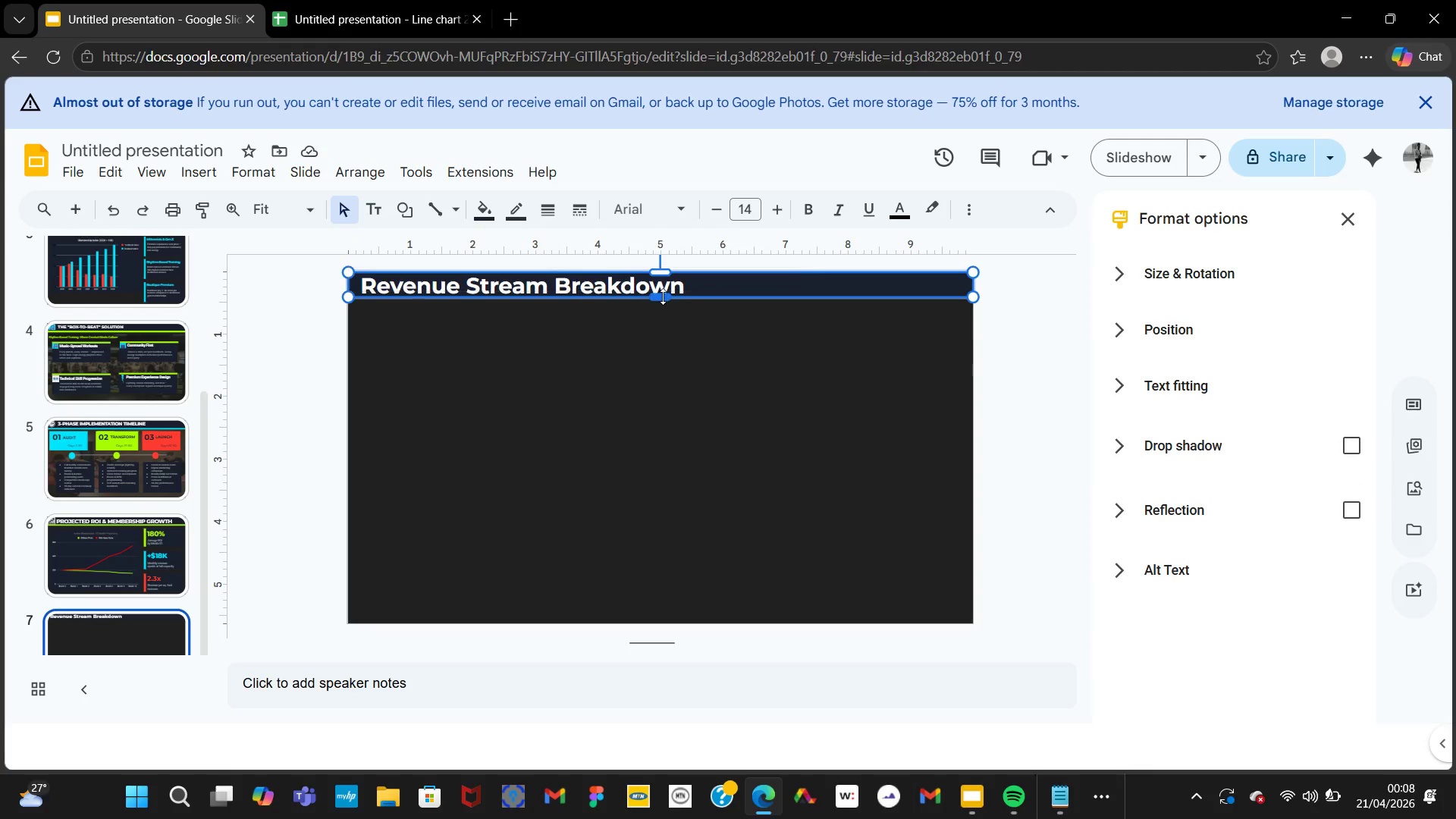 
left_click_drag(start_coordinate=[663, 296], to_coordinate=[664, 301])
 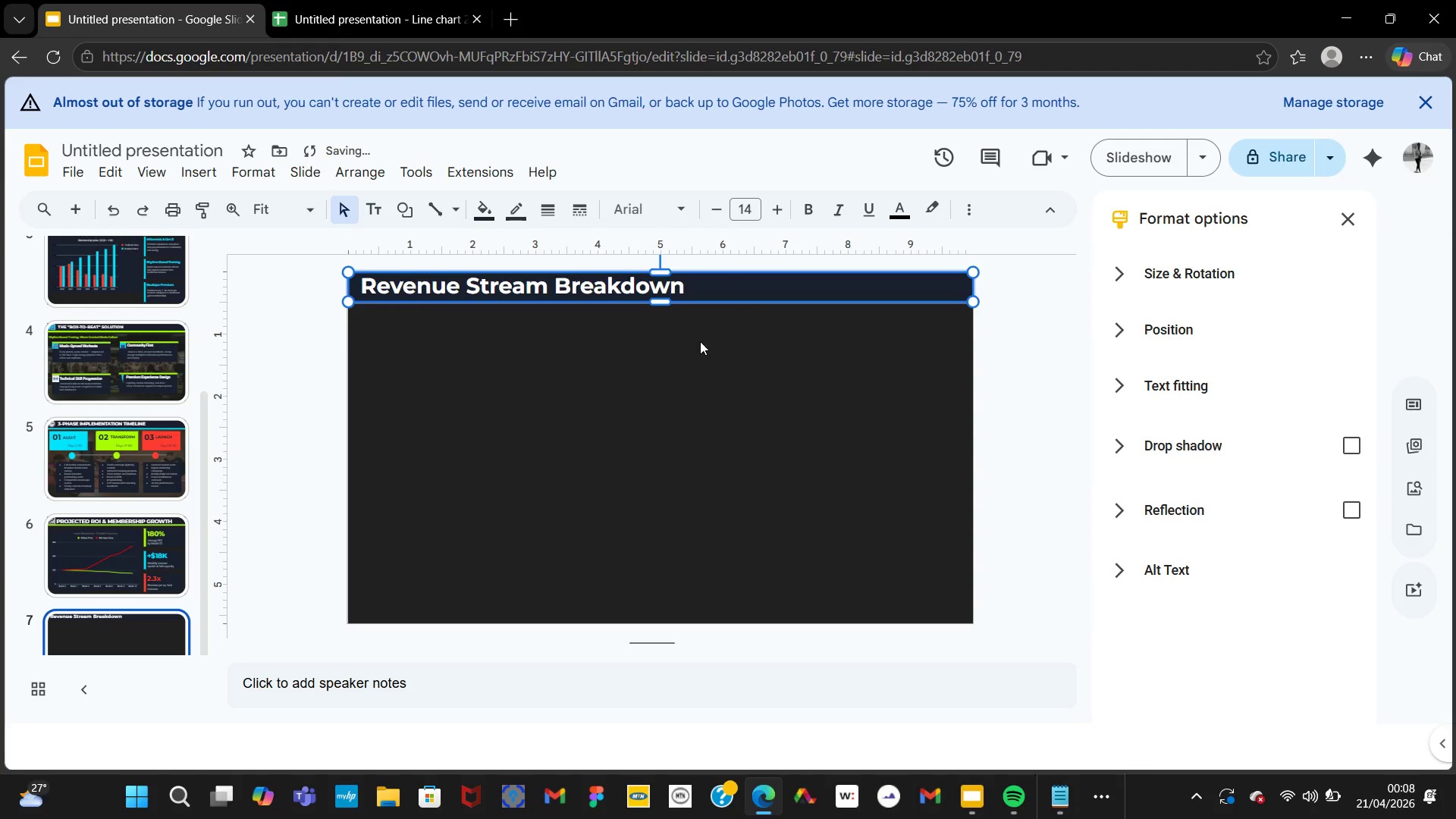 
left_click([700, 341])
 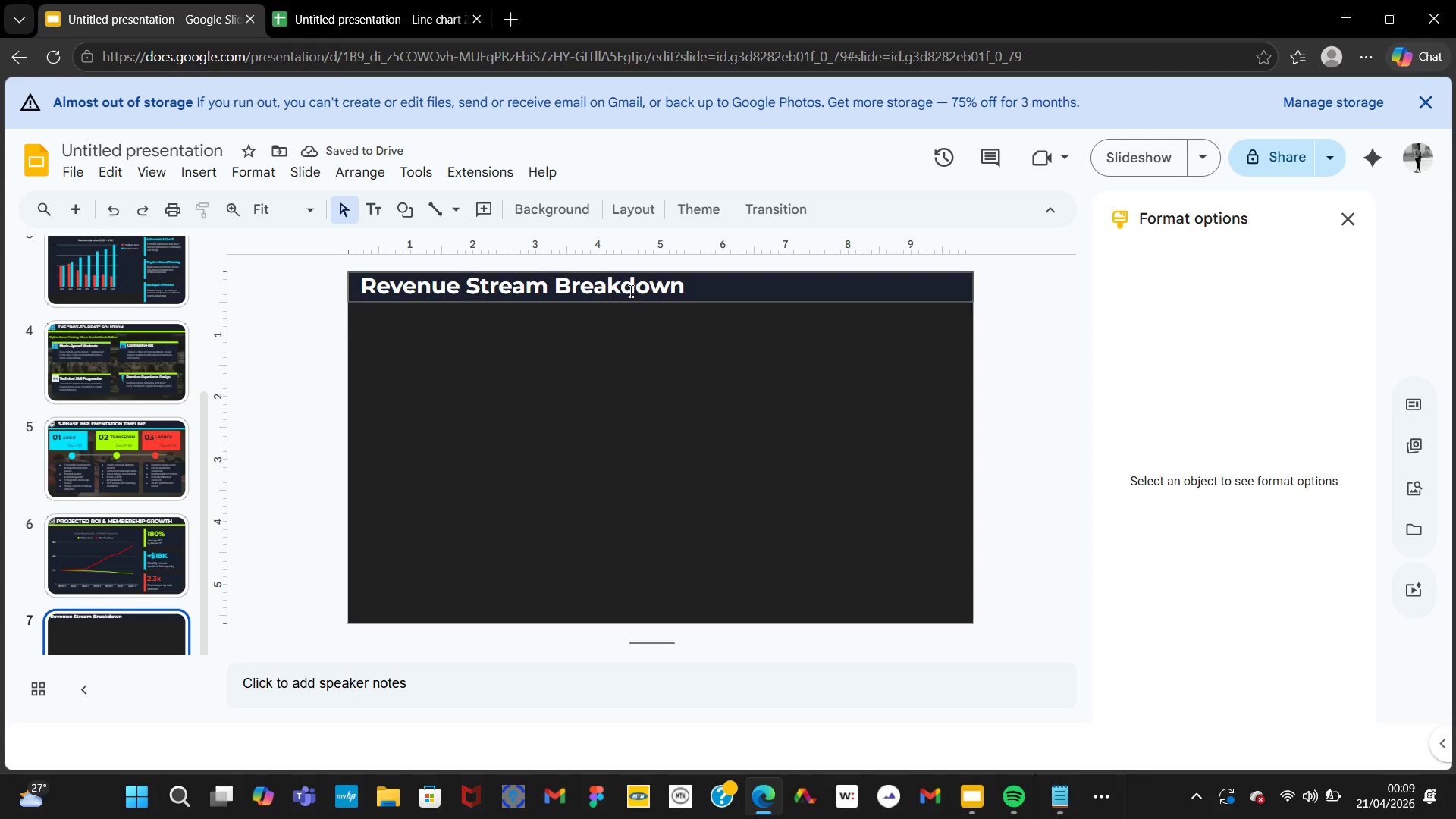 
double_click([626, 287])
 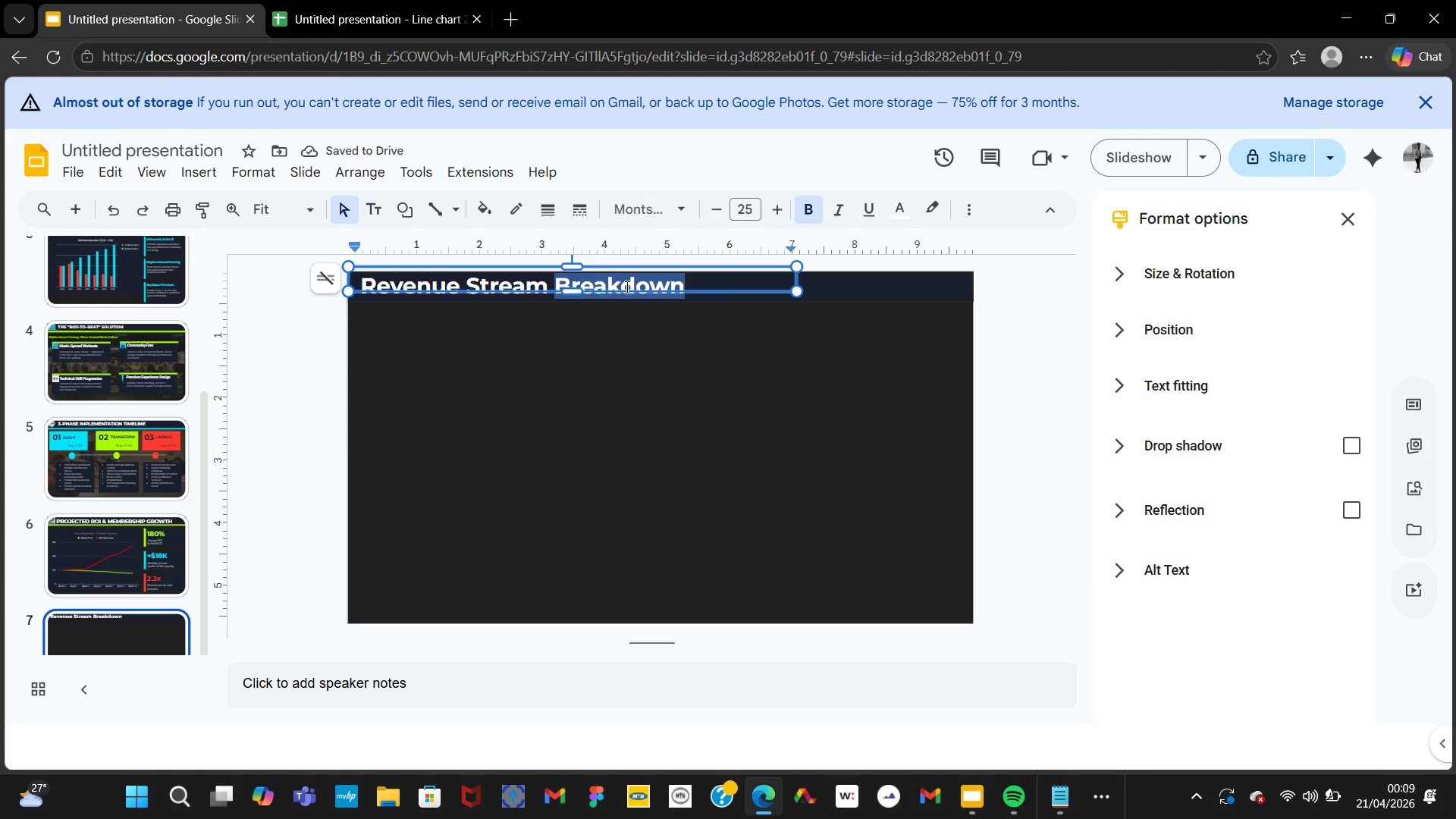 
type(BREAKDOW)
 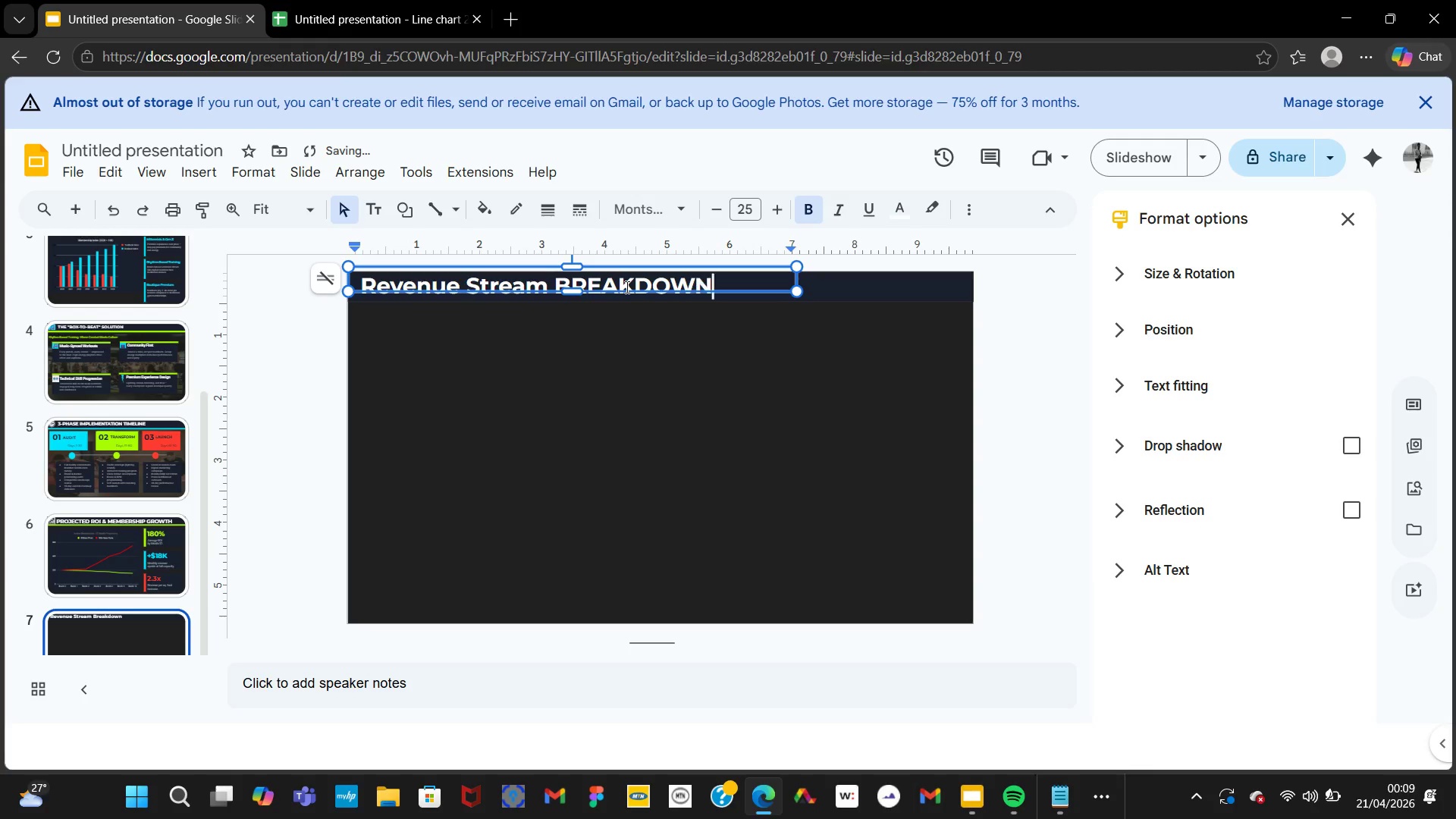 
key(N)
 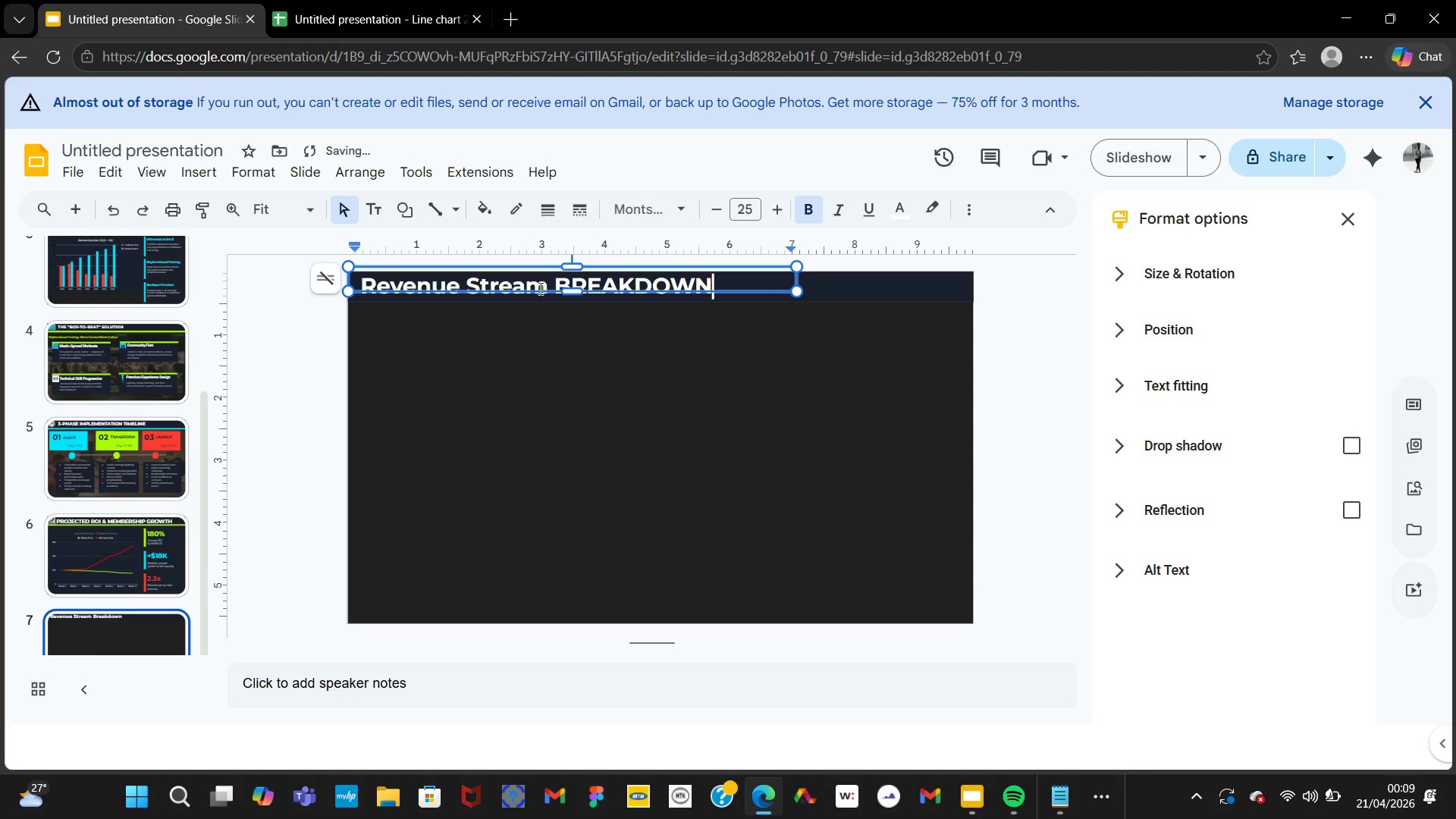 
double_click([535, 288])
 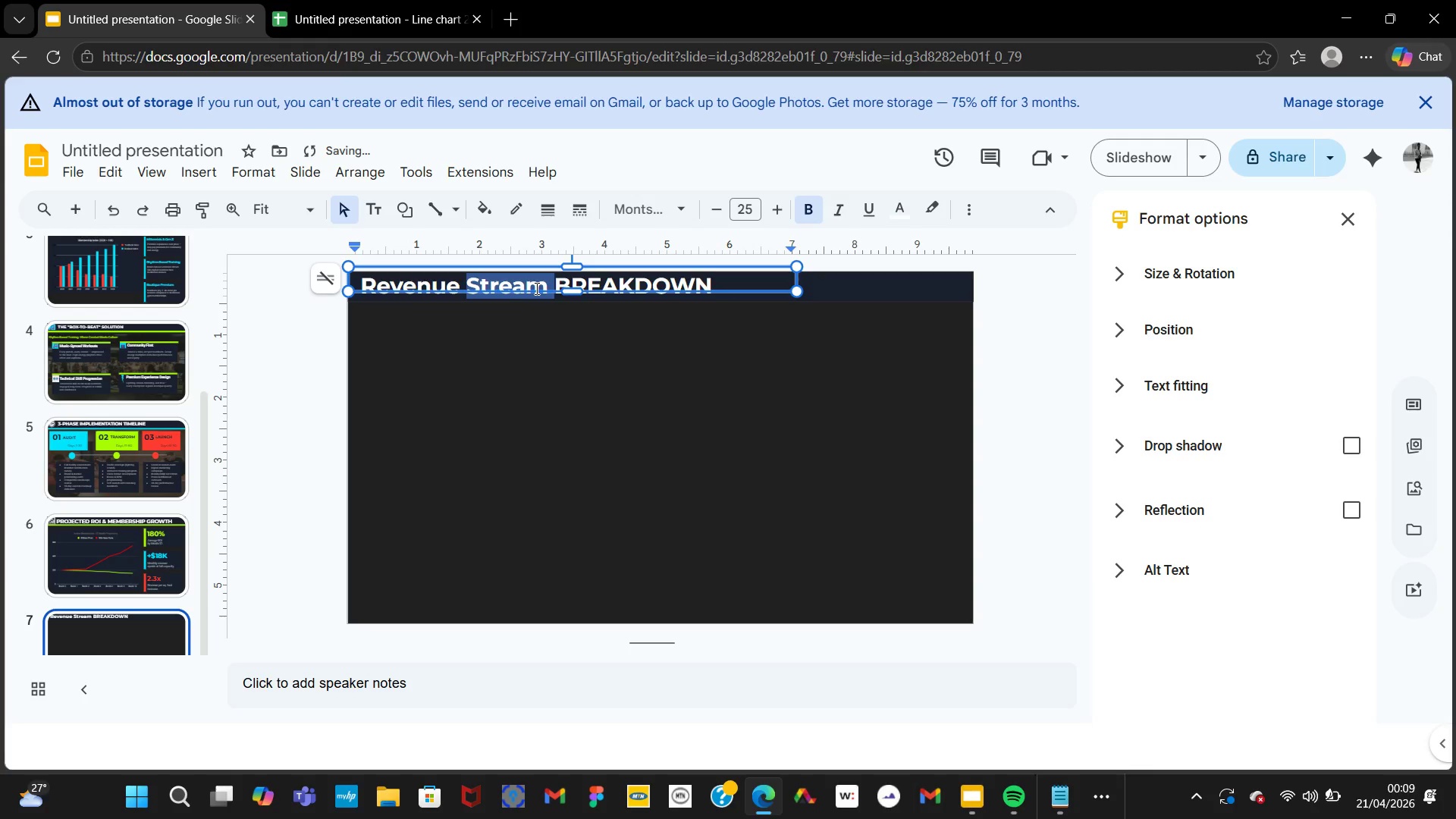 
type(STREA)
 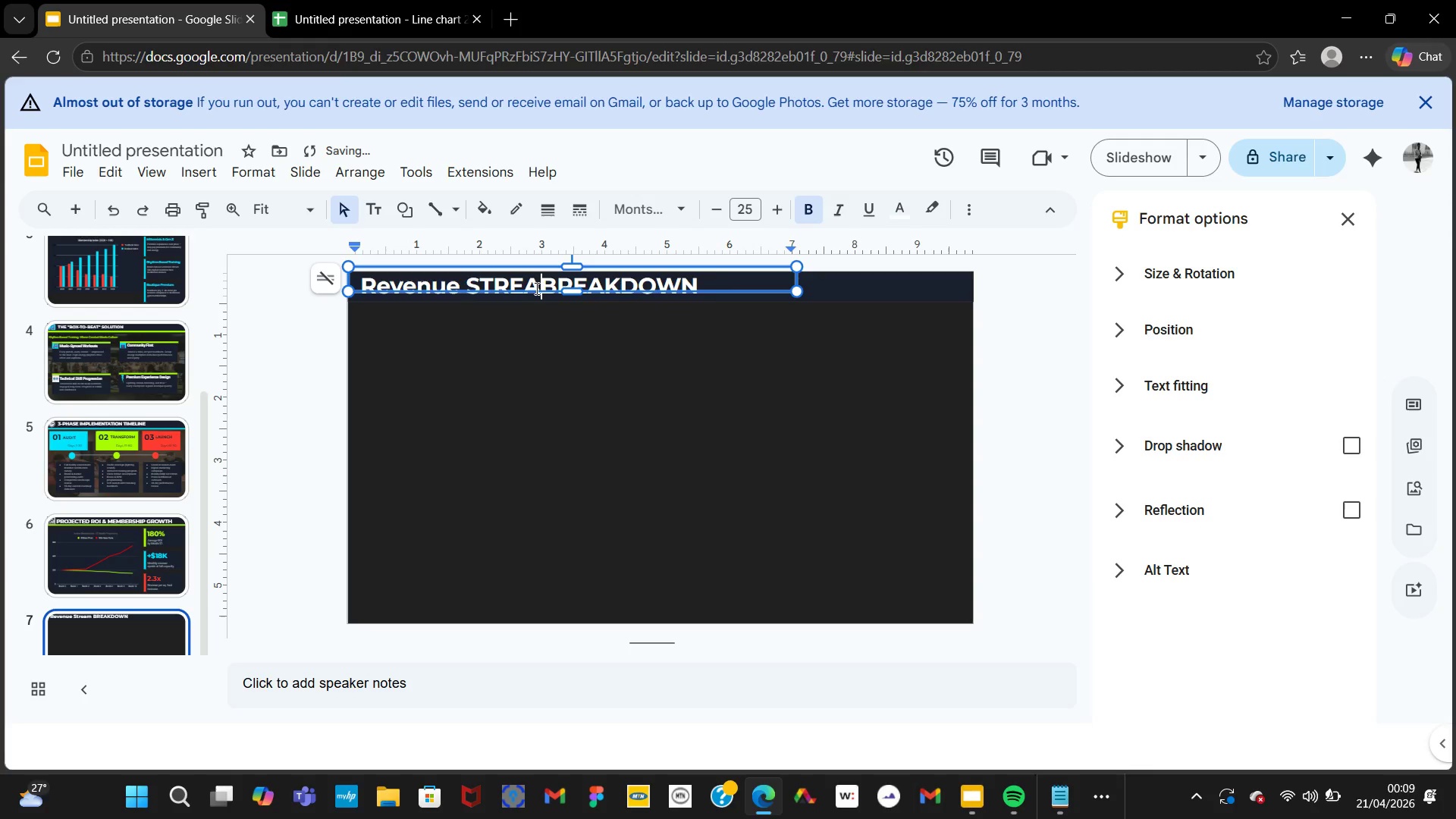 
key(M)
 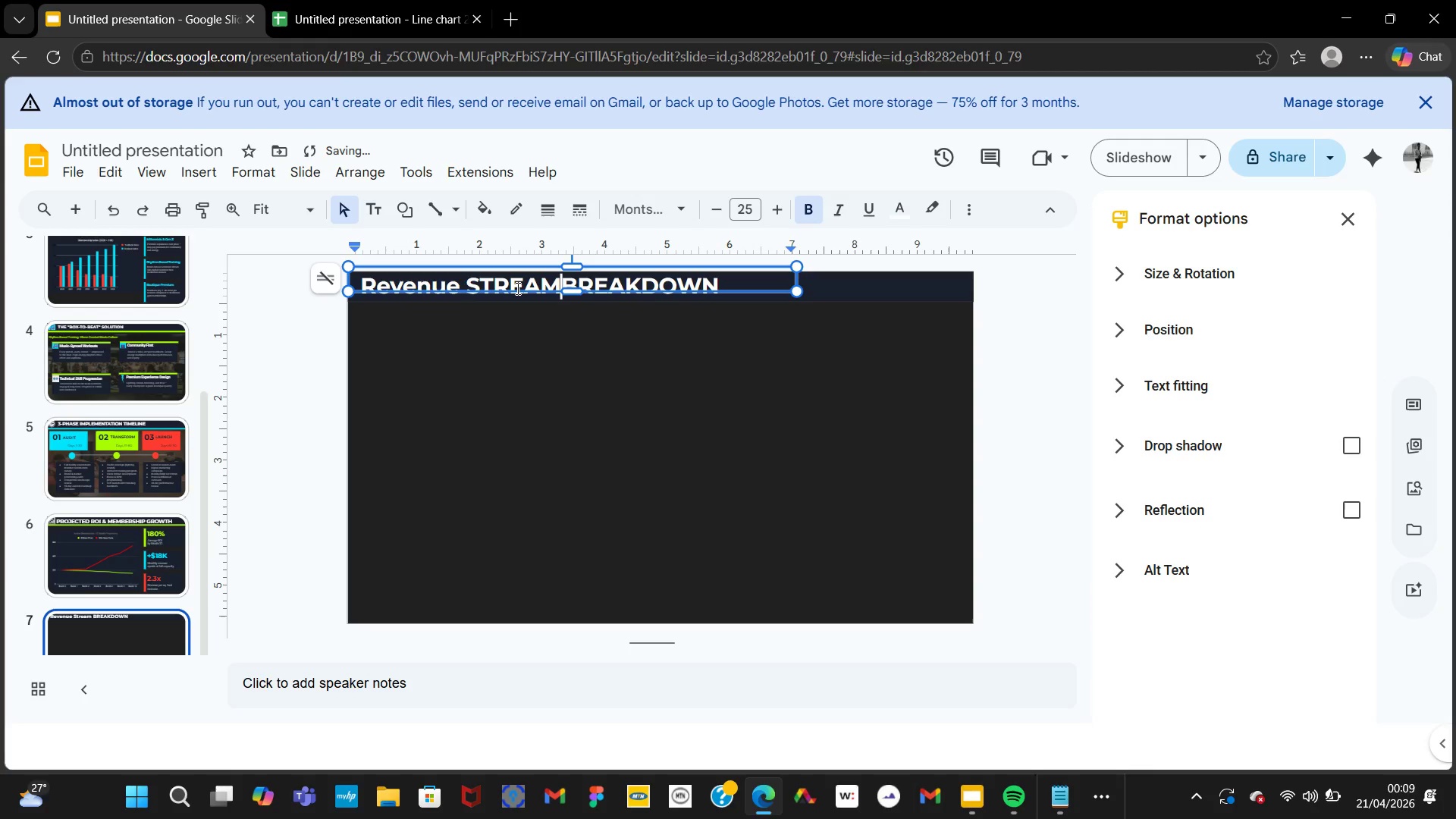 
key(Space)
 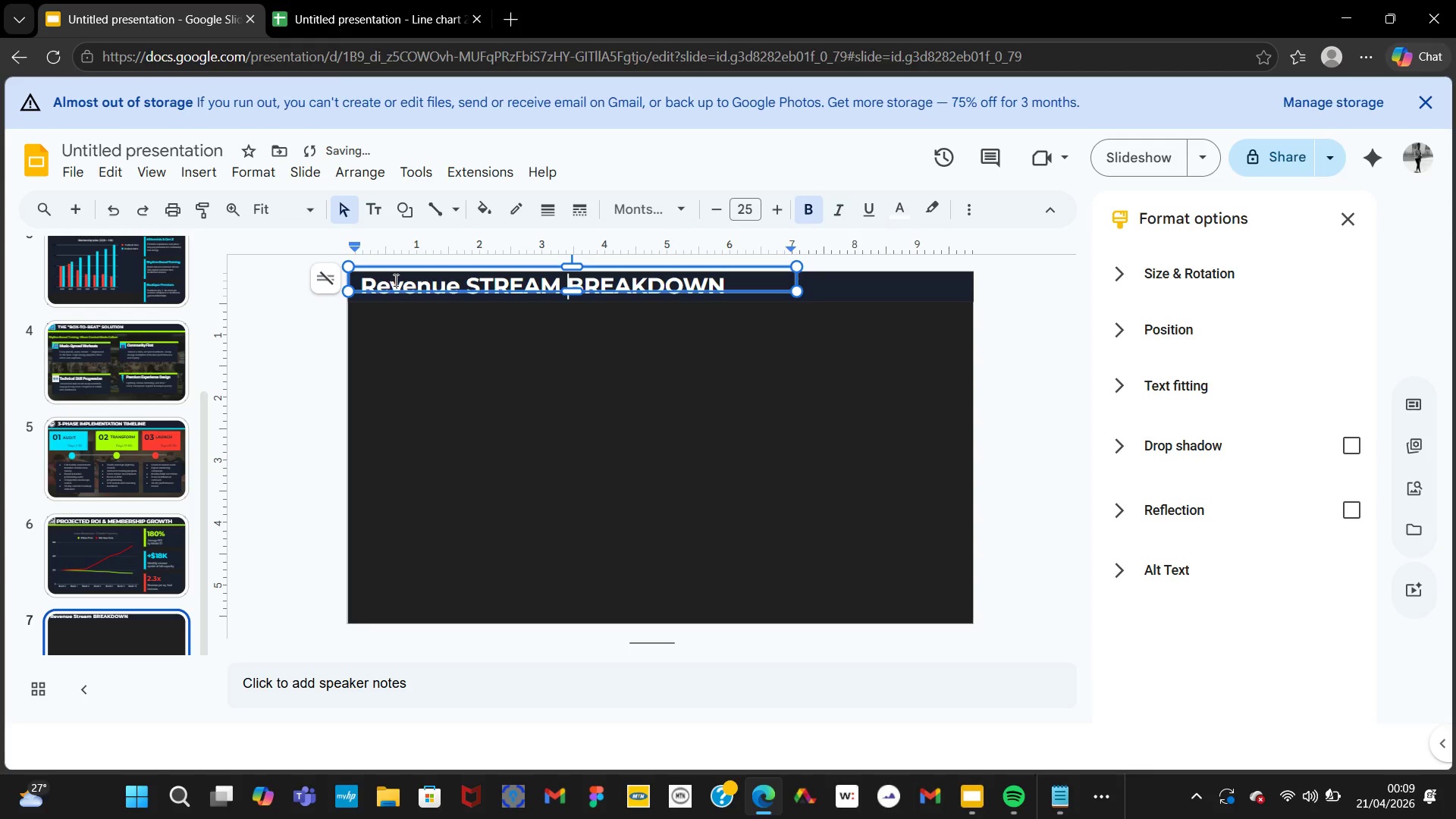 
double_click([394, 280])
 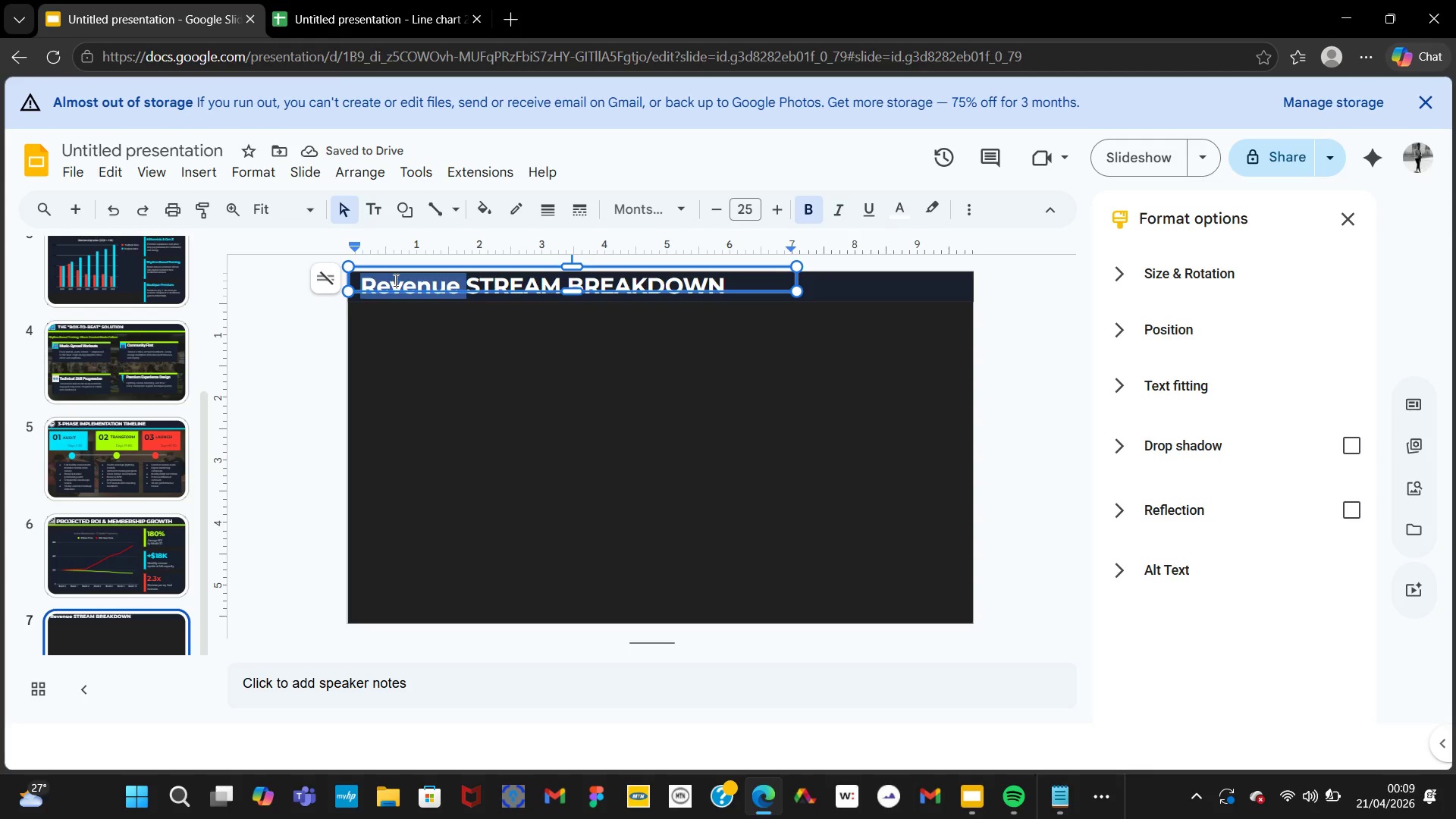 
type(REVENUE)
 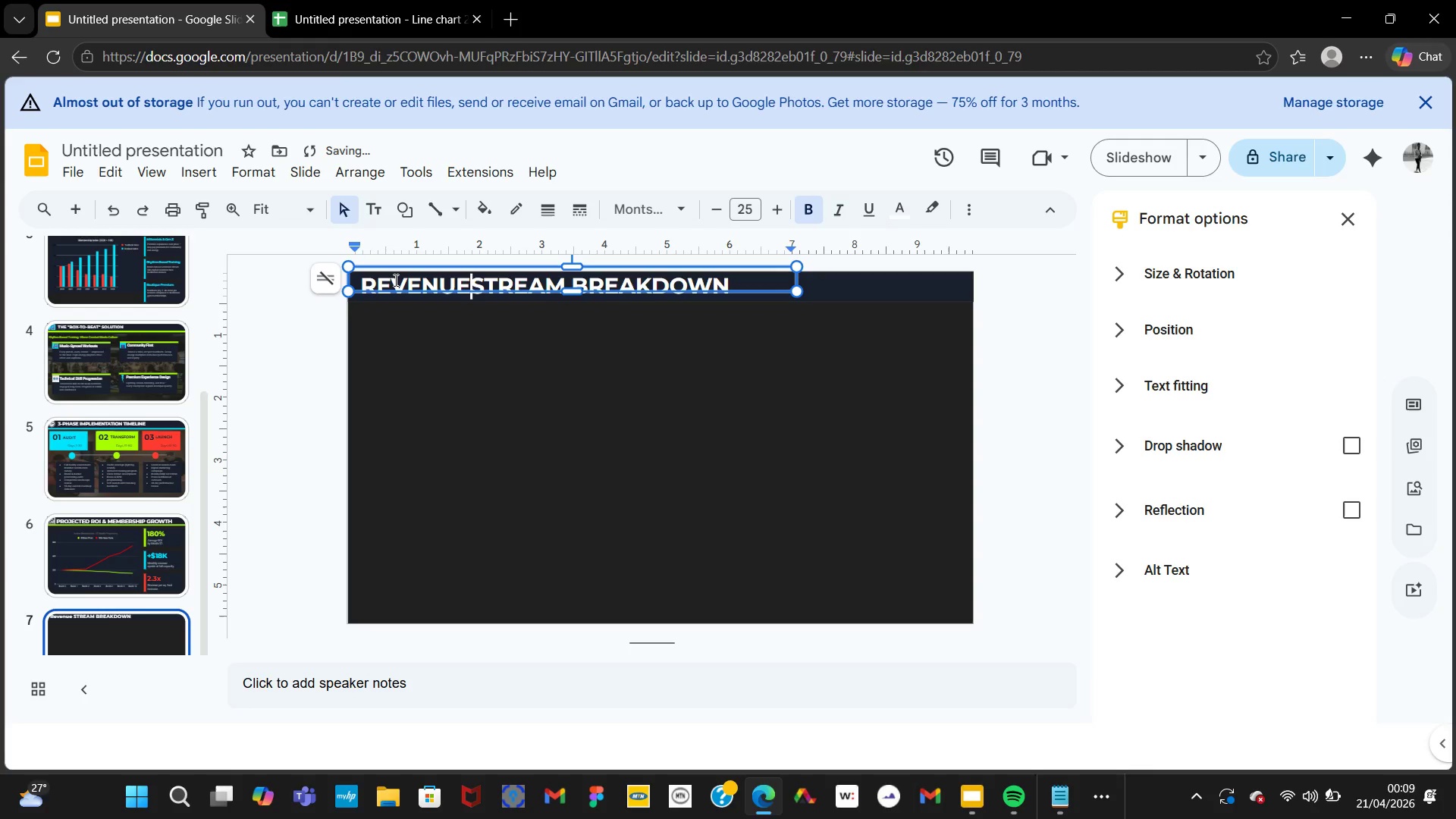 
key(Space)
 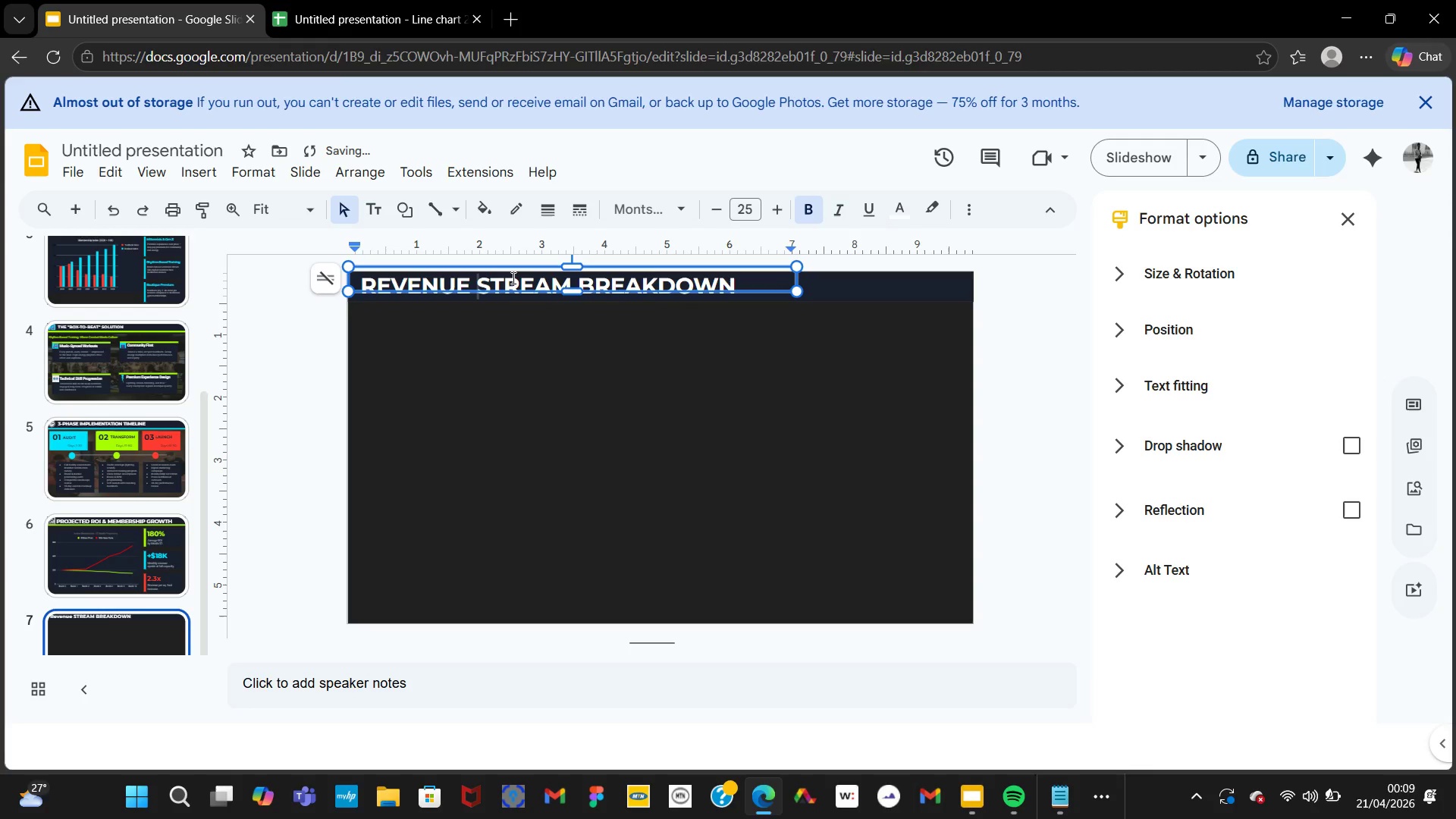 
key(Control+A)
 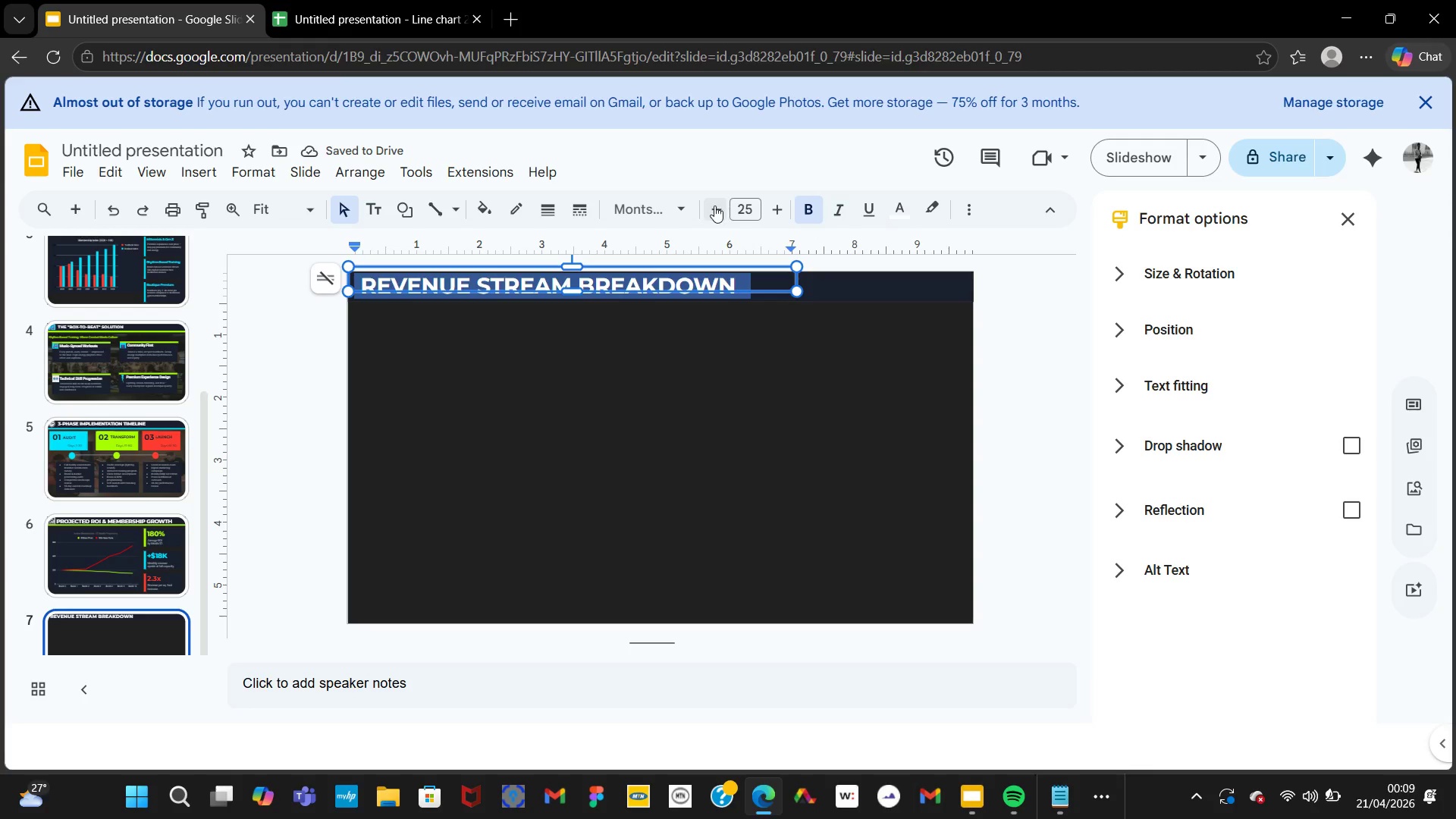 
left_click([714, 209])
 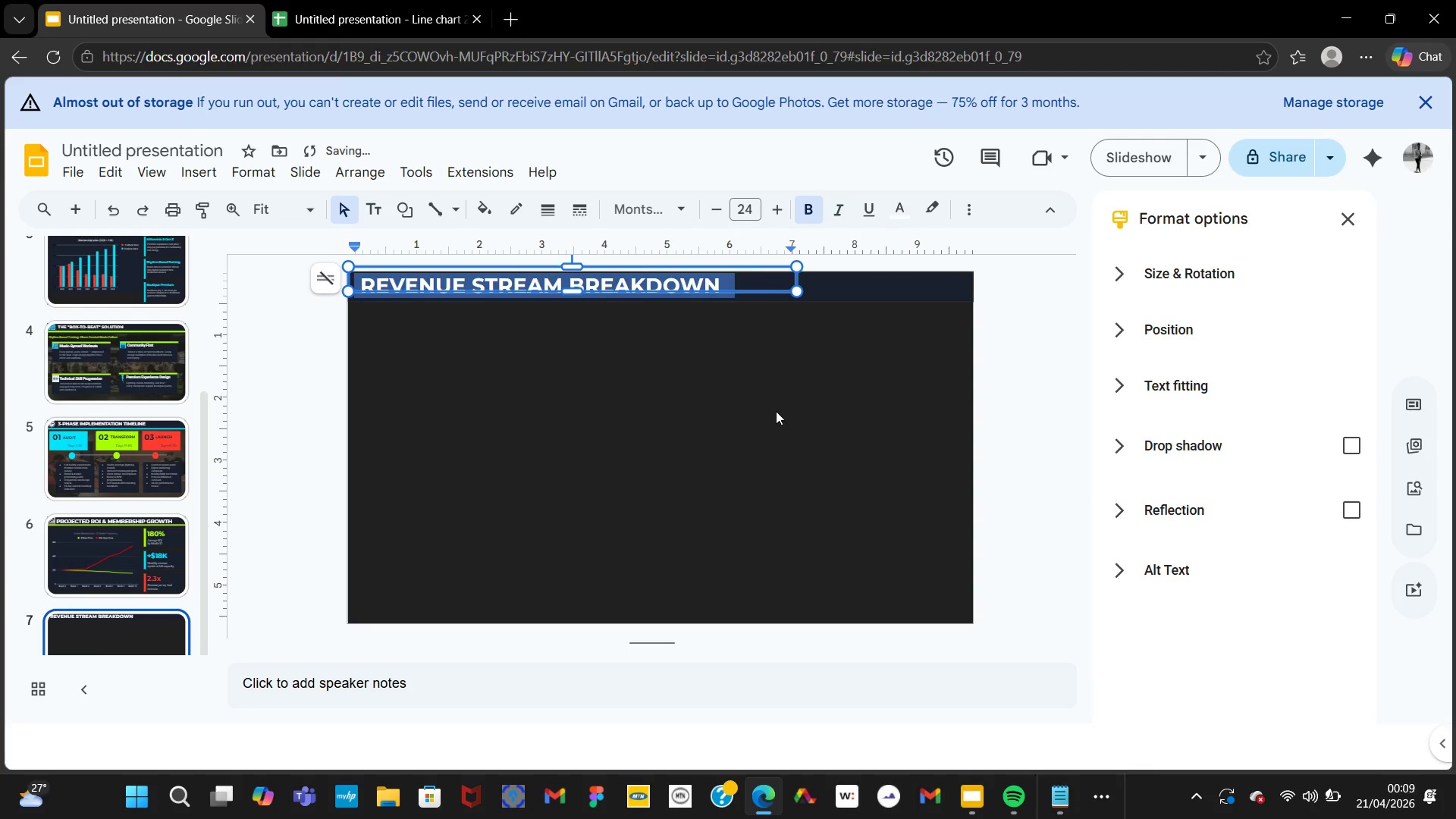 
left_click([776, 412])
 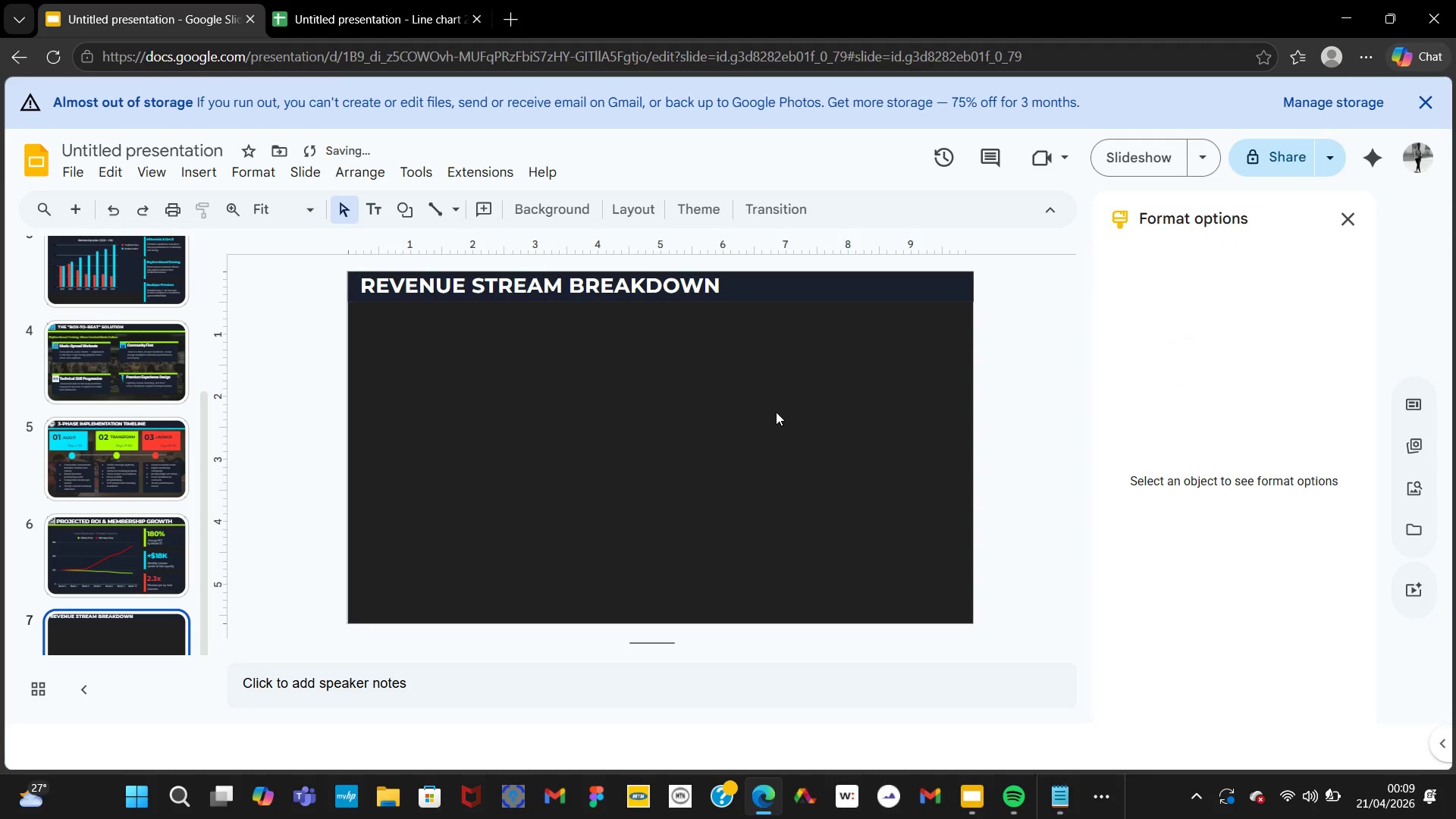 
left_click([776, 412])
 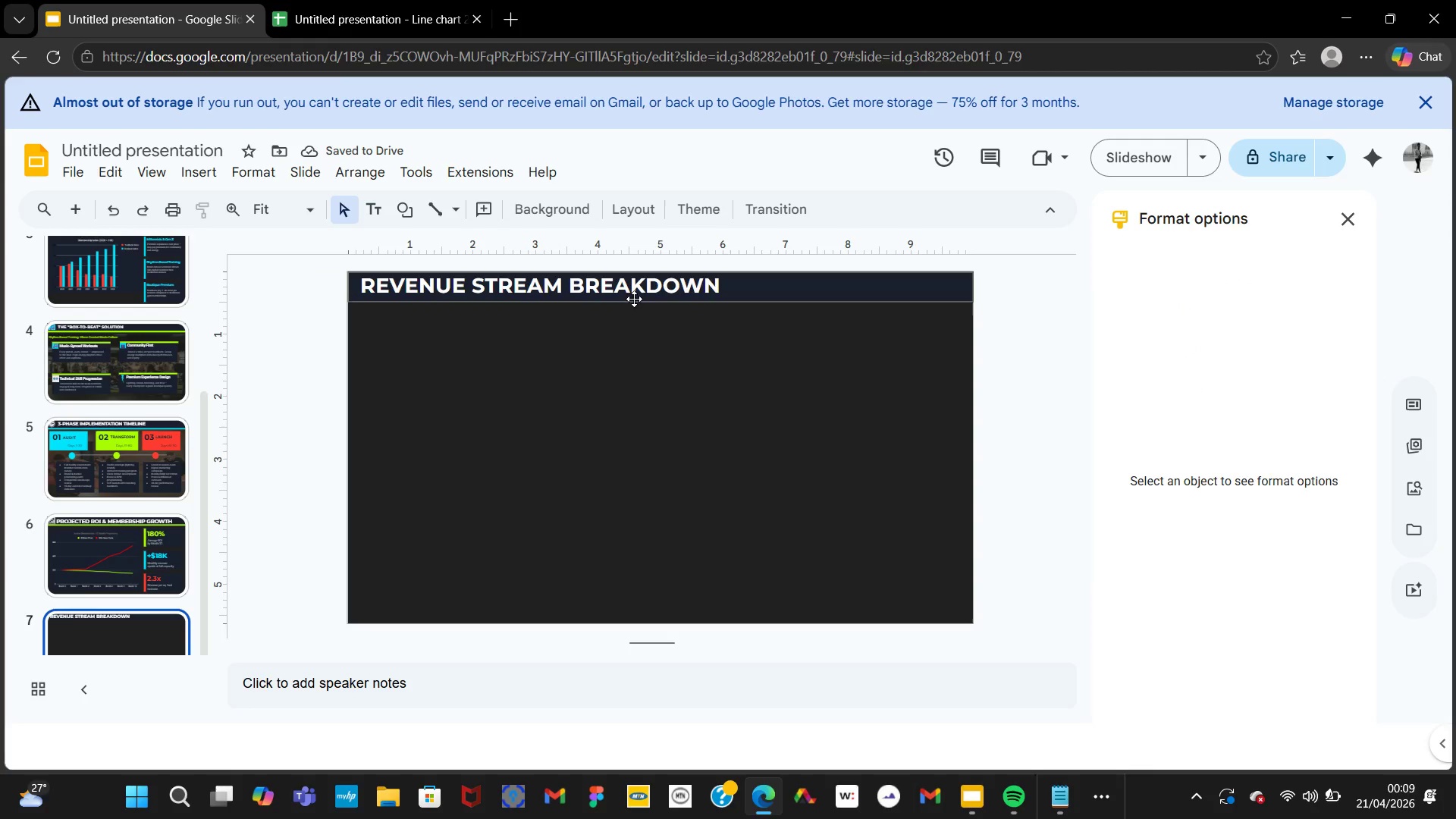 
left_click([665, 283])
 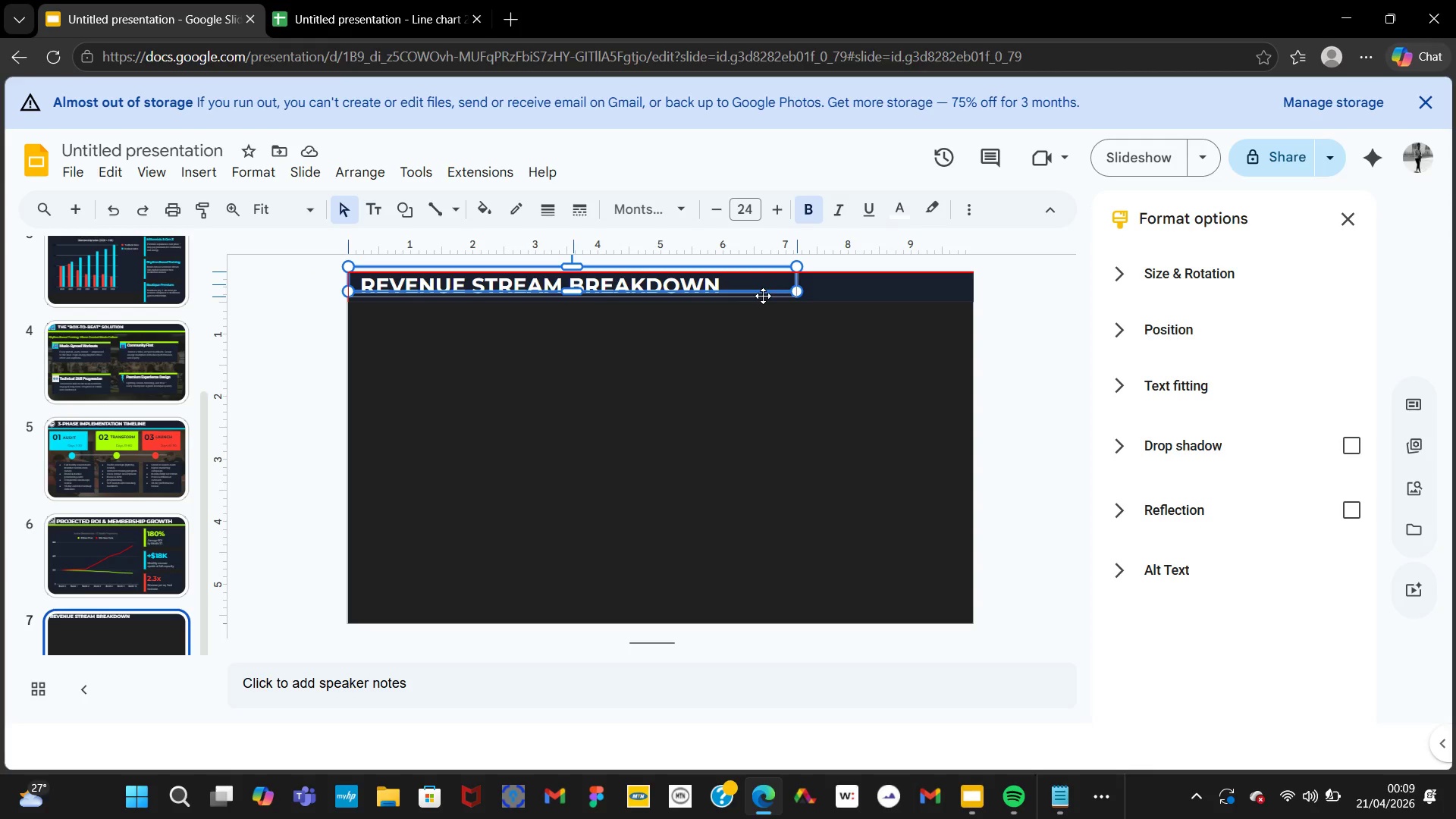 
left_click([767, 386])
 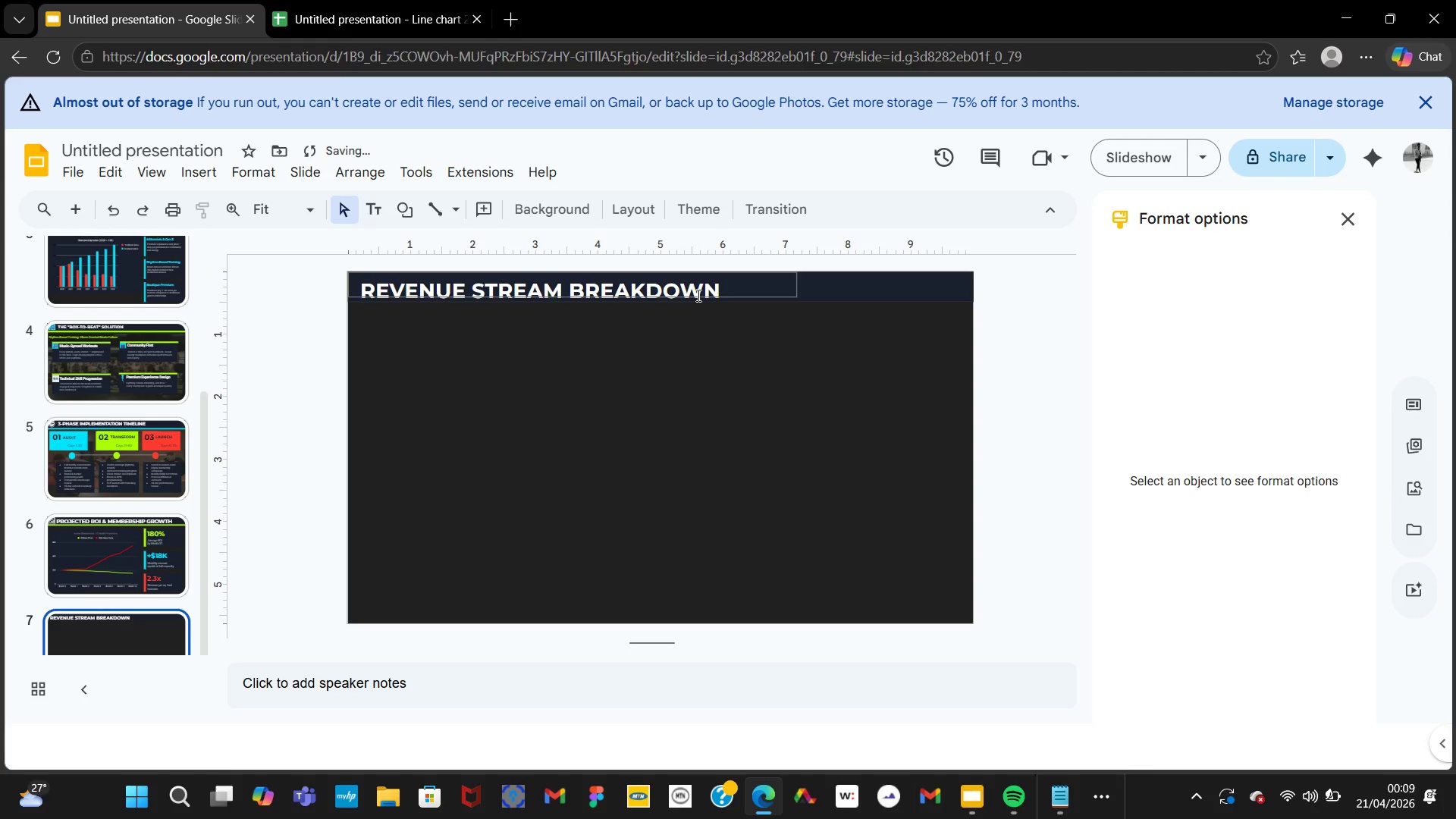 
double_click([697, 295])
 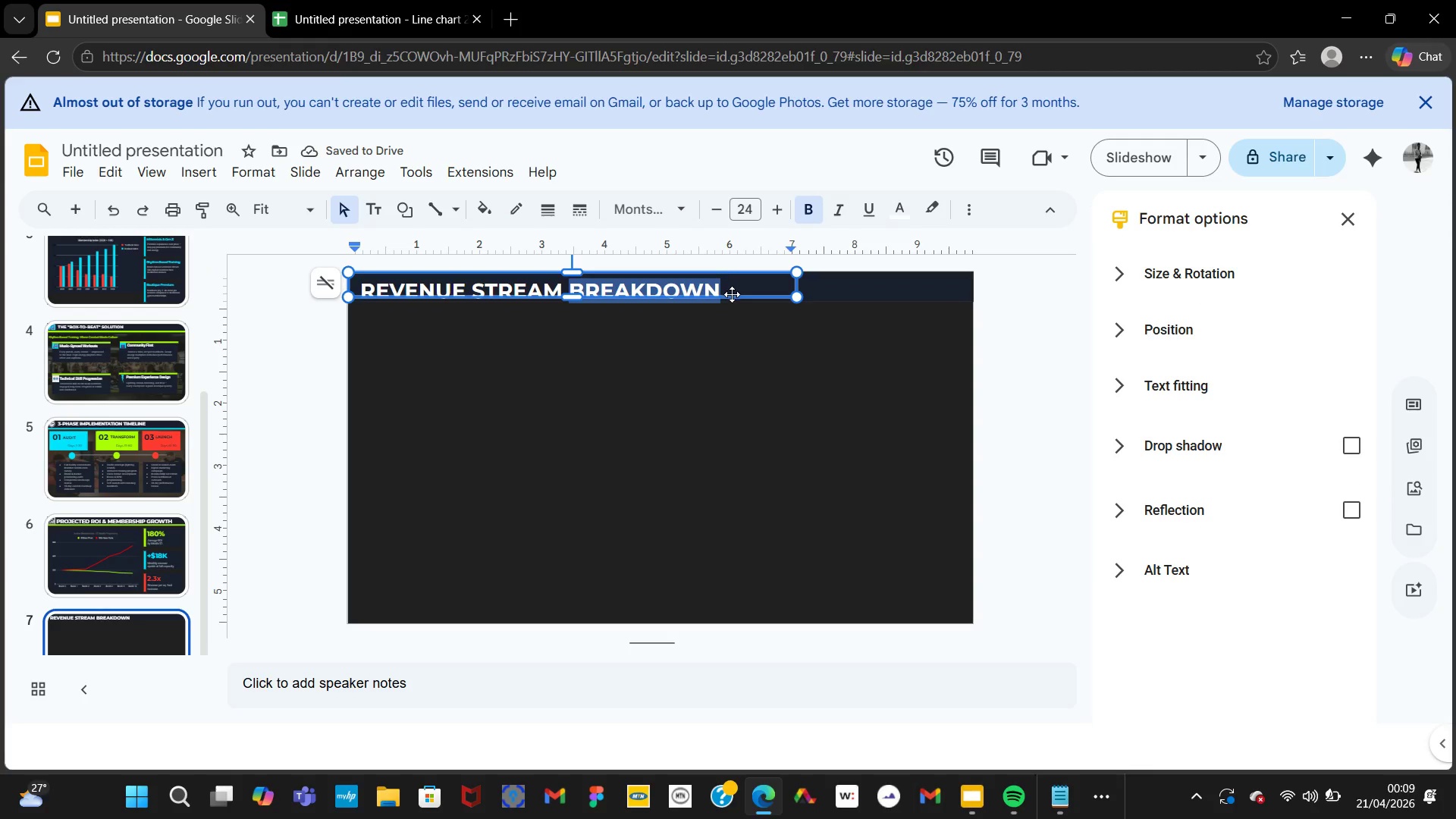 
double_click([732, 294])
 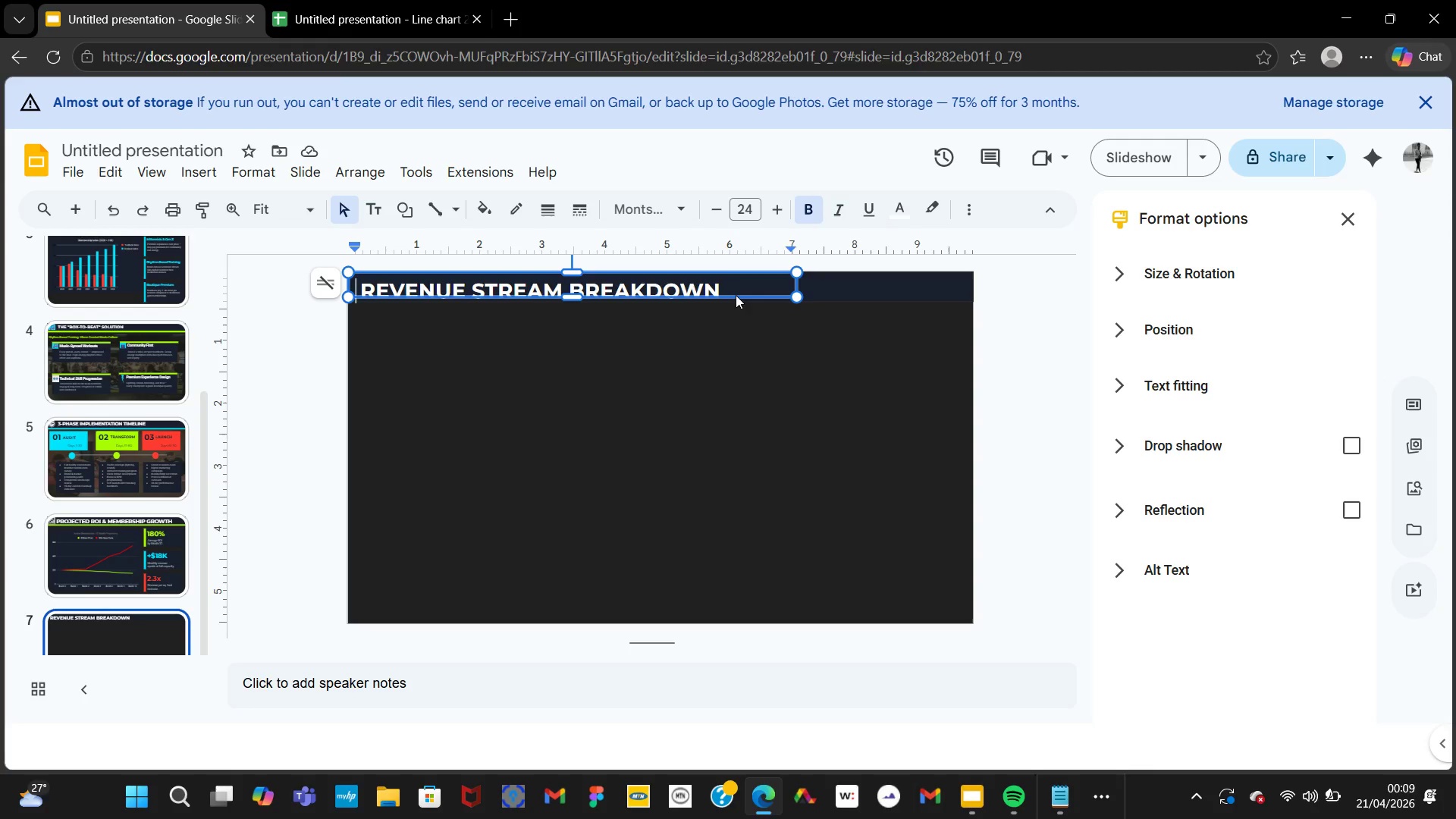 
left_click([736, 292])
 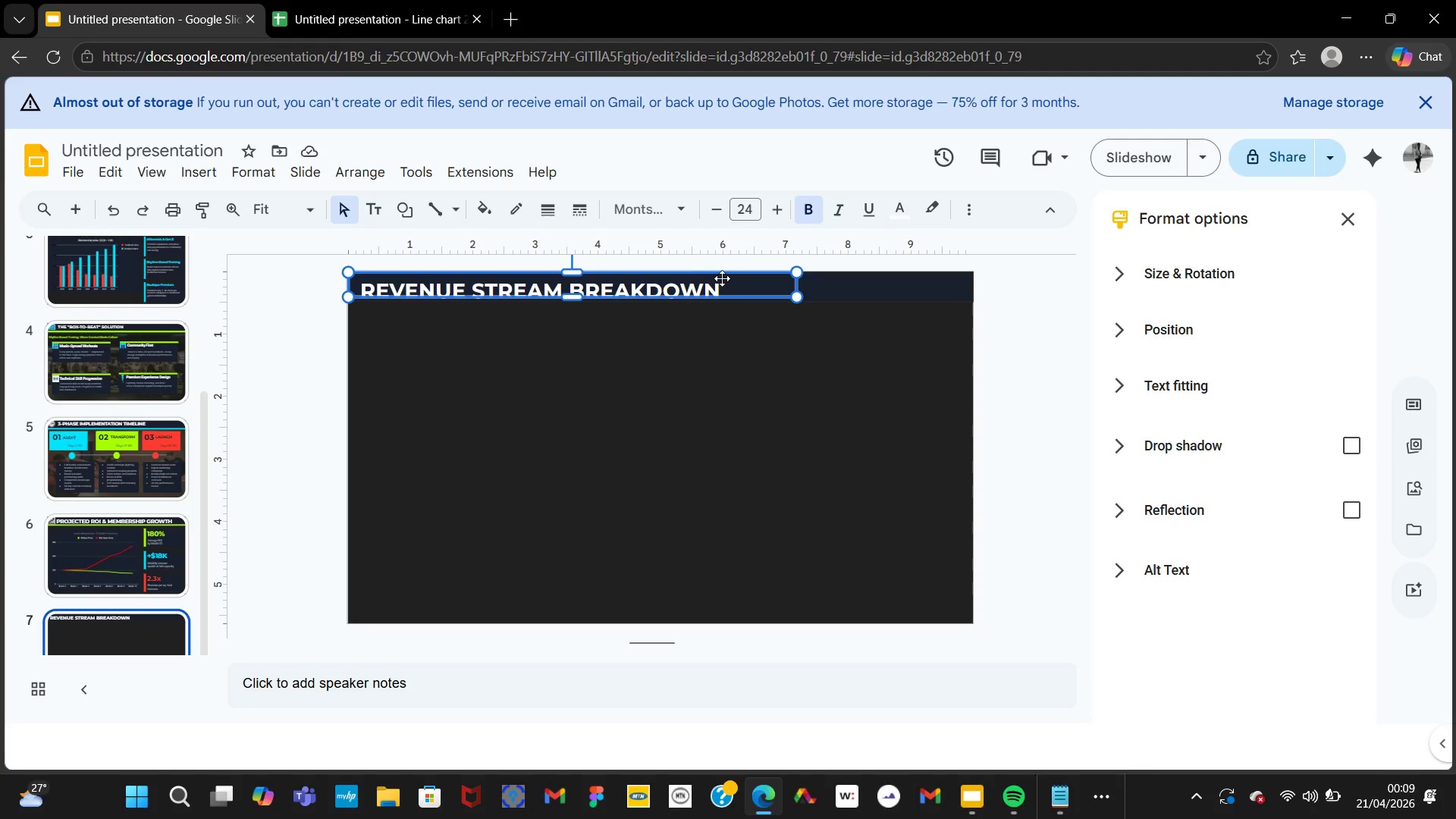 
left_click([722, 278])
 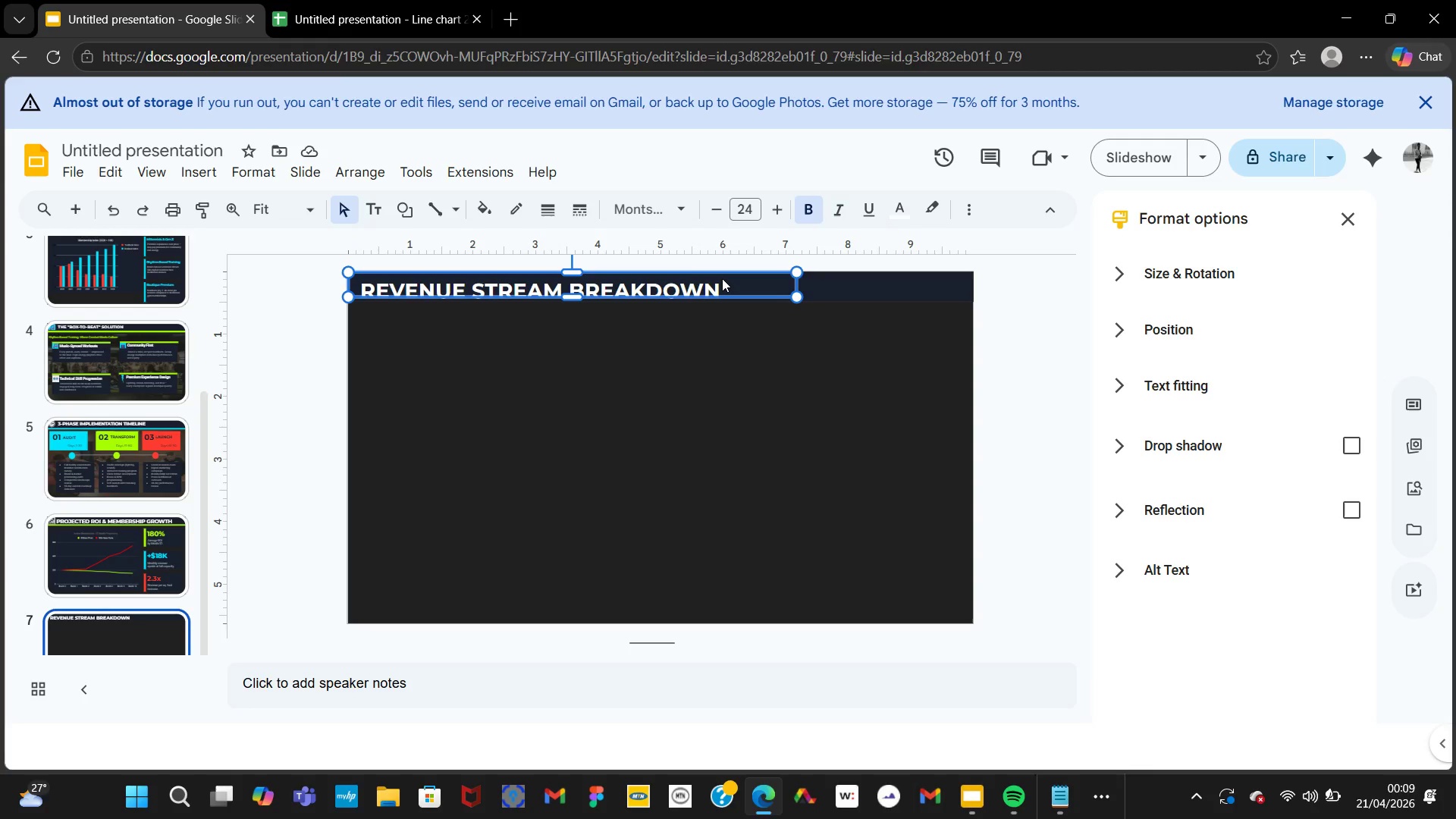 
key(ArrowUp)
 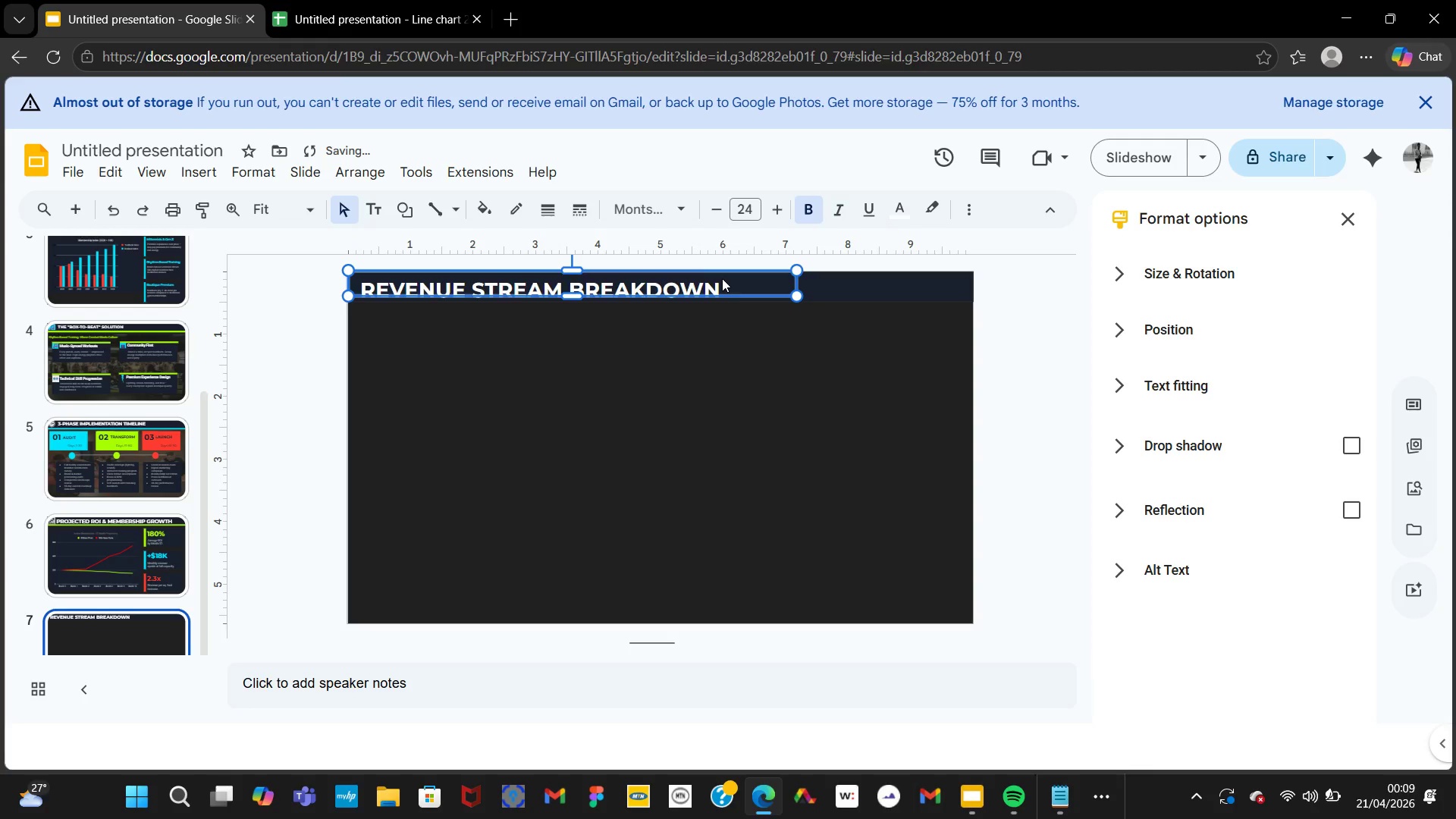 
key(ArrowUp)
 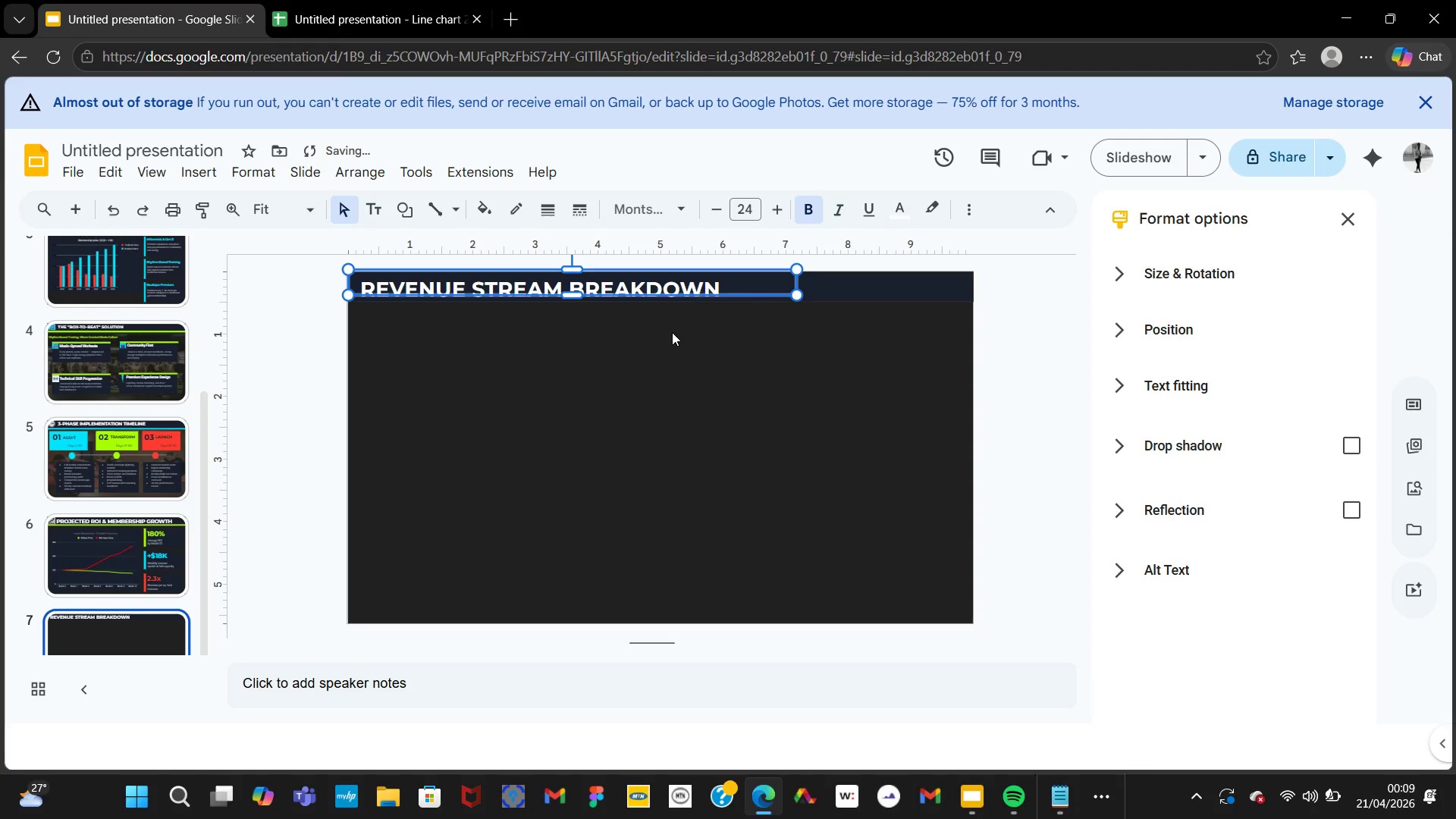 
left_click([670, 338])
 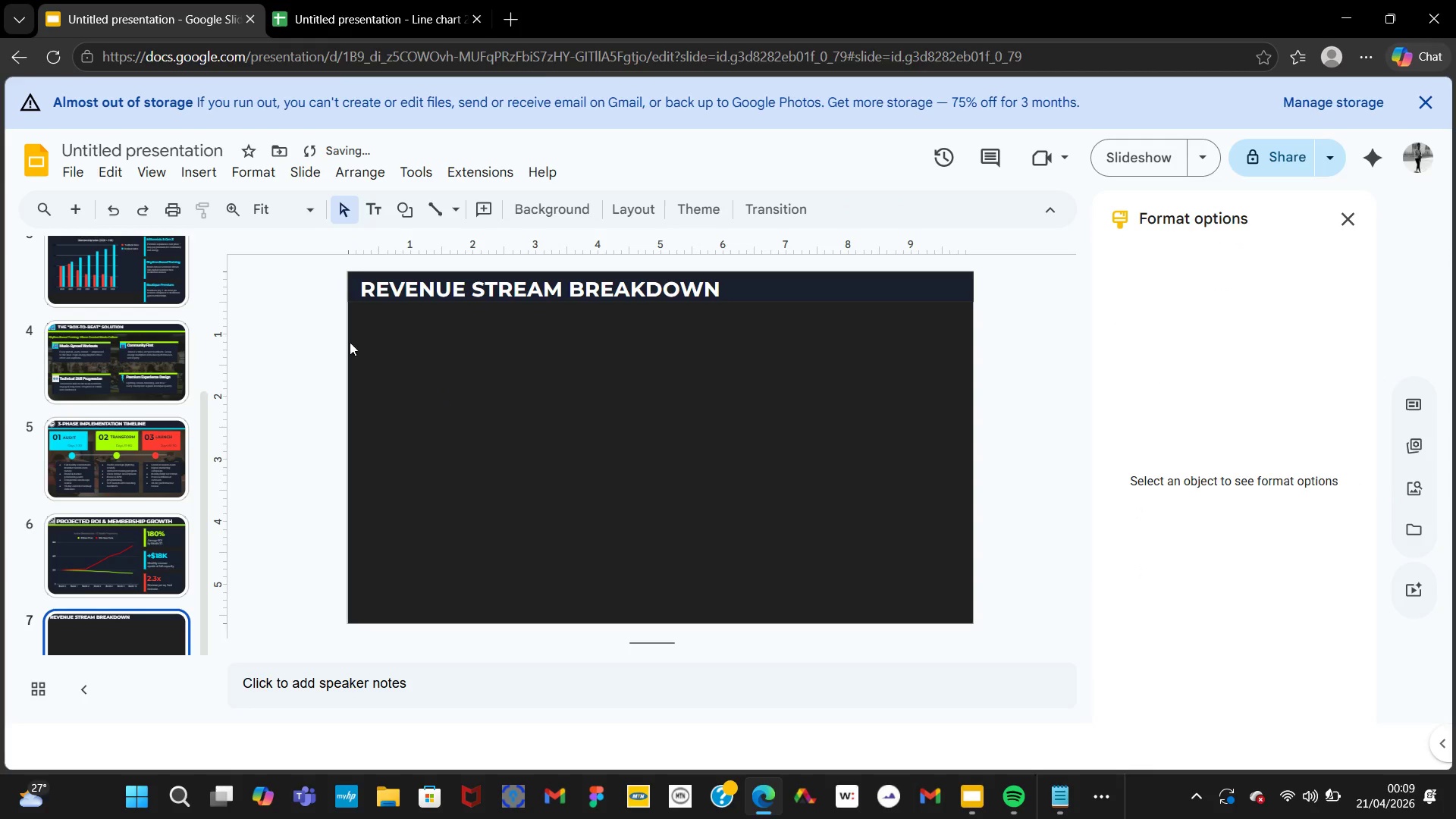 
mouse_move([219, 177])
 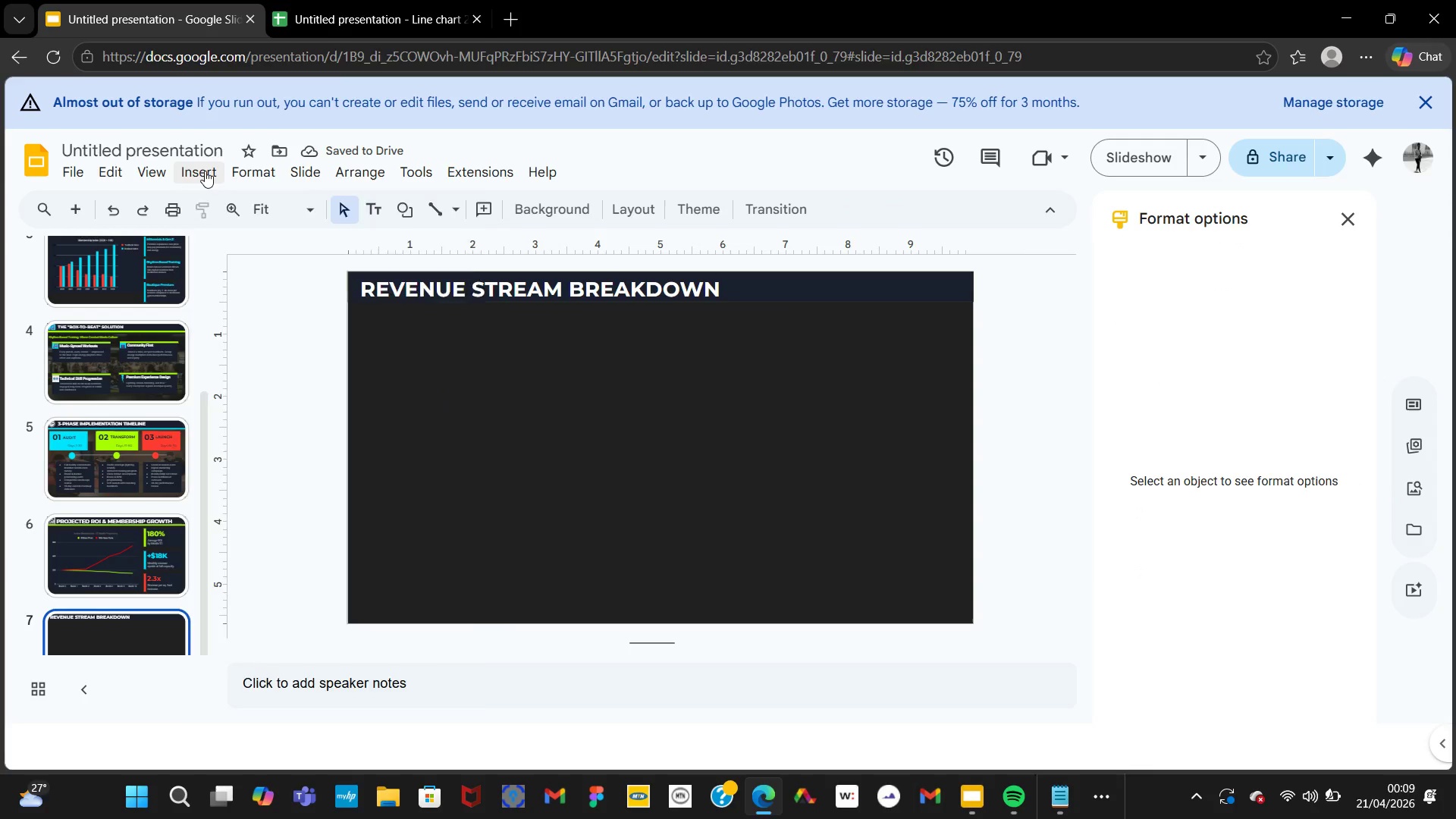 
left_click([205, 171])
 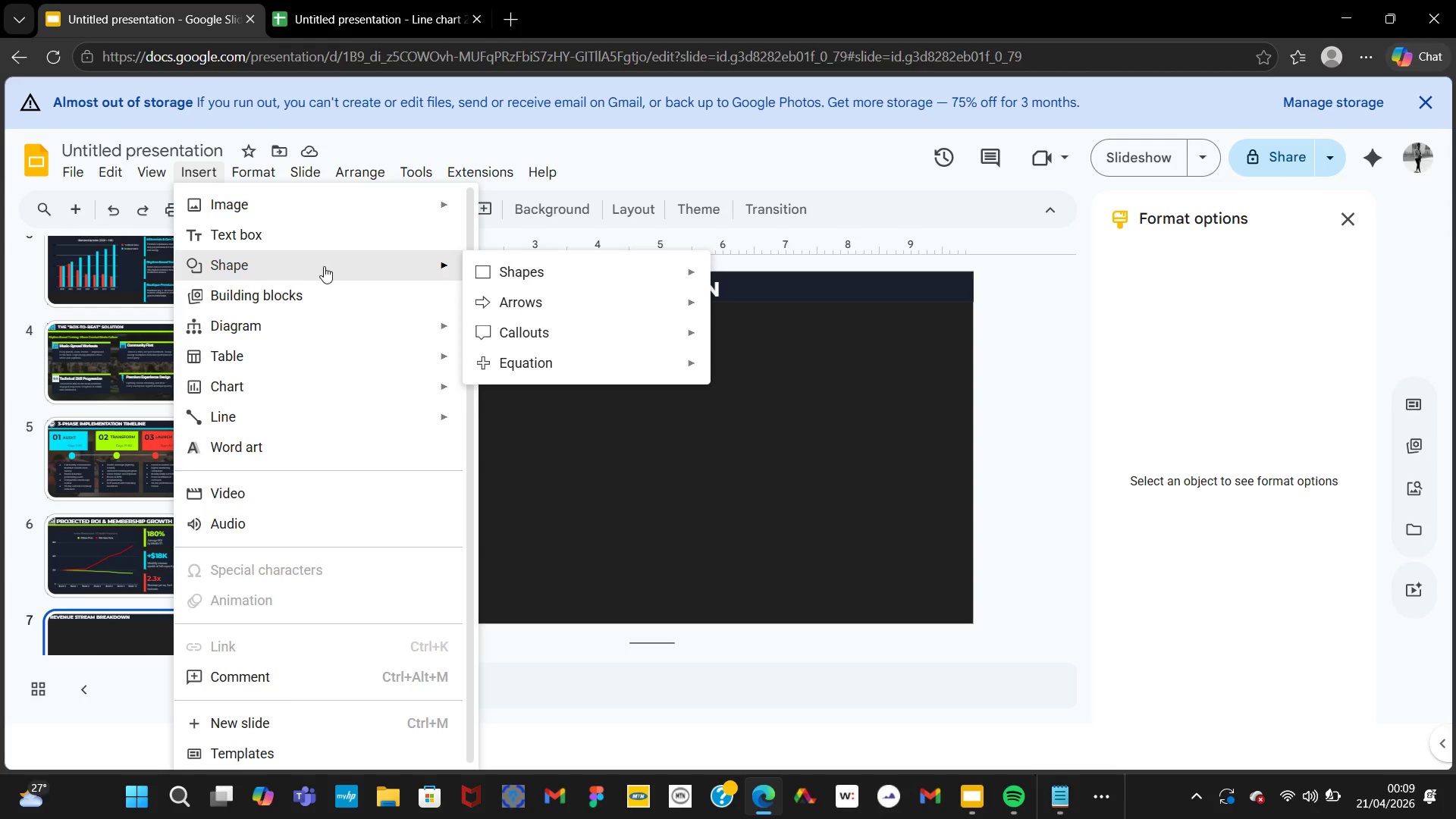 
wait(5.44)
 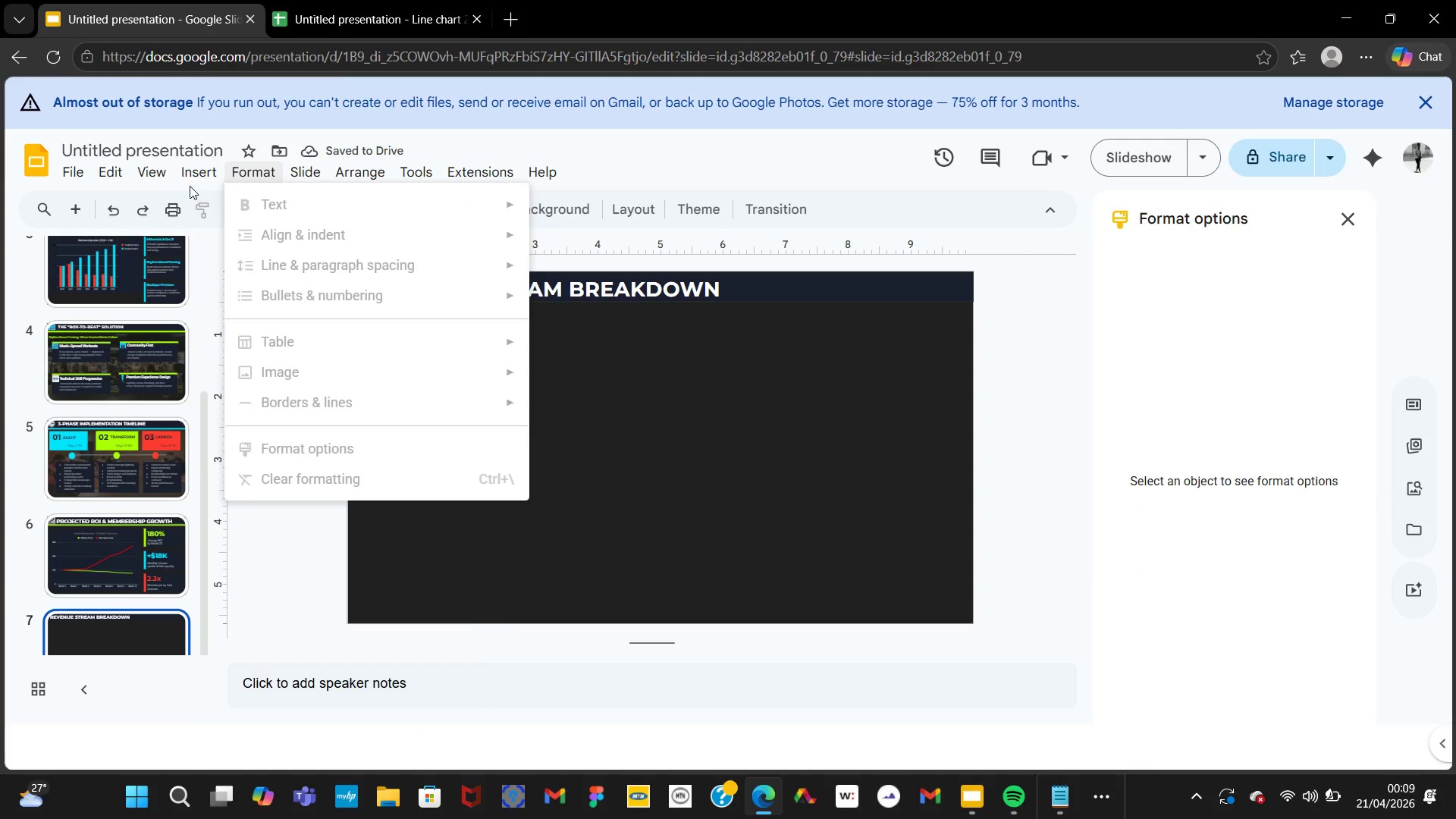 
left_click([509, 281])
 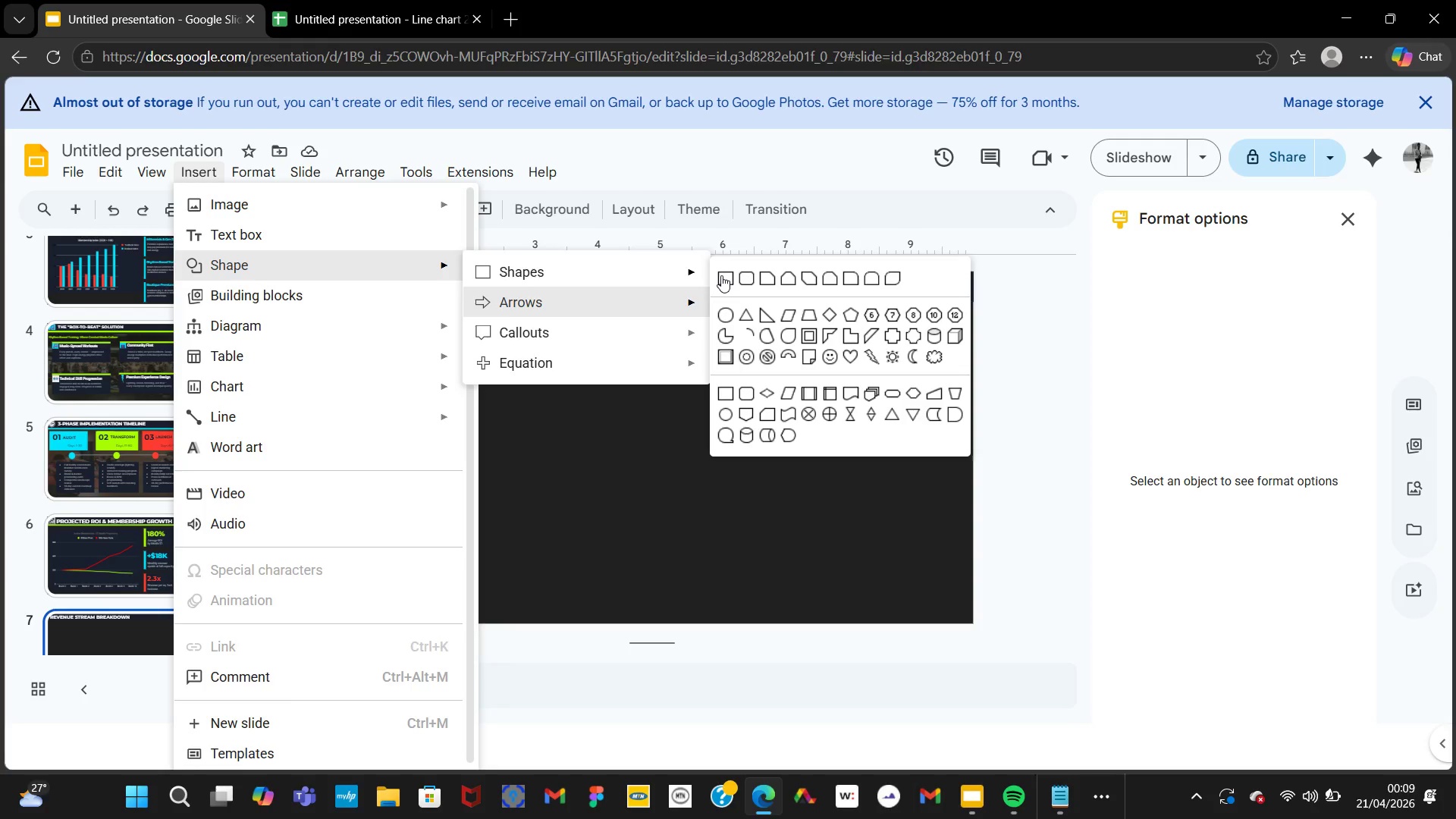 
wait(7.49)
 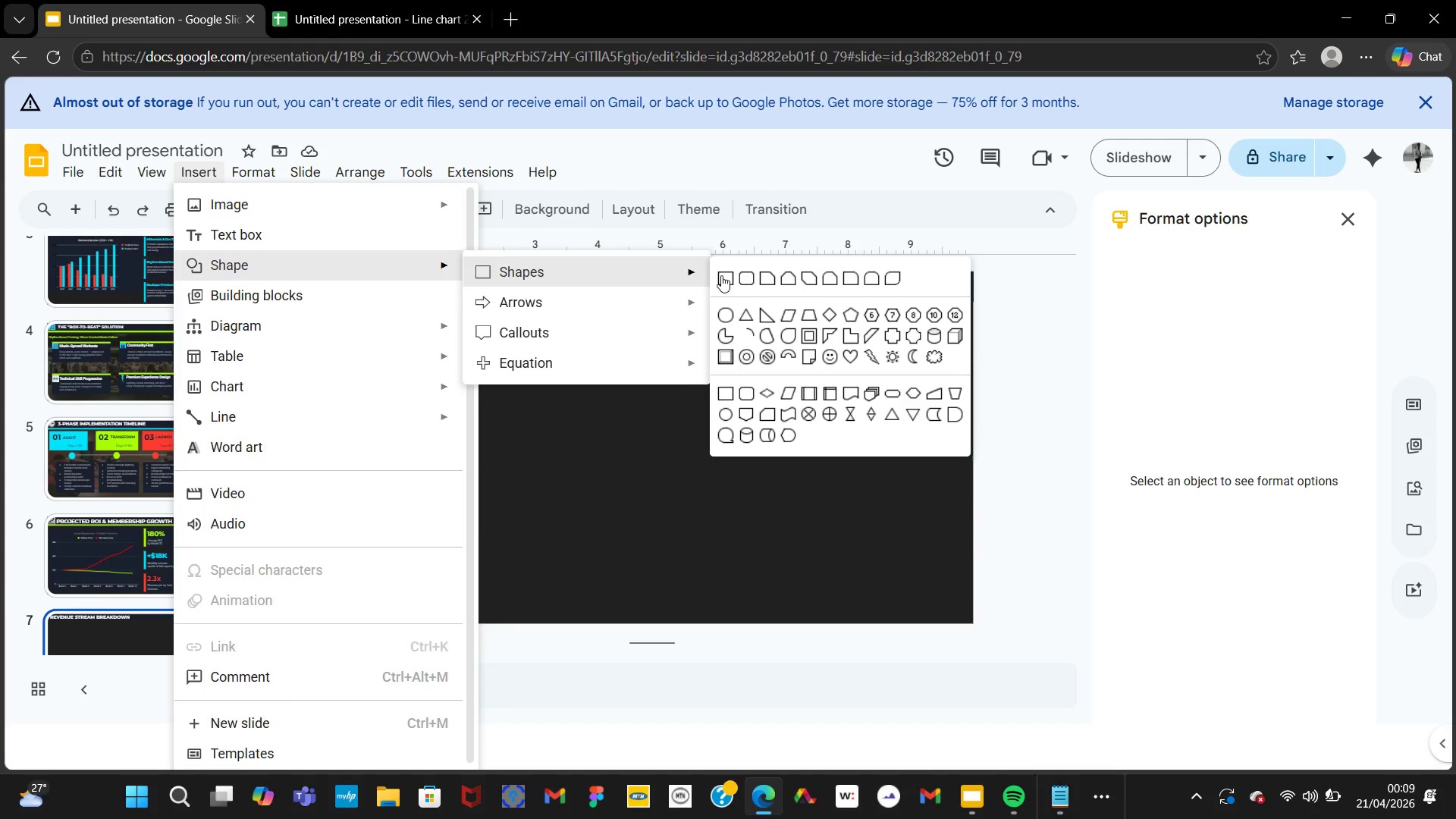 
left_click([720, 275])
 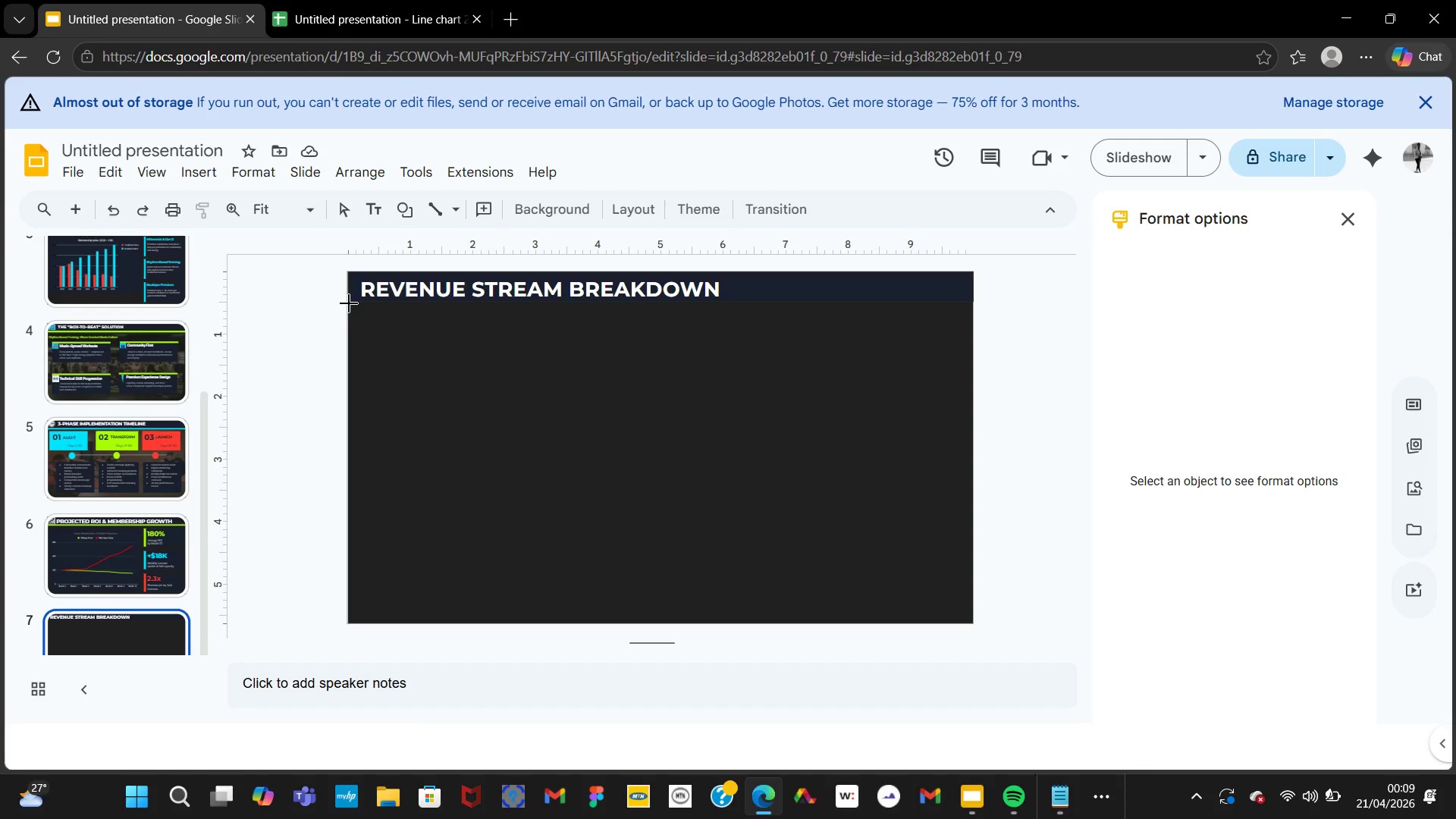 
left_click_drag(start_coordinate=[350, 301], to_coordinate=[970, 311])
 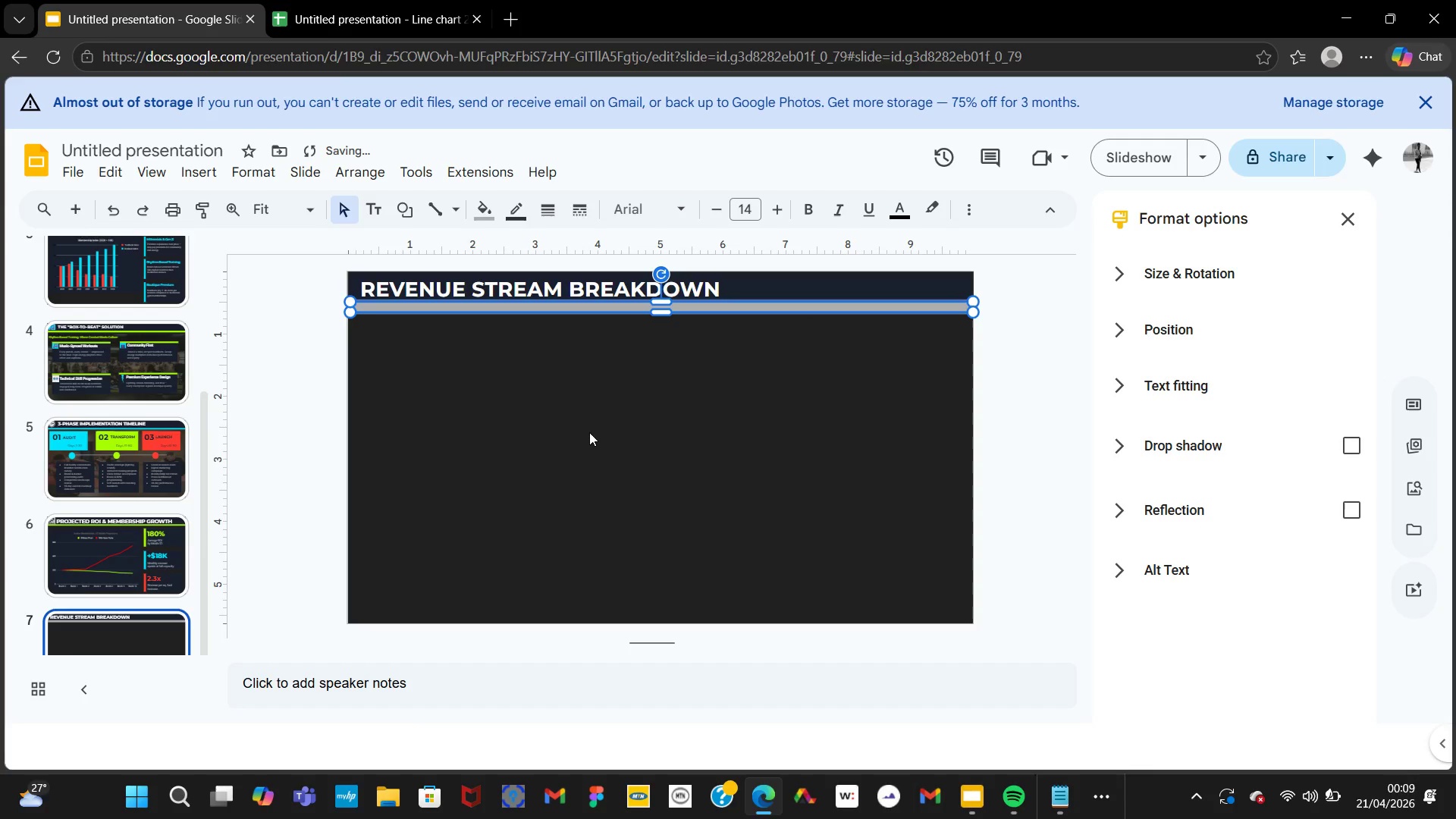 
left_click([589, 432])
 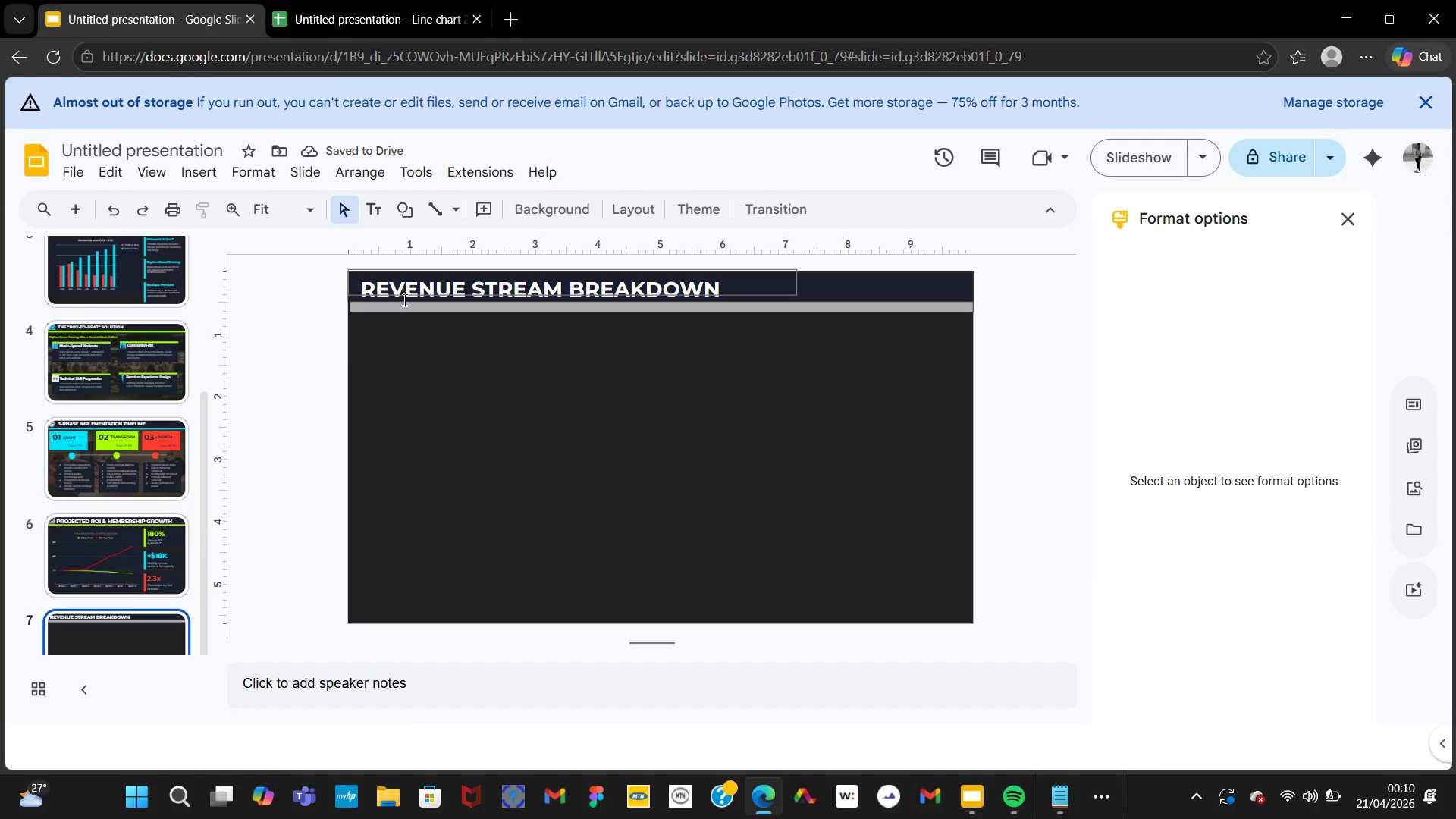 
left_click([406, 306])
 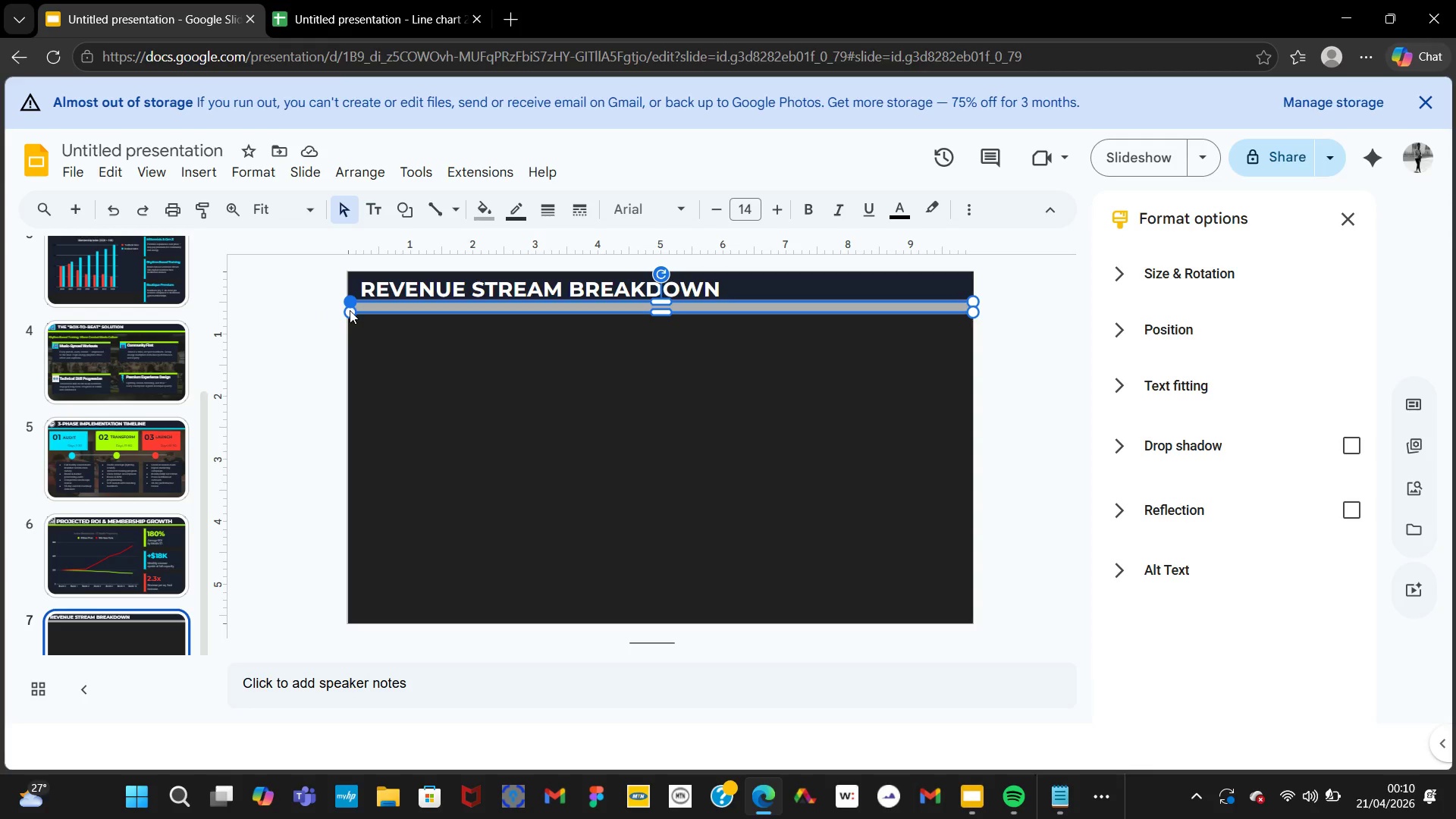 
wait(5.91)
 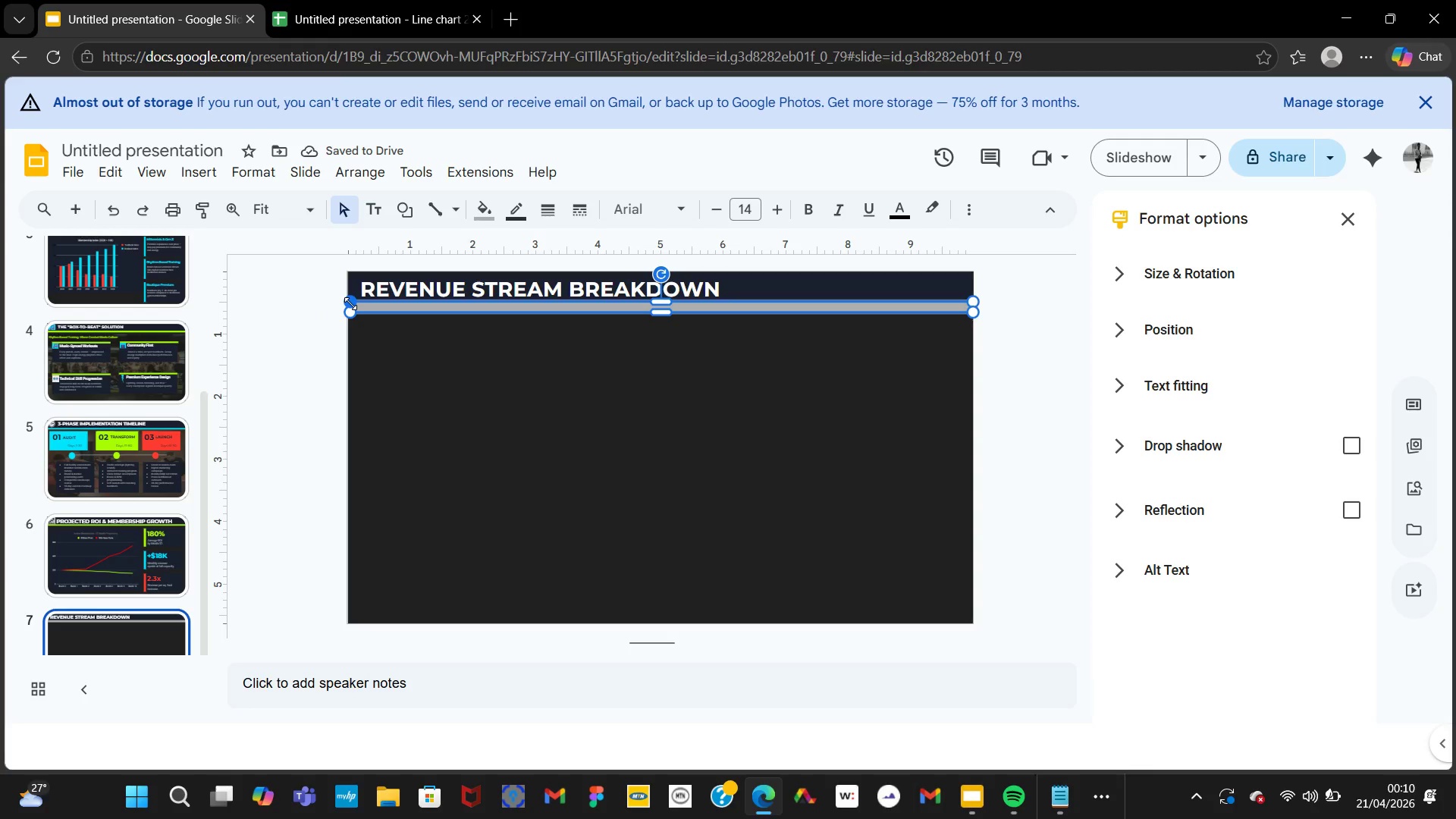 
left_click_drag(start_coordinate=[350, 309], to_coordinate=[346, 309])
 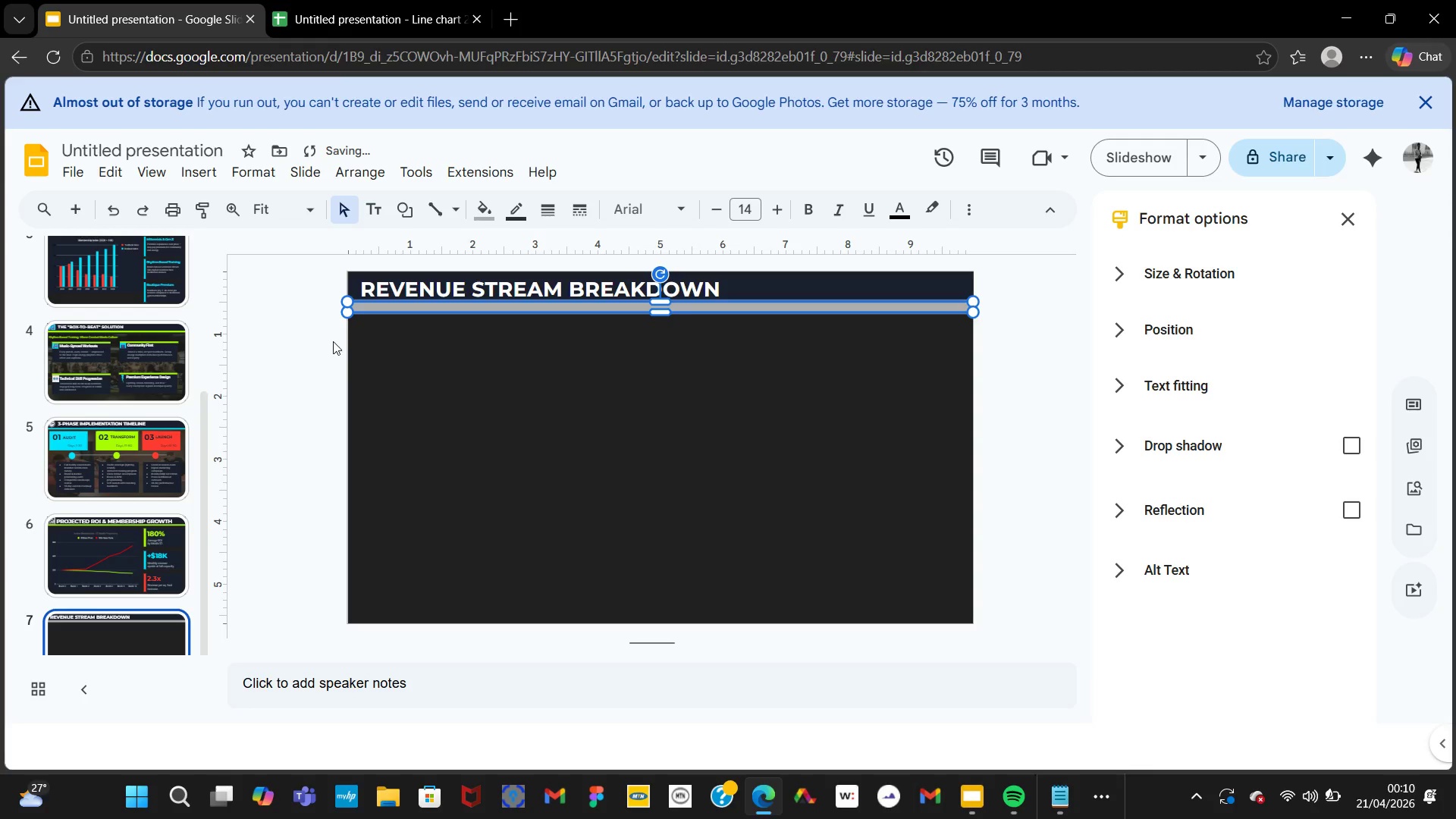 
left_click([333, 341])
 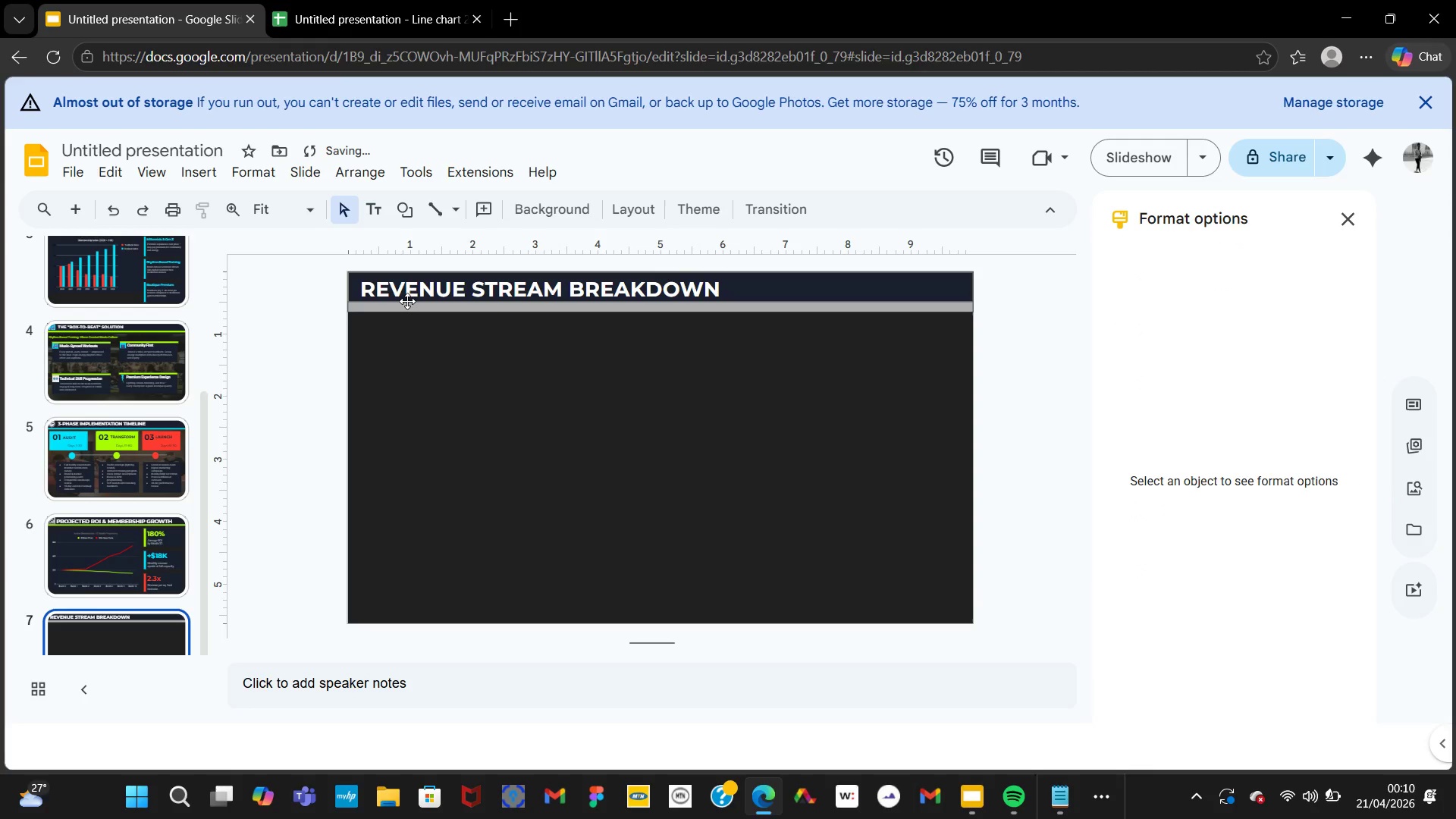 
left_click([407, 301])
 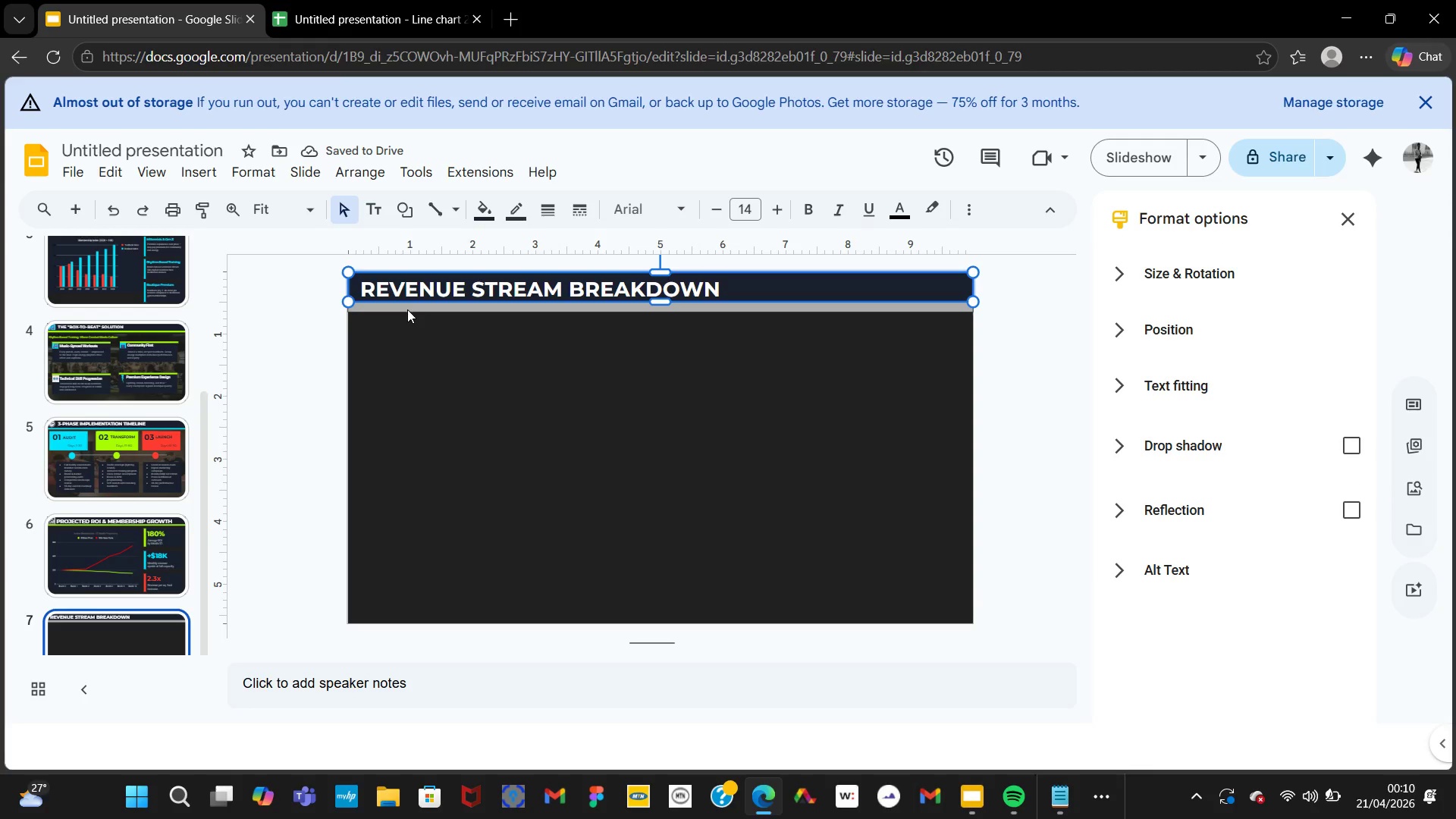 
left_click([407, 309])
 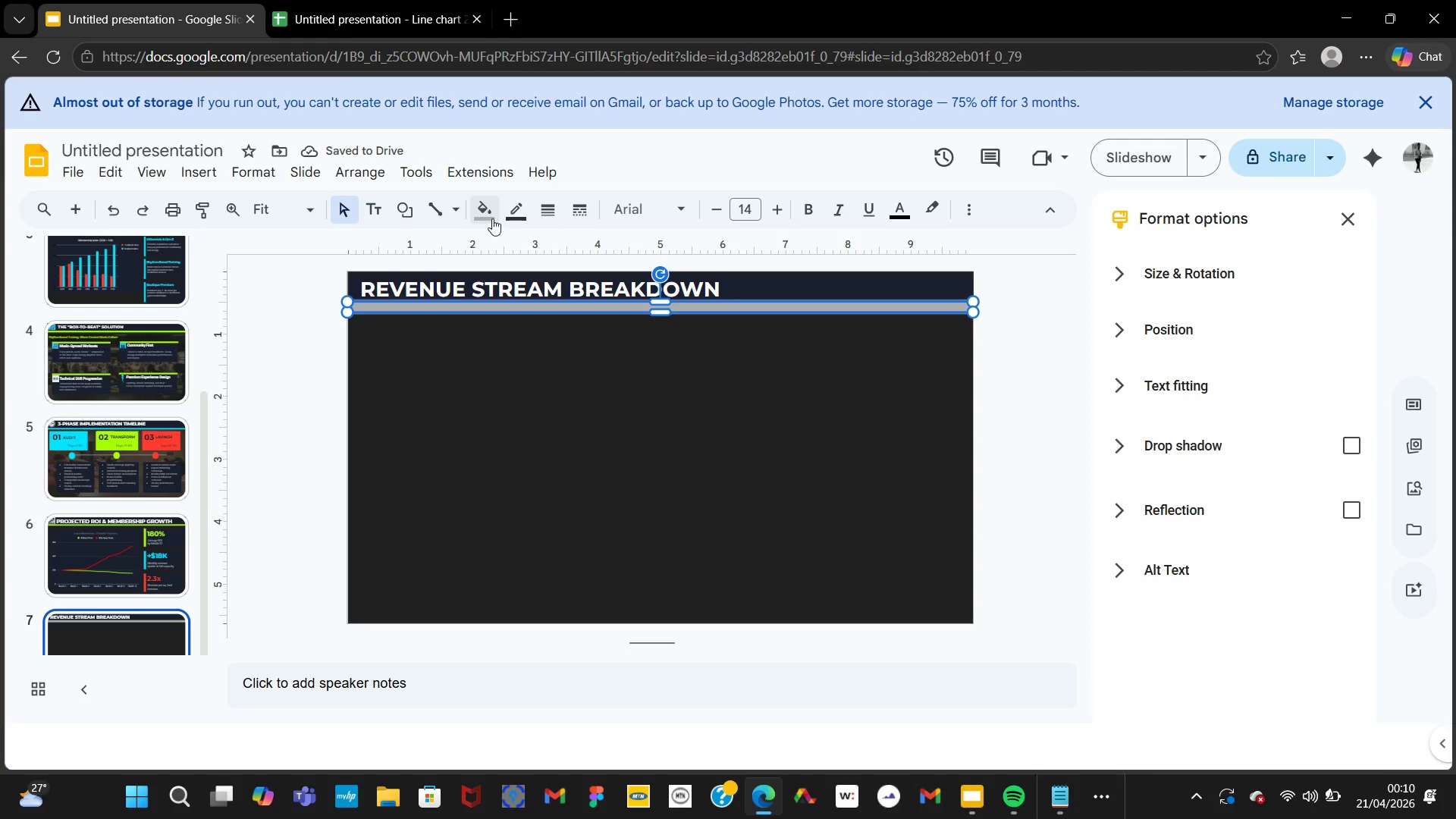 
left_click([486, 209])
 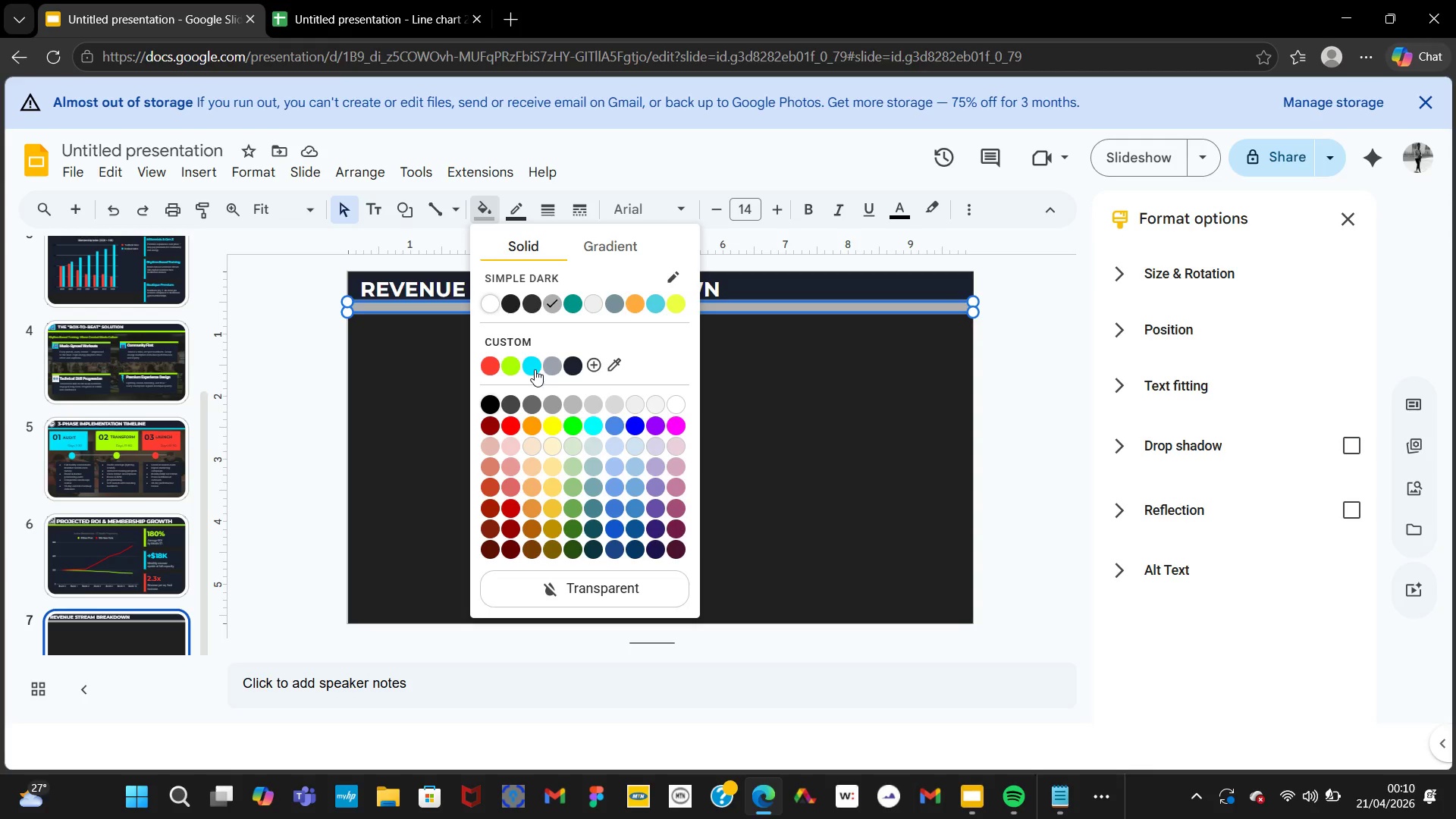 
left_click([535, 369])
 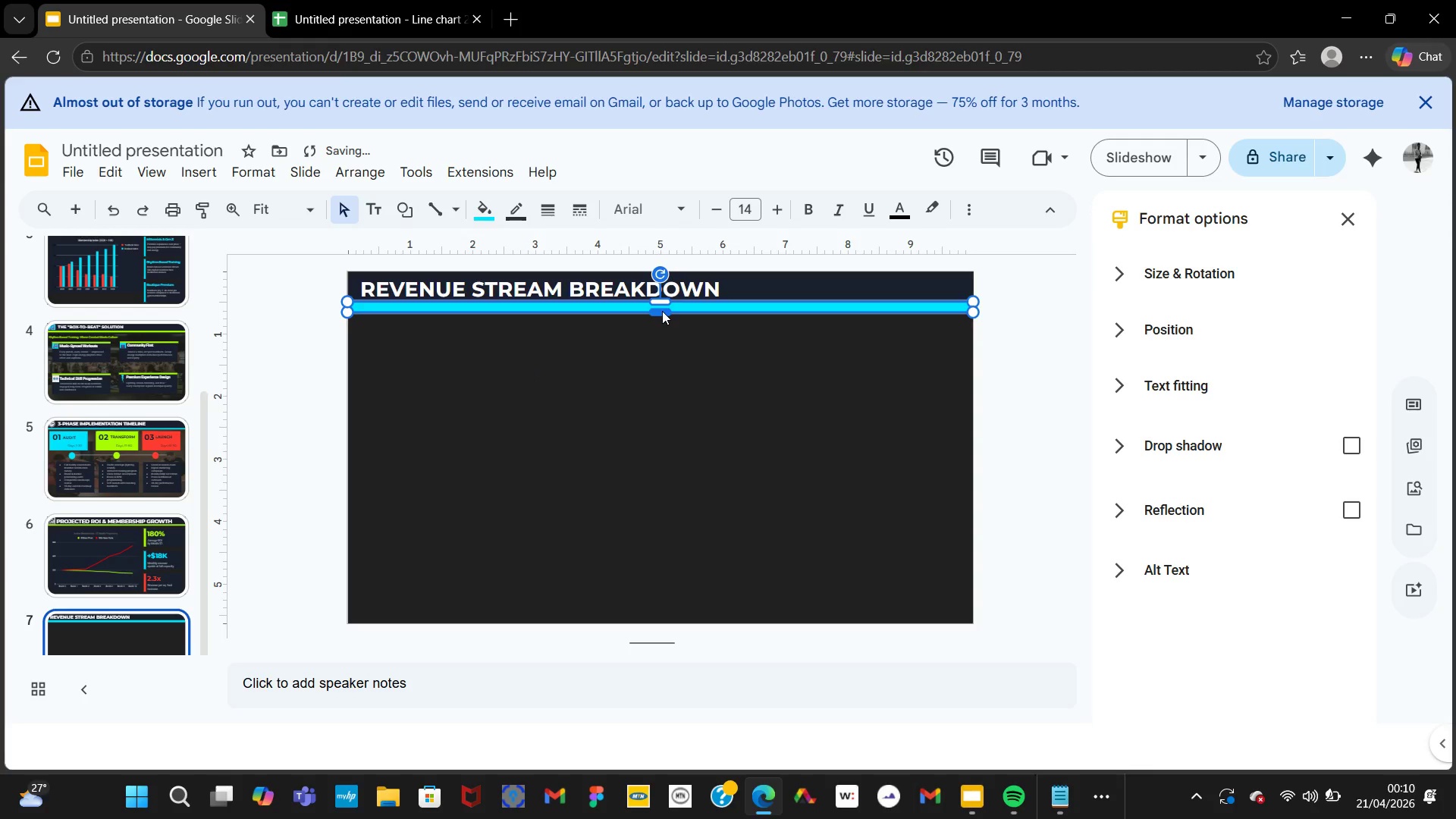 
wait(5.2)
 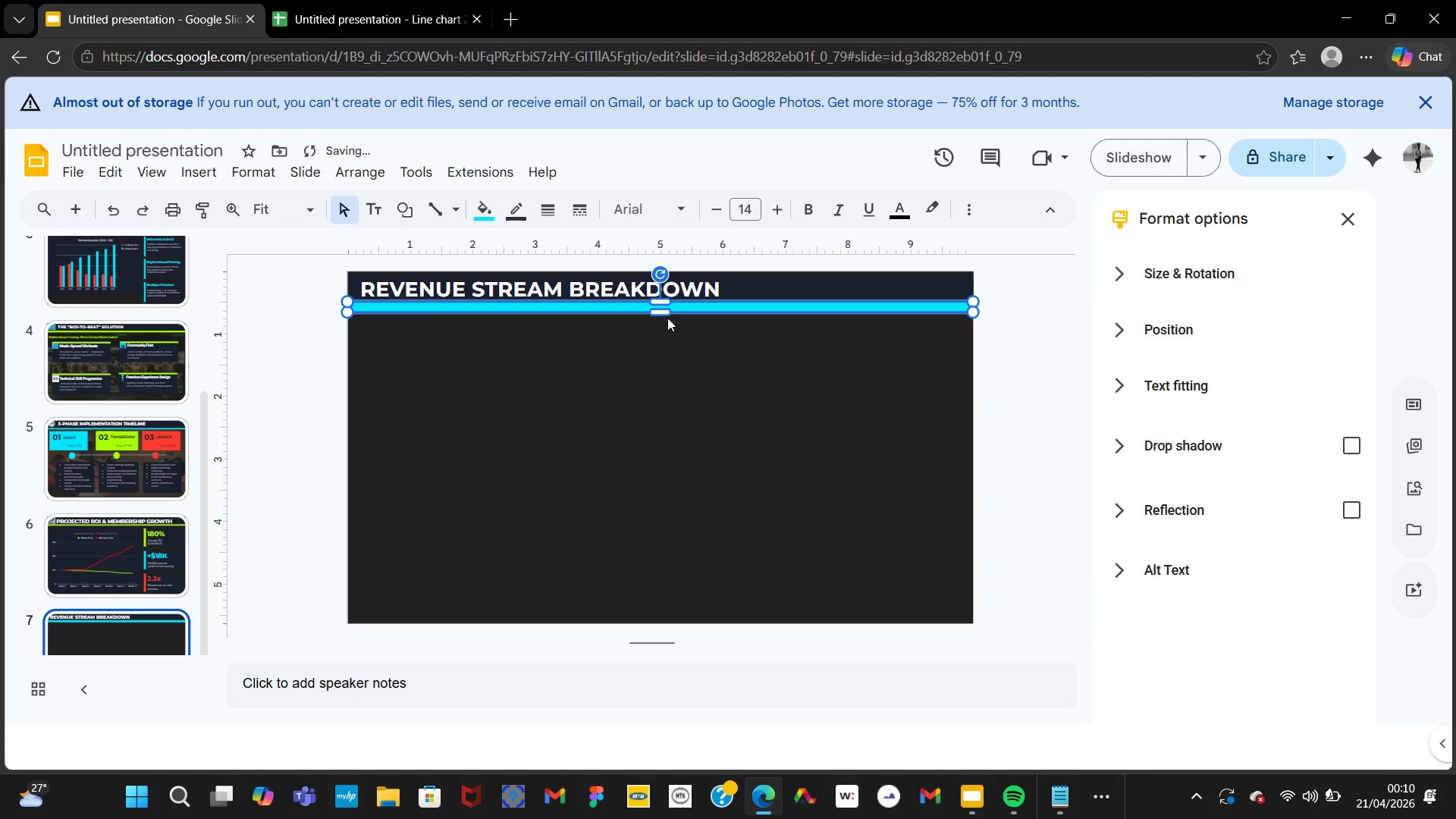 
left_click_drag(start_coordinate=[659, 312], to_coordinate=[664, 306])
 